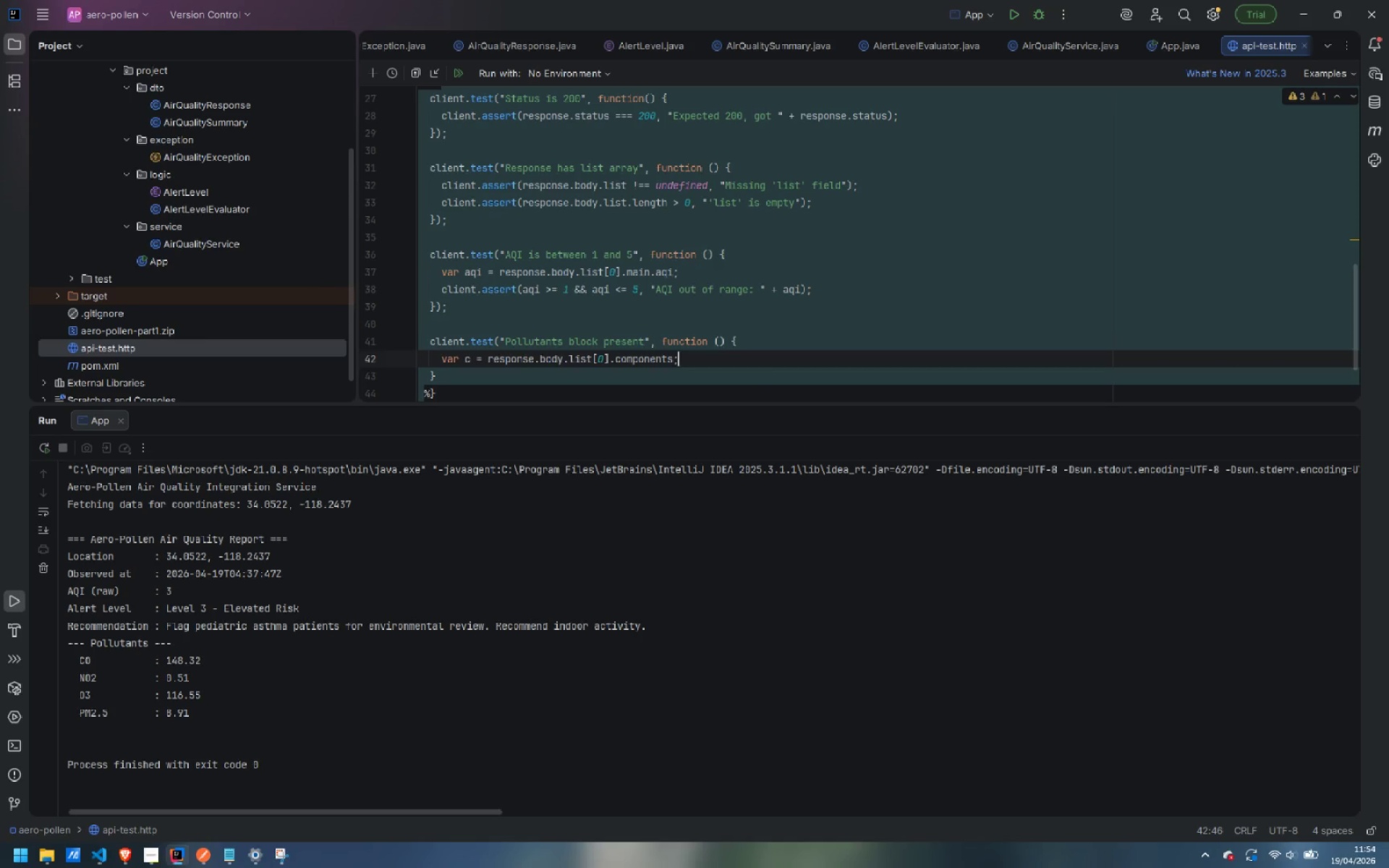 
key(Enter)
 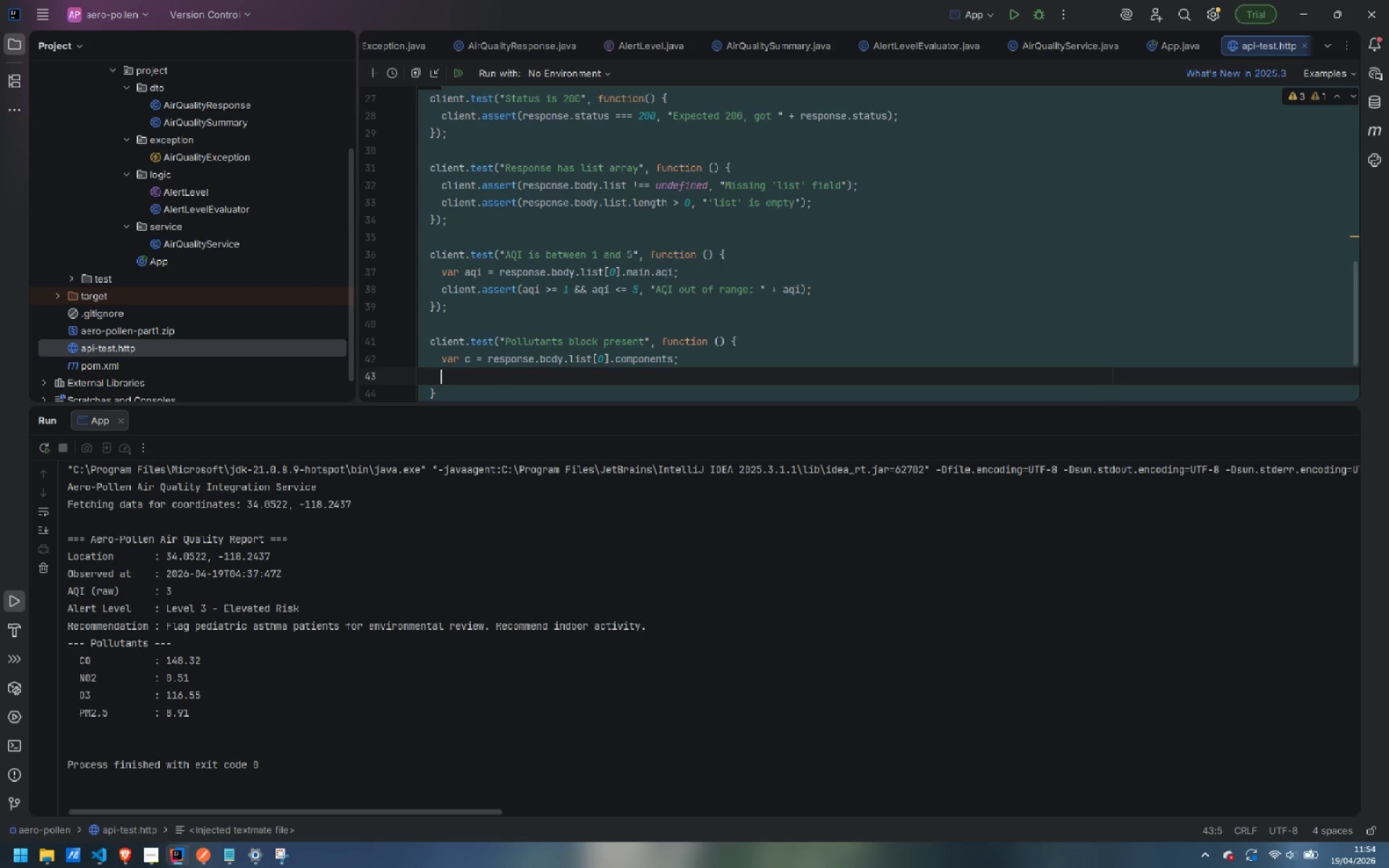 
type(client.assert(c !== com)
 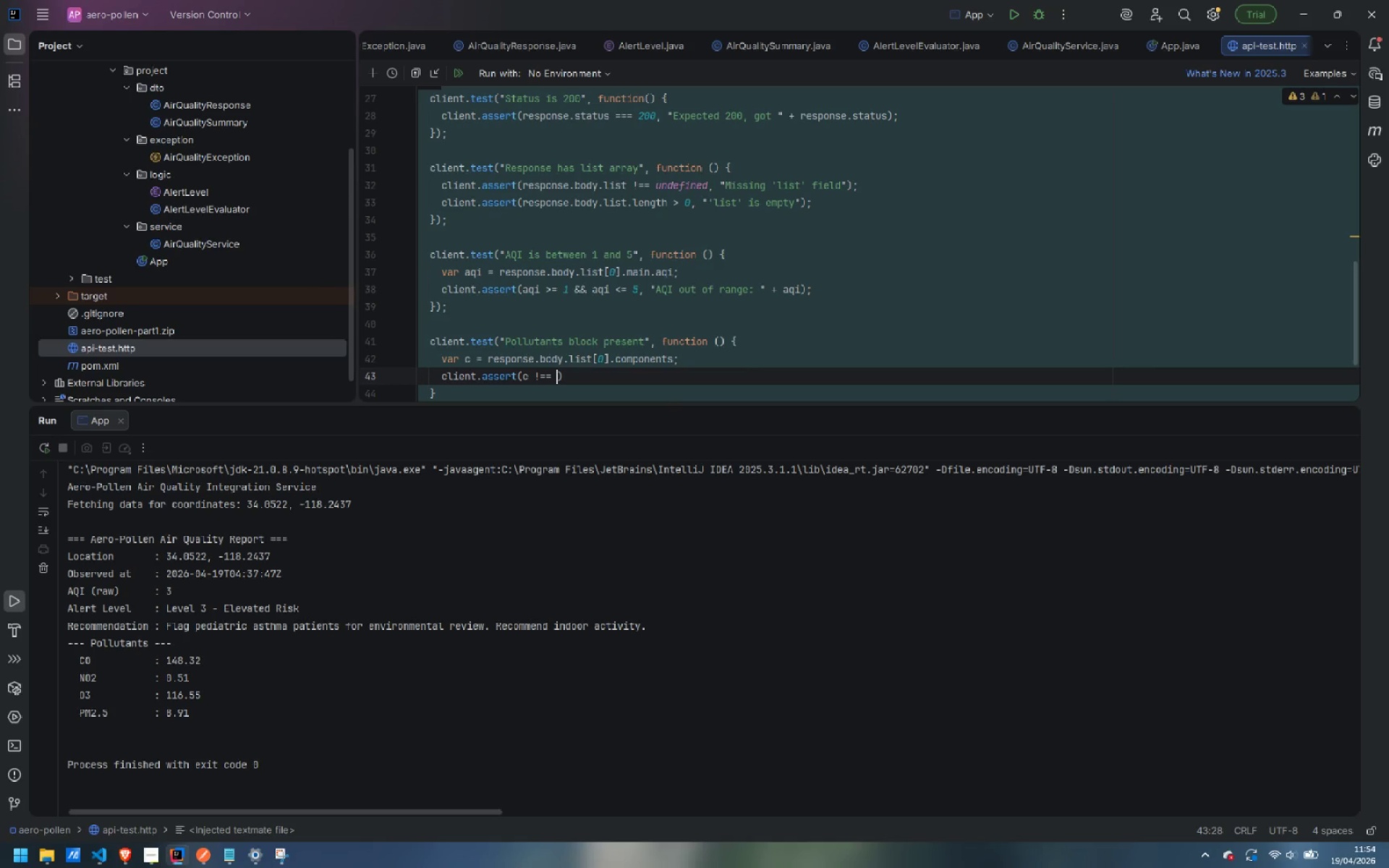 
 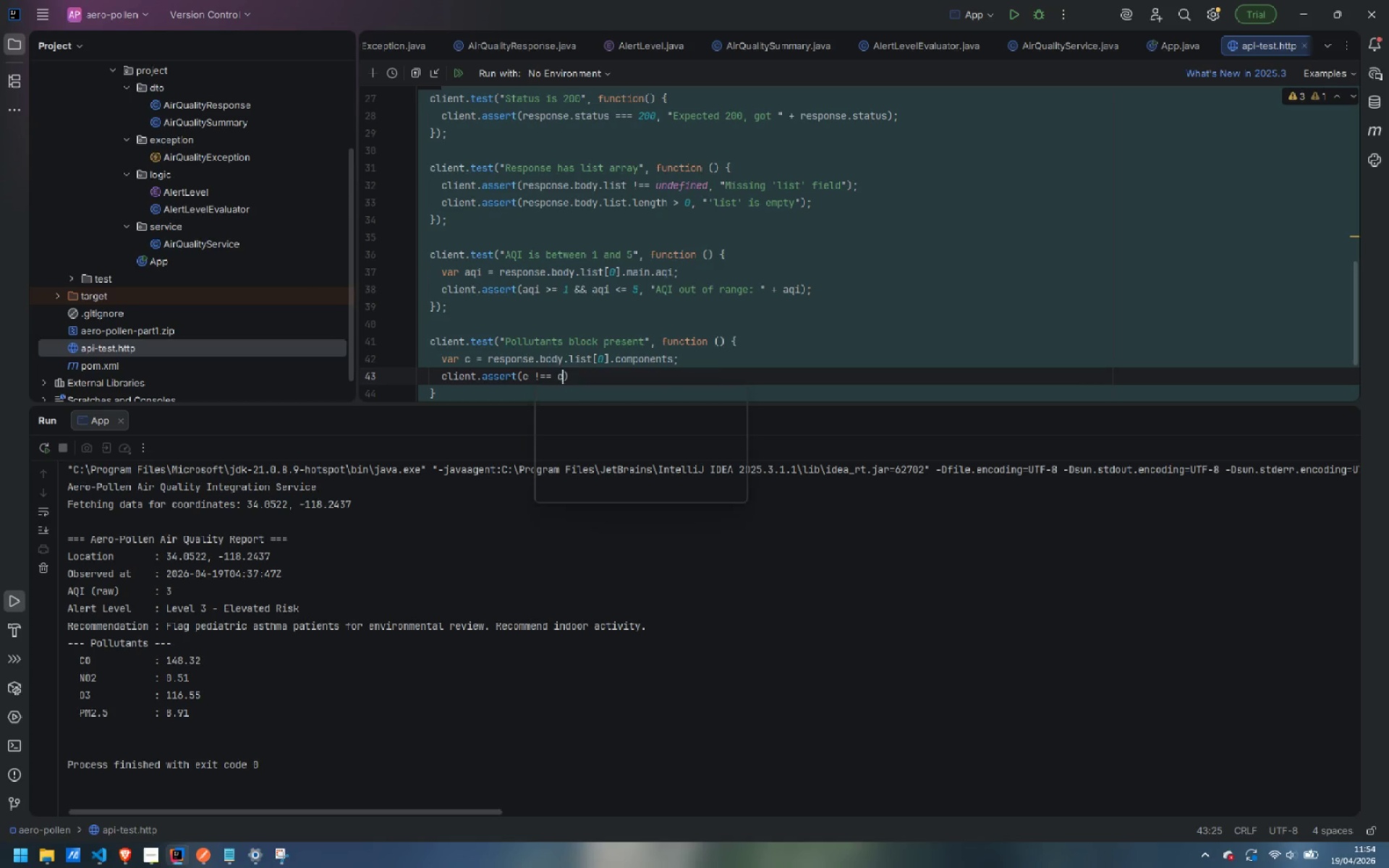 
key(Control+ControlLeft)
 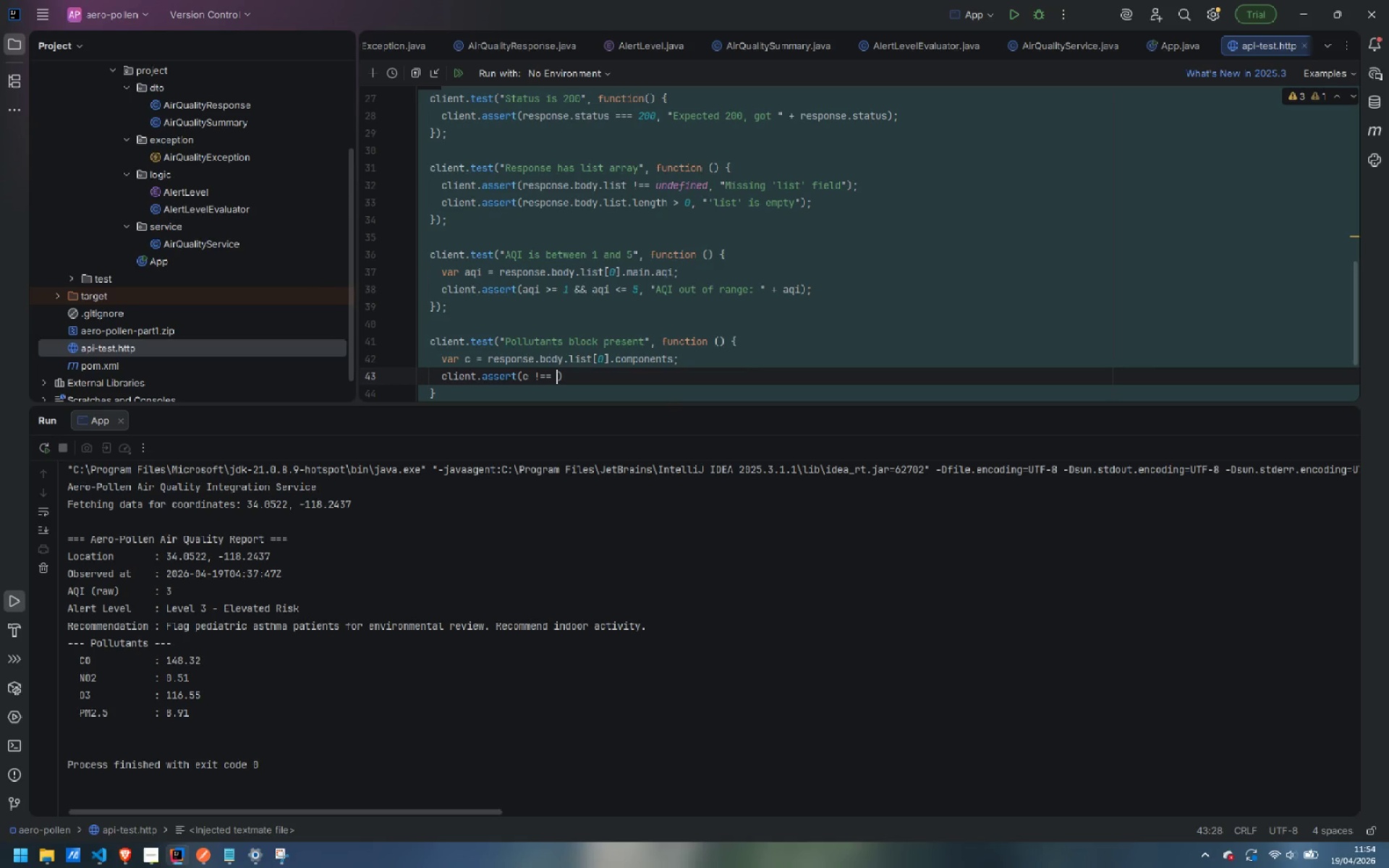 
key(Control+Backspace)
 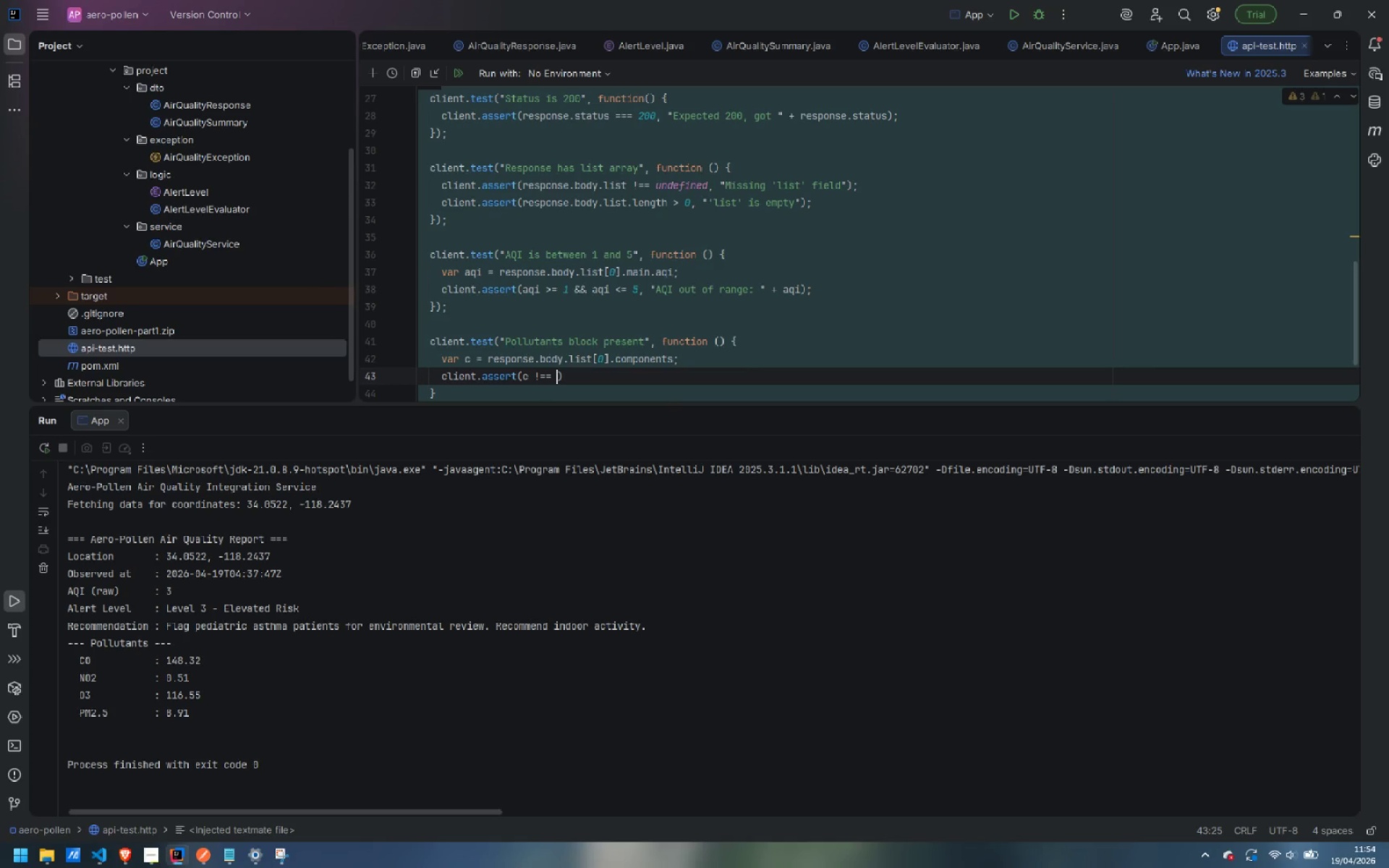 
type(undefined, "Missing 'components)
 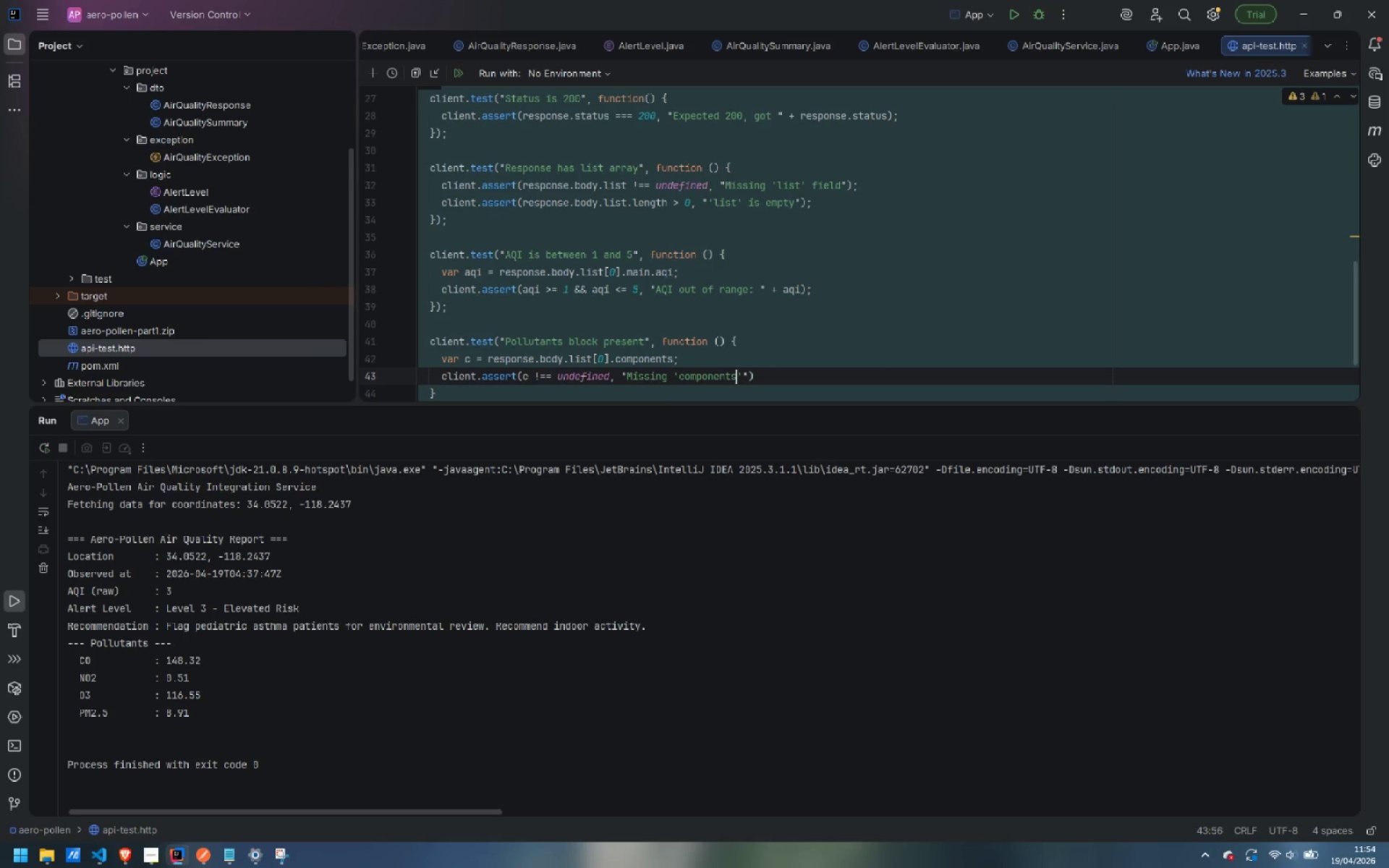 
 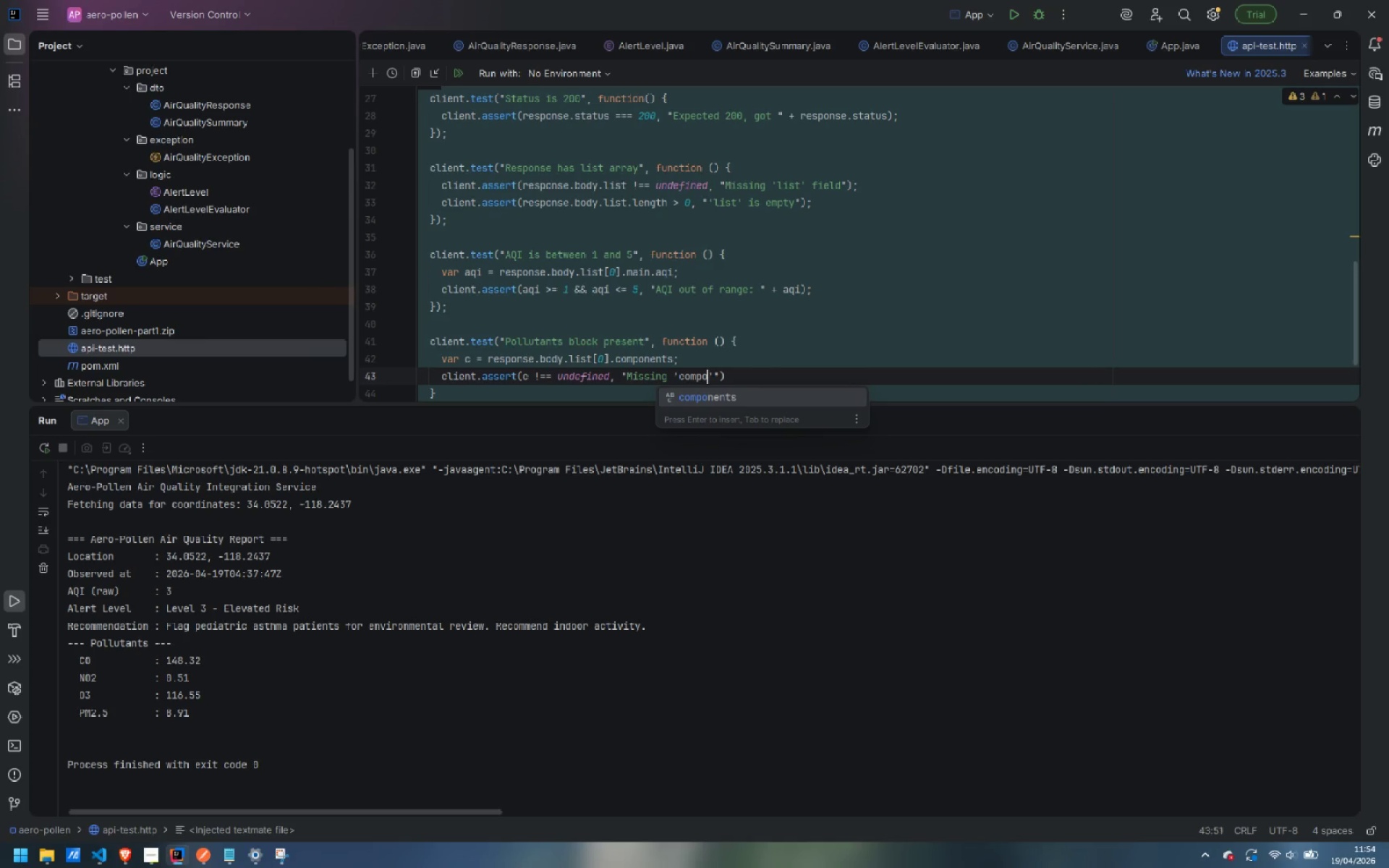 
key(ArrowRight)
 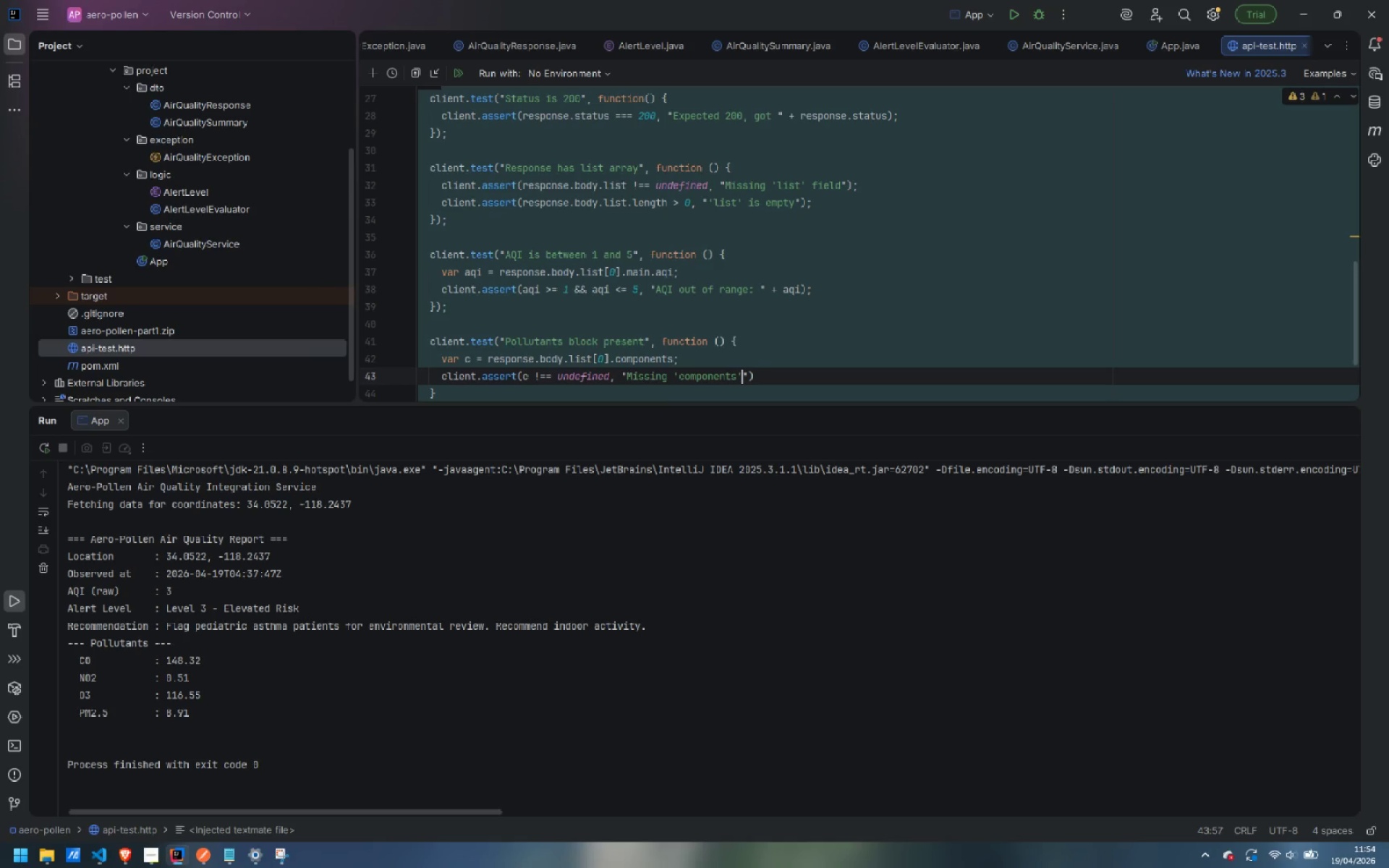 
type( block)
 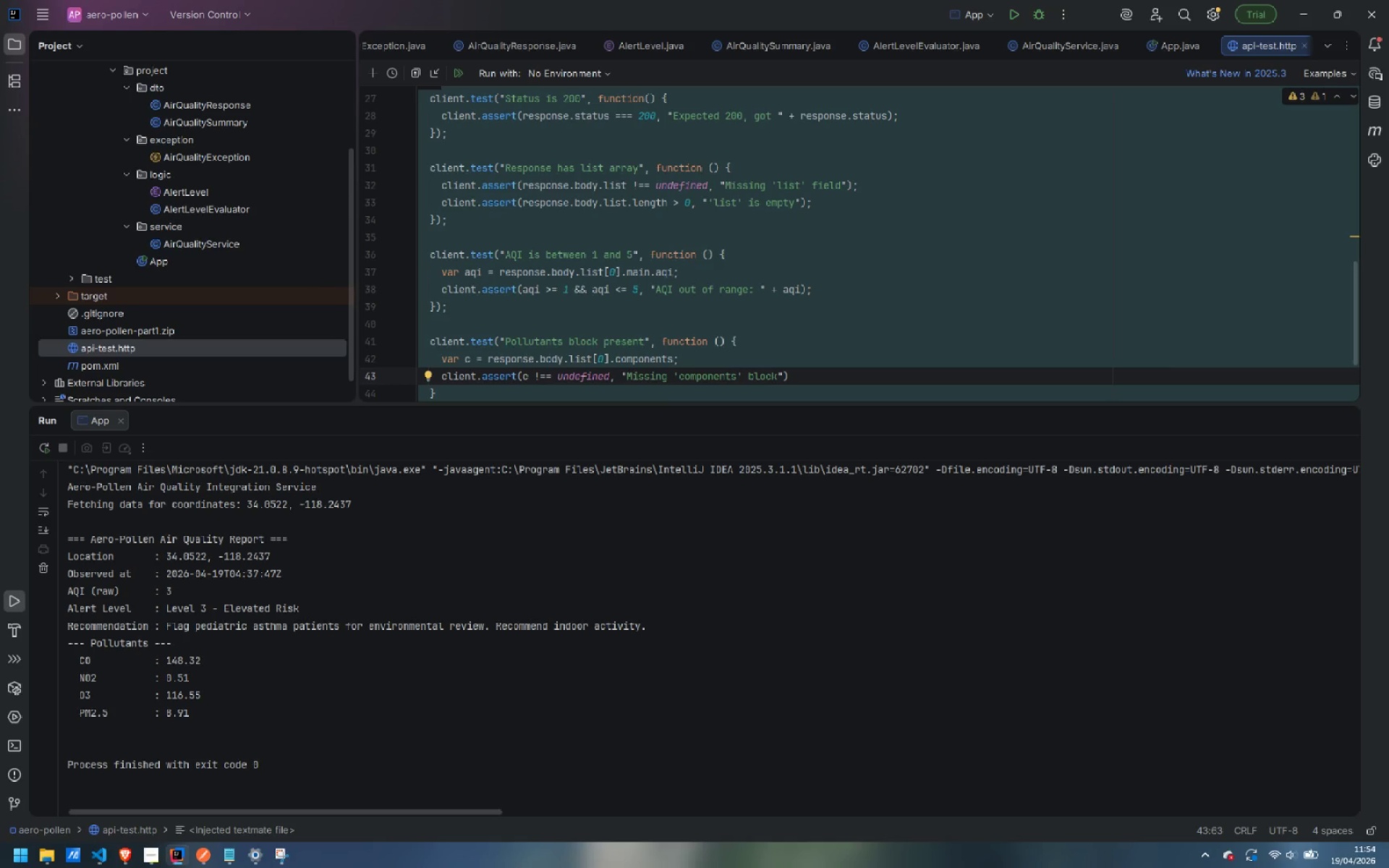 
key(ArrowRight)
 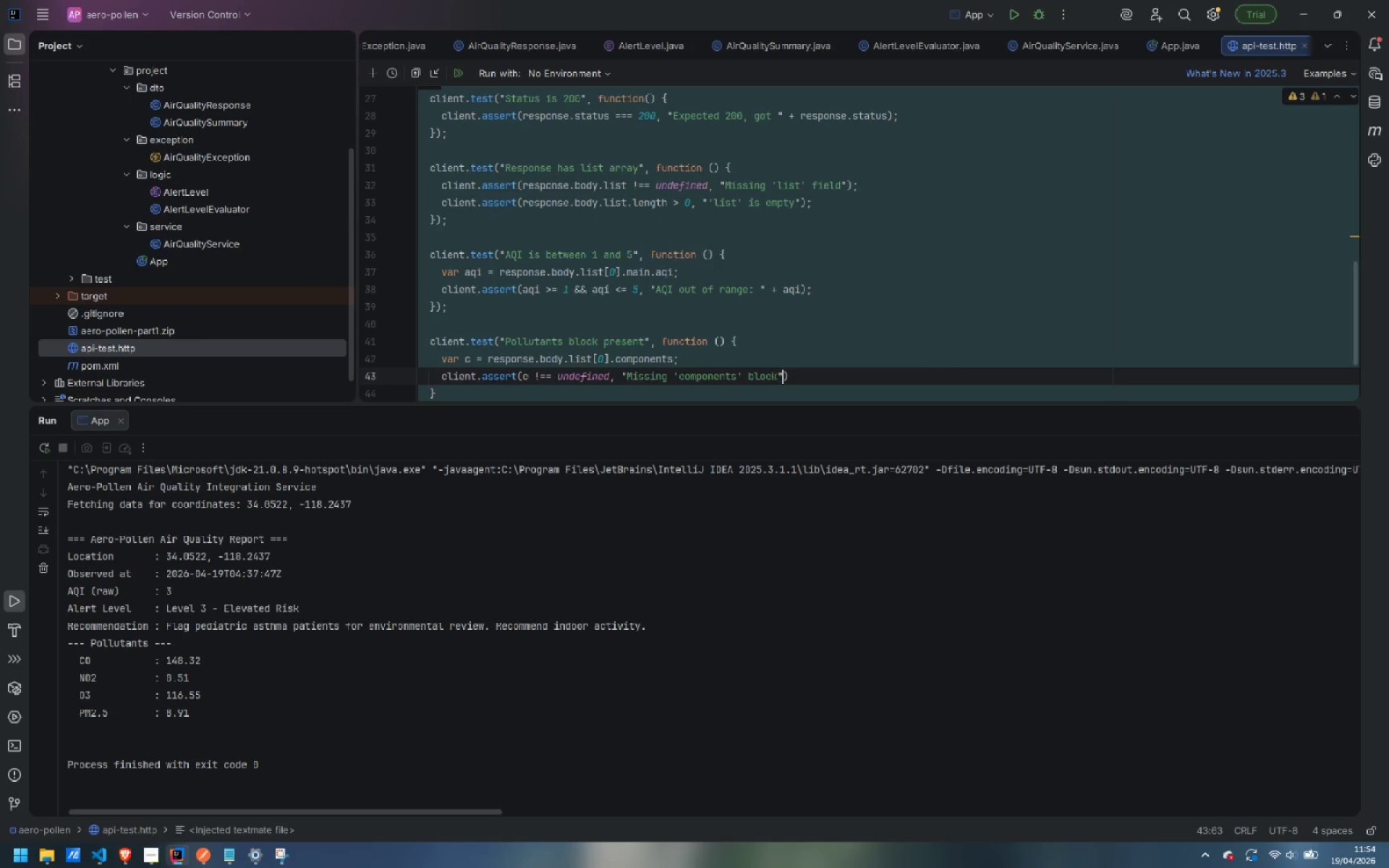 
key(ArrowRight)
 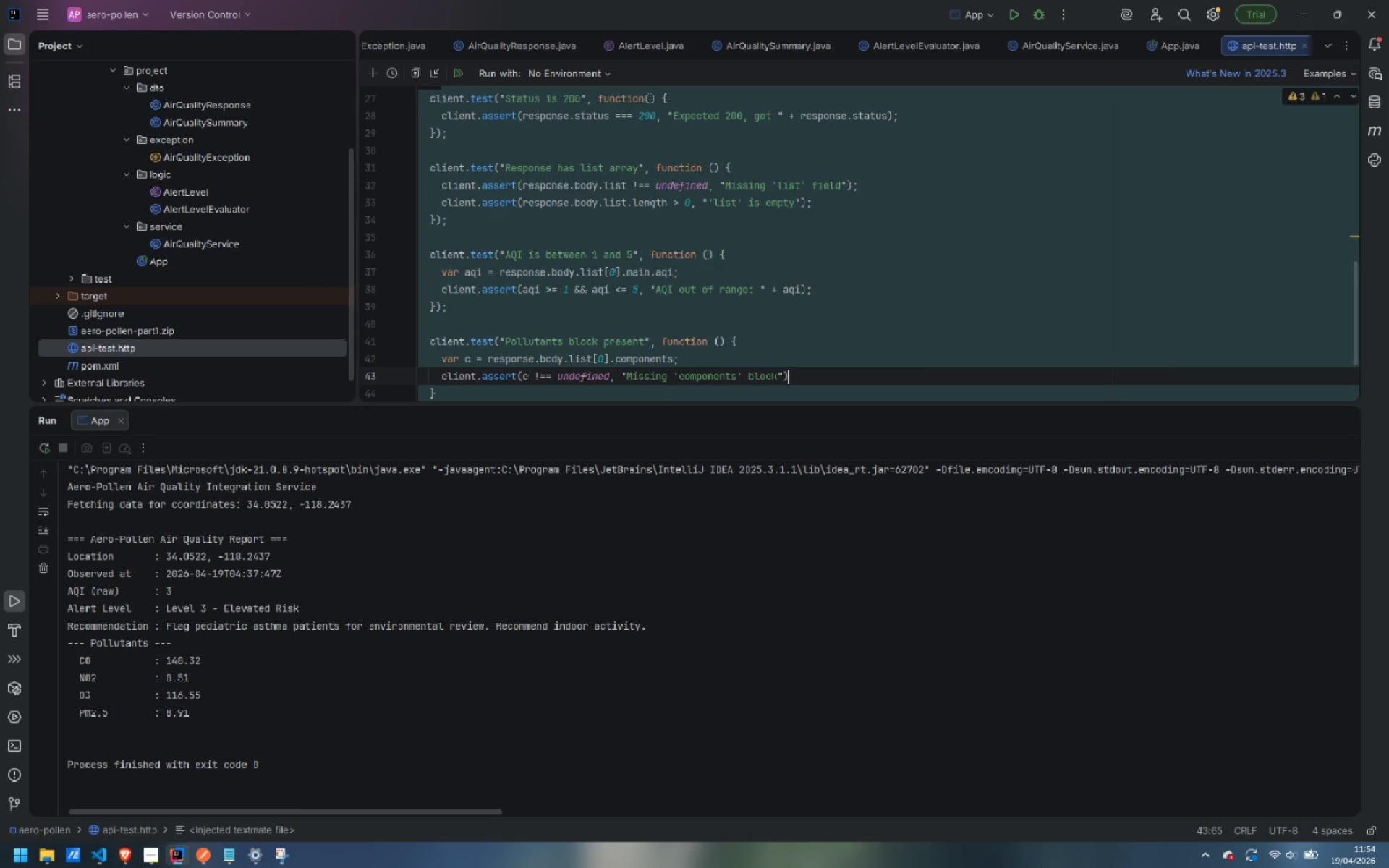 
key(Semicolon)
 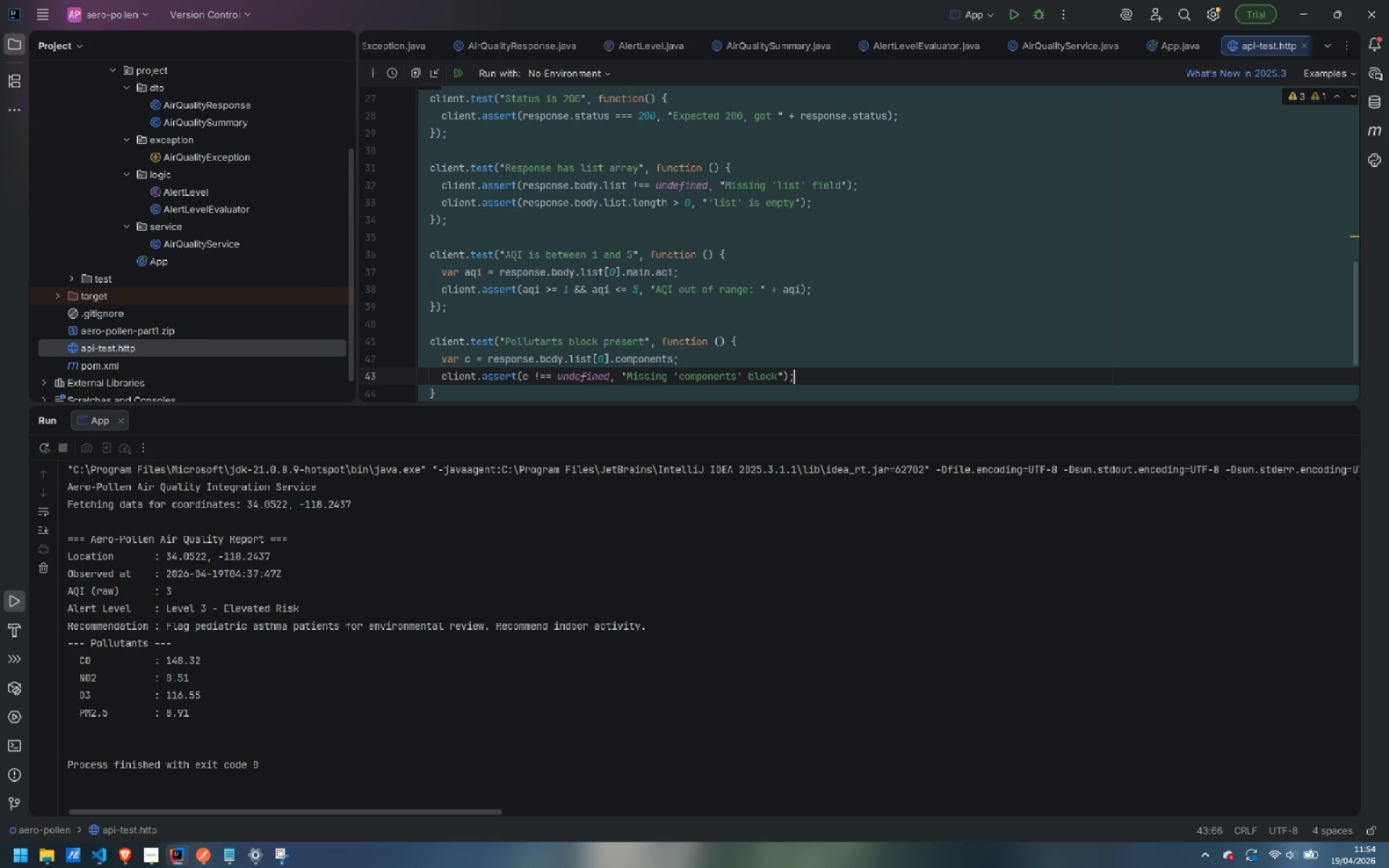 
key(Enter)
 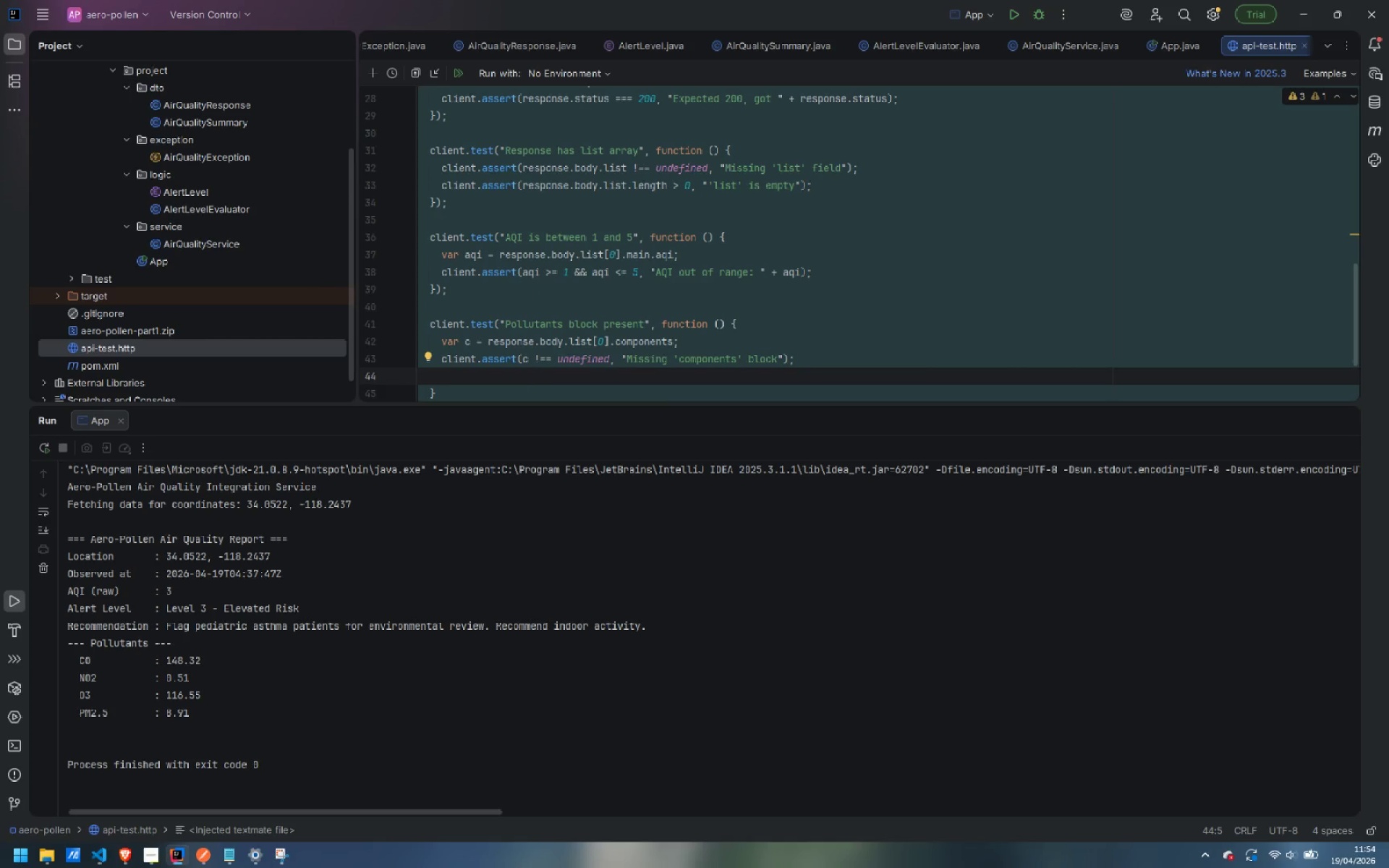 
type(client.assert(c.pm2_2)
key(Backspace)
type(5 !== undefined, "Missing pm2_5)
 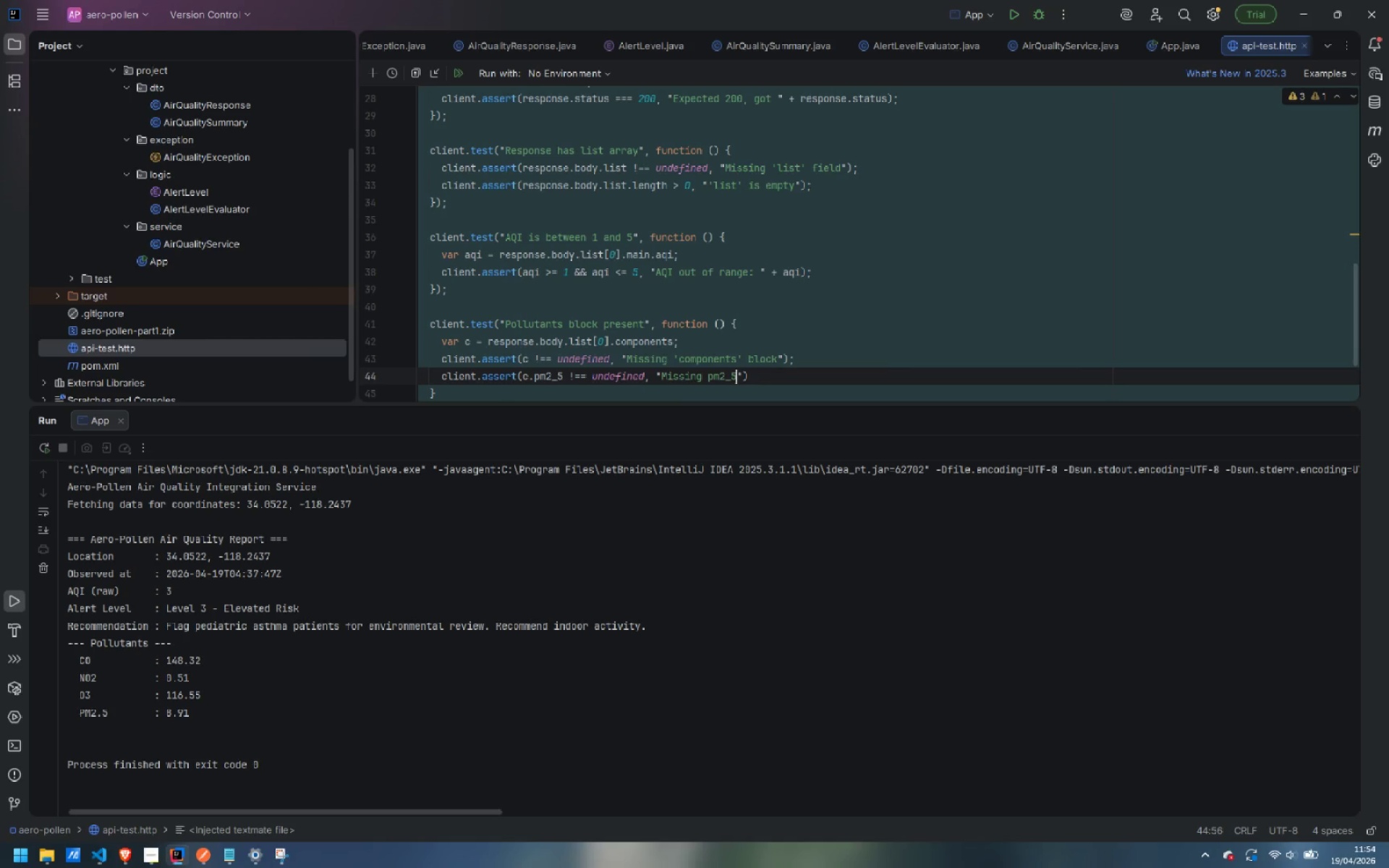 
key(ArrowRight)
 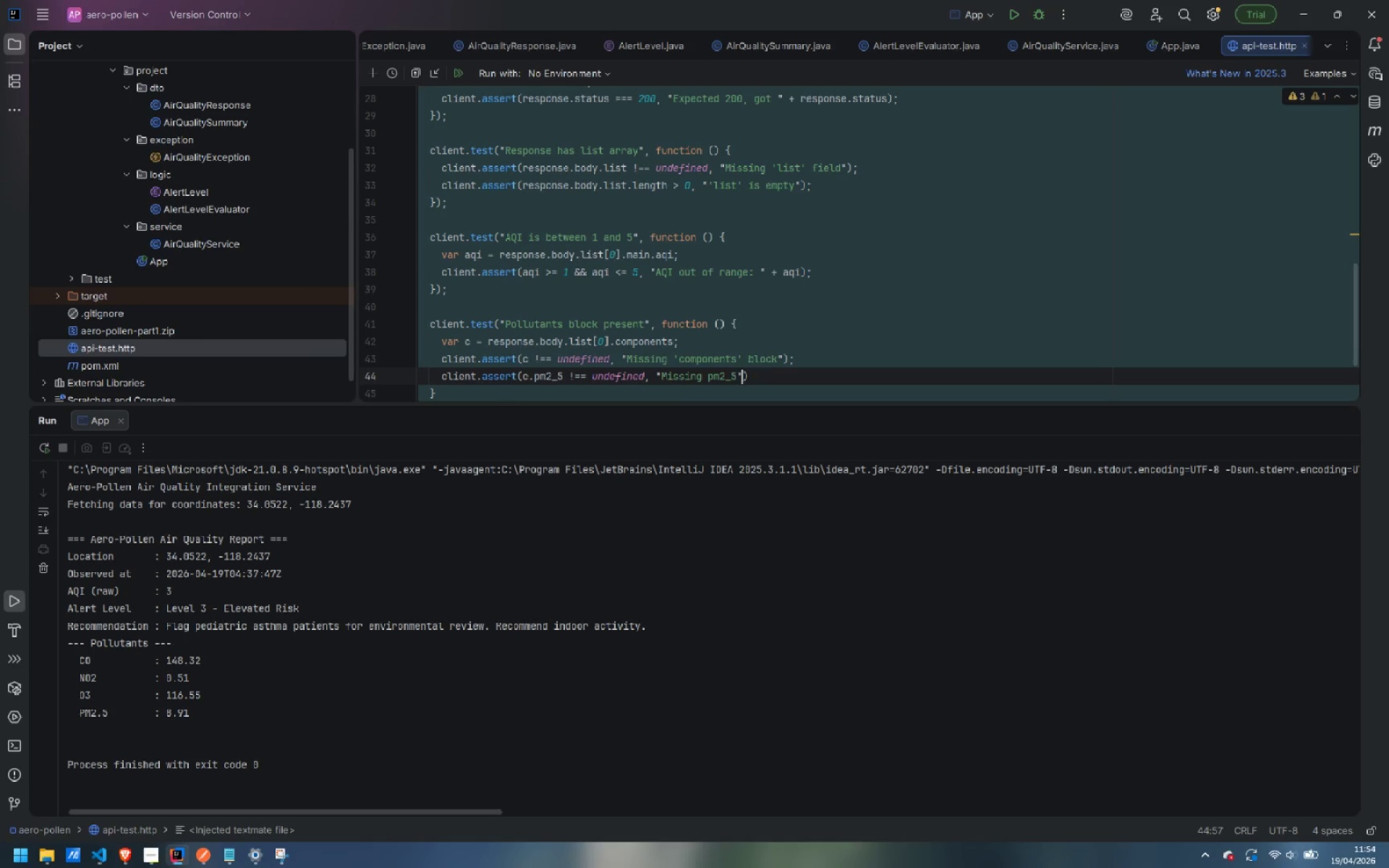 
key(ArrowRight)
 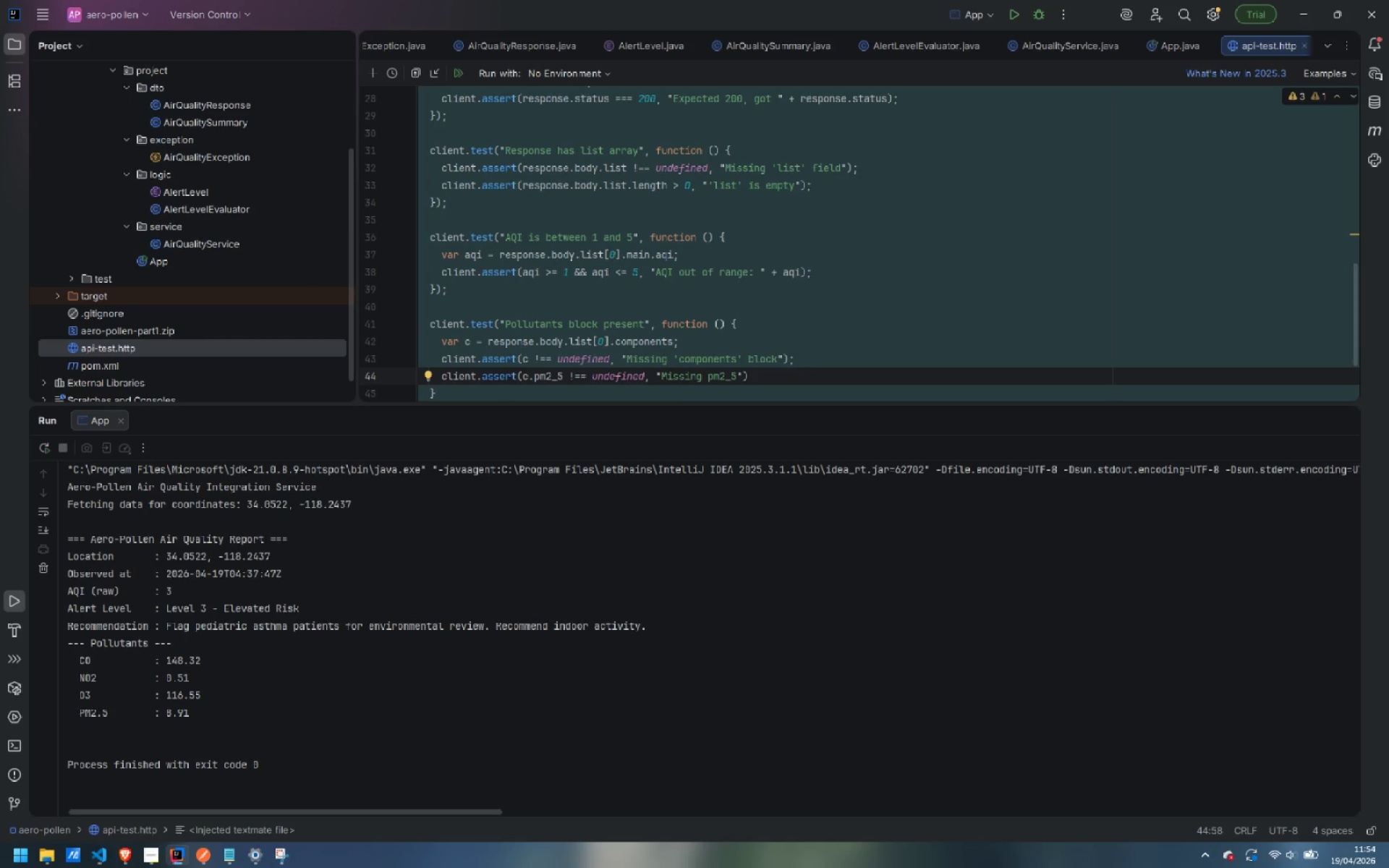 
key(Semicolon)
 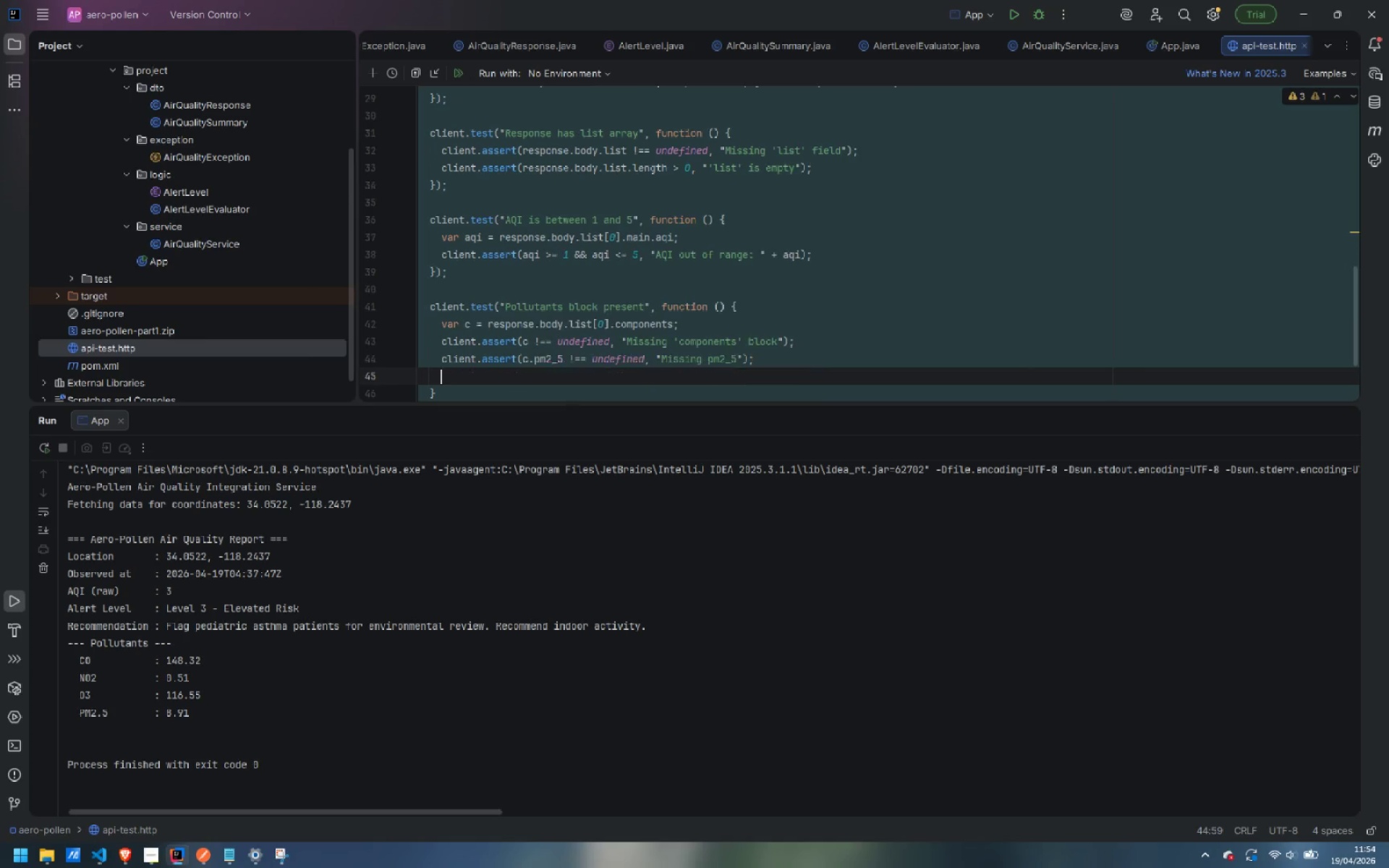 
key(Enter)
 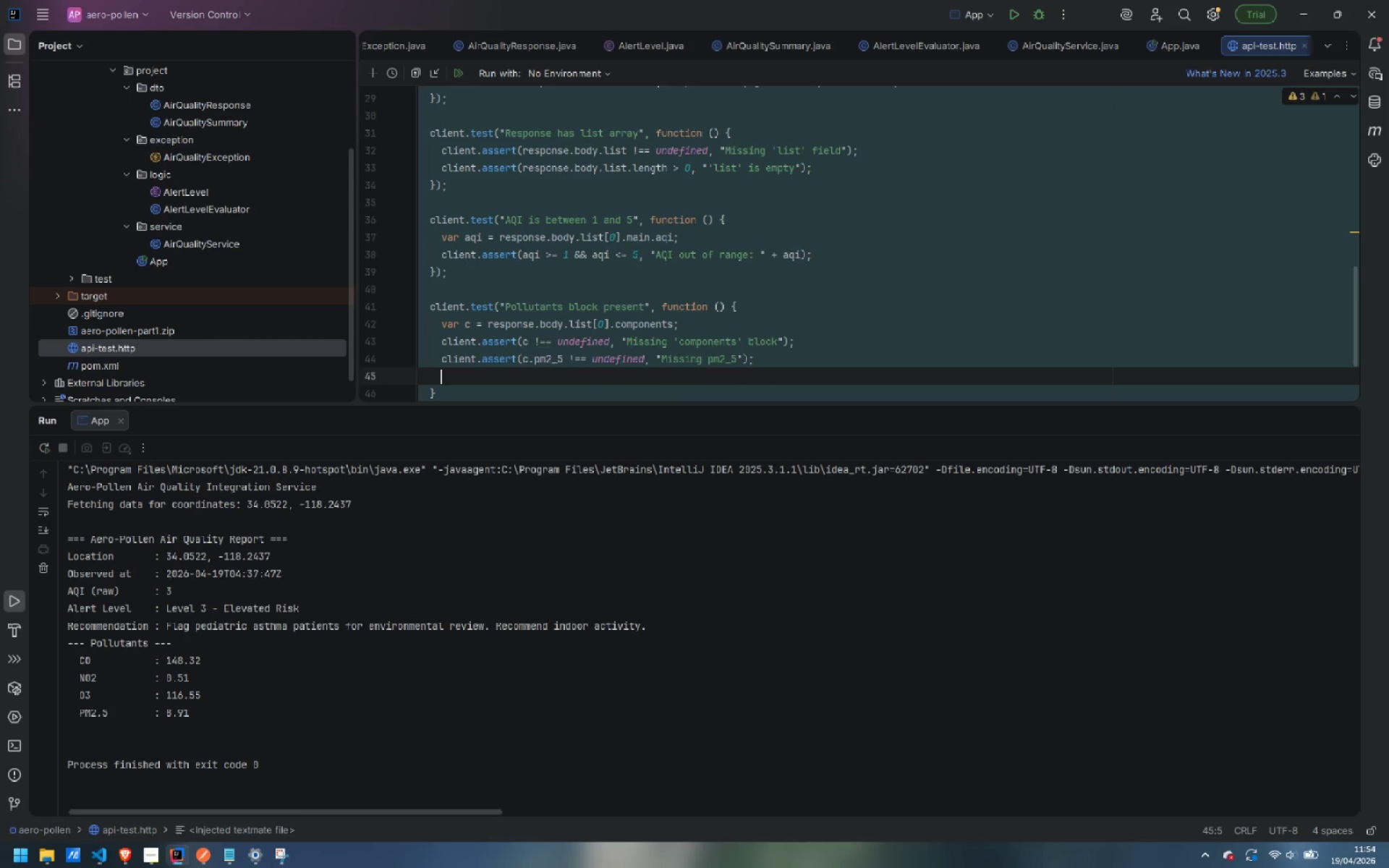 
type(client.assert(c.no2 !== nudefined)
 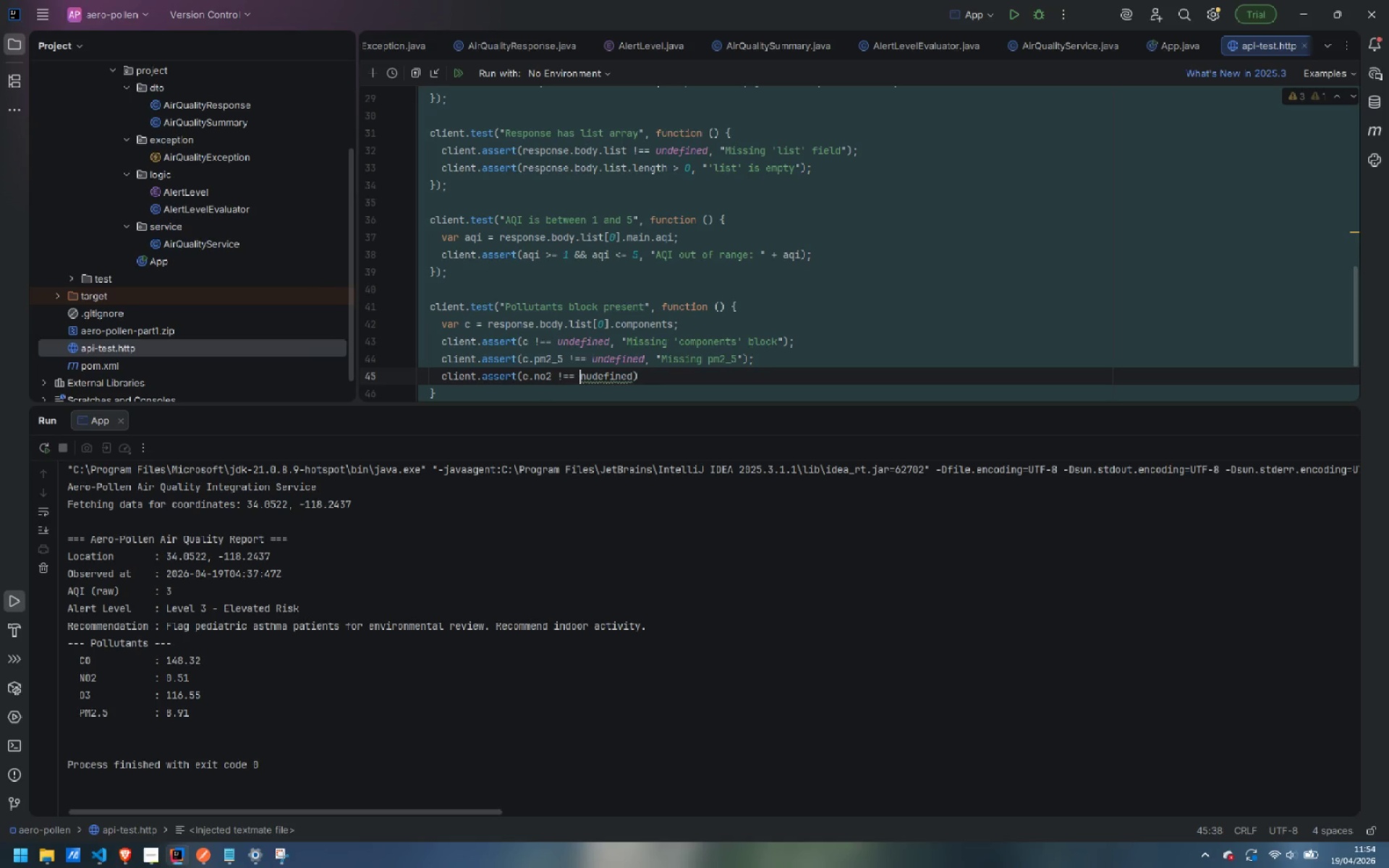 
key(Control+ArrowLeft)
 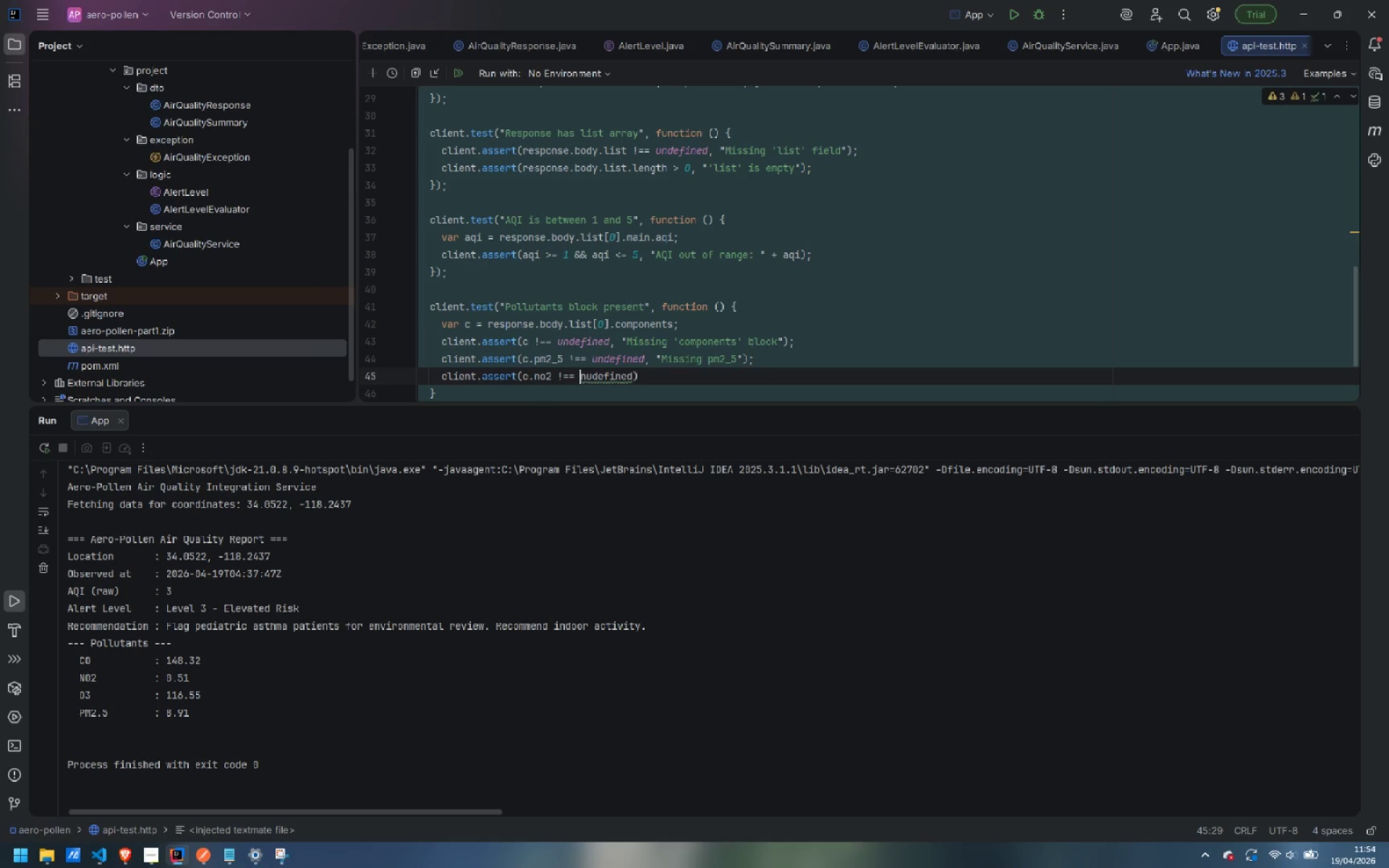 
key(ArrowRight)
 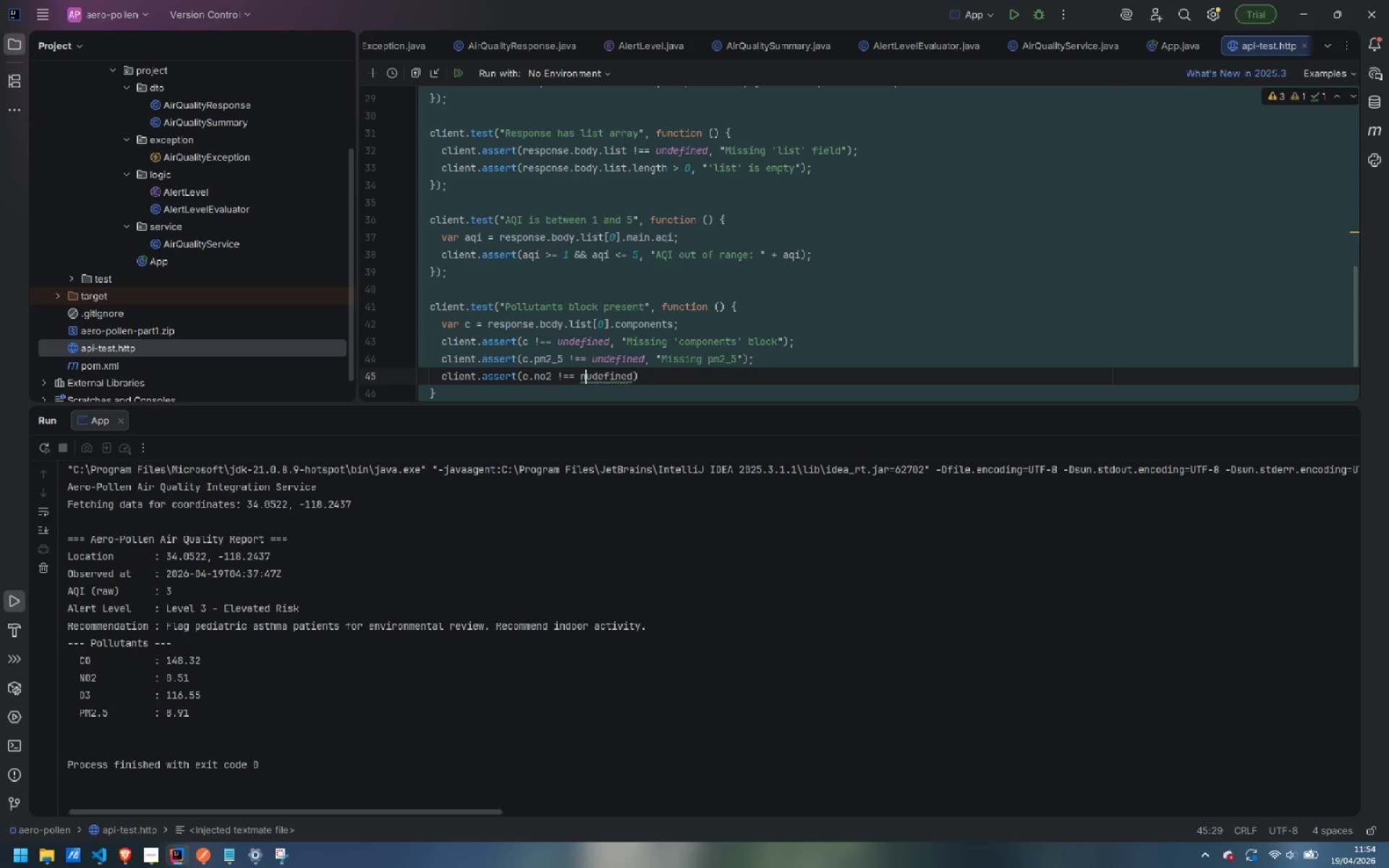 
key(ArrowRight)
 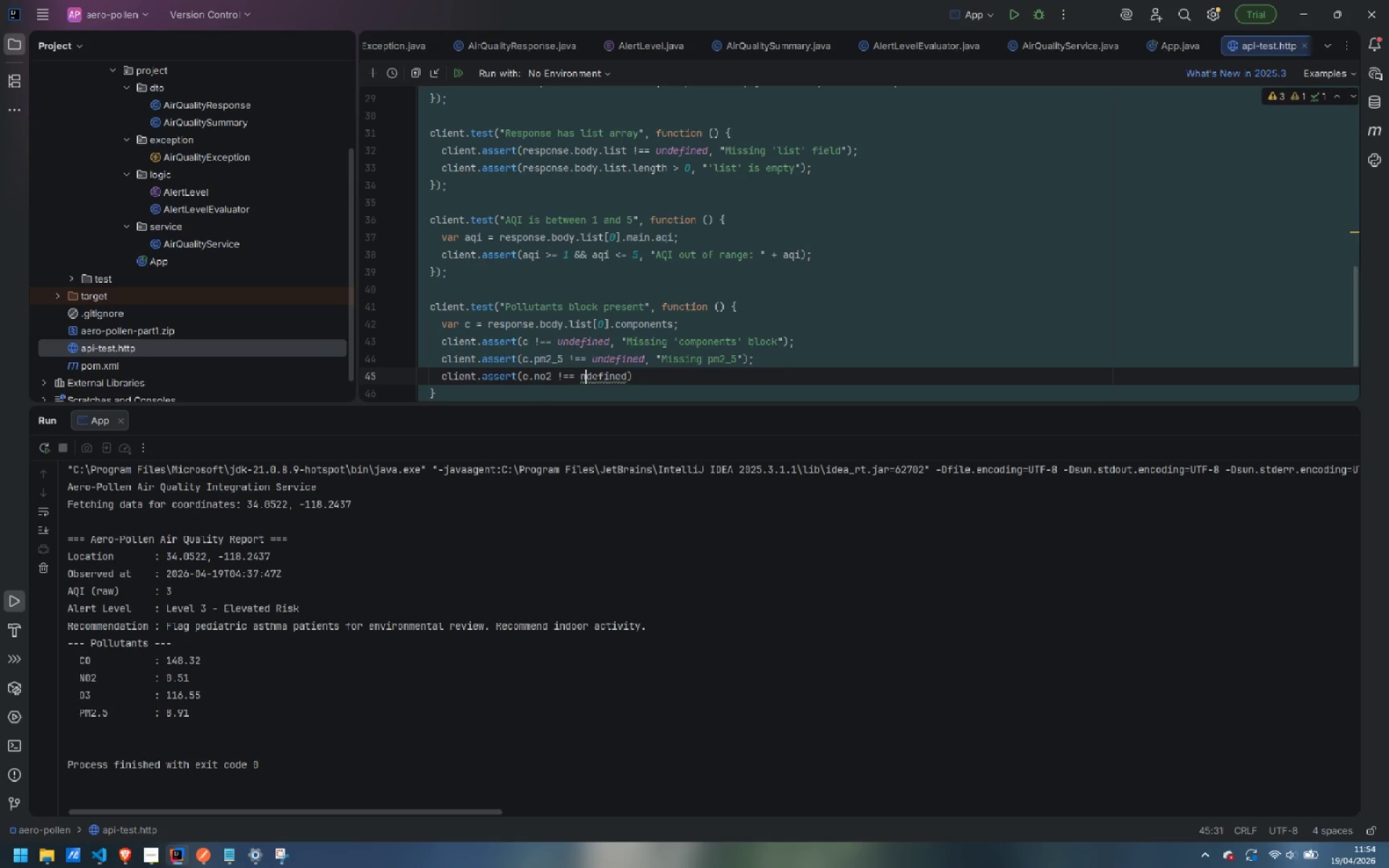 
key(Backspace)
key(Backspace)
type(un)
 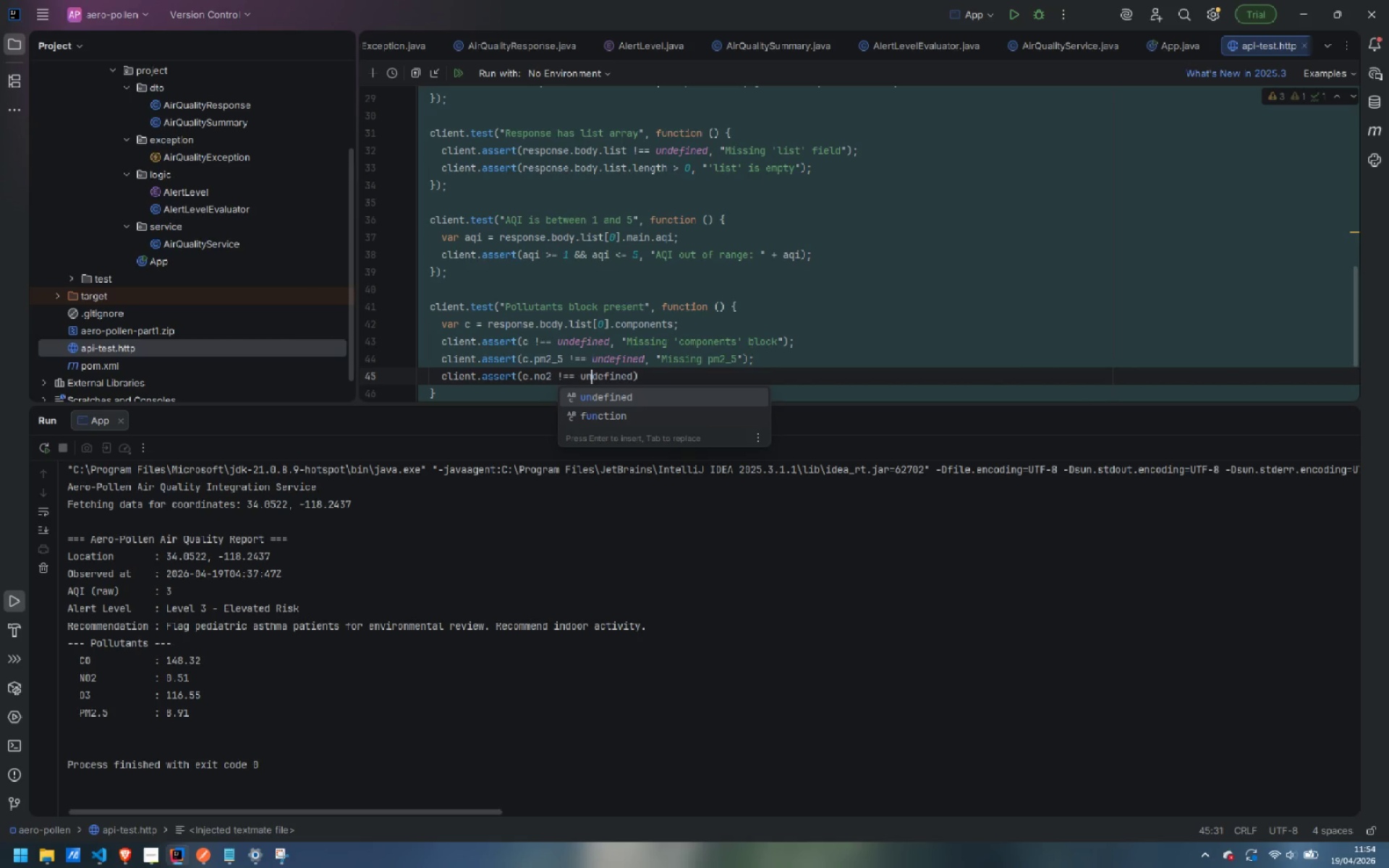 
key(Control+ArrowRight)
 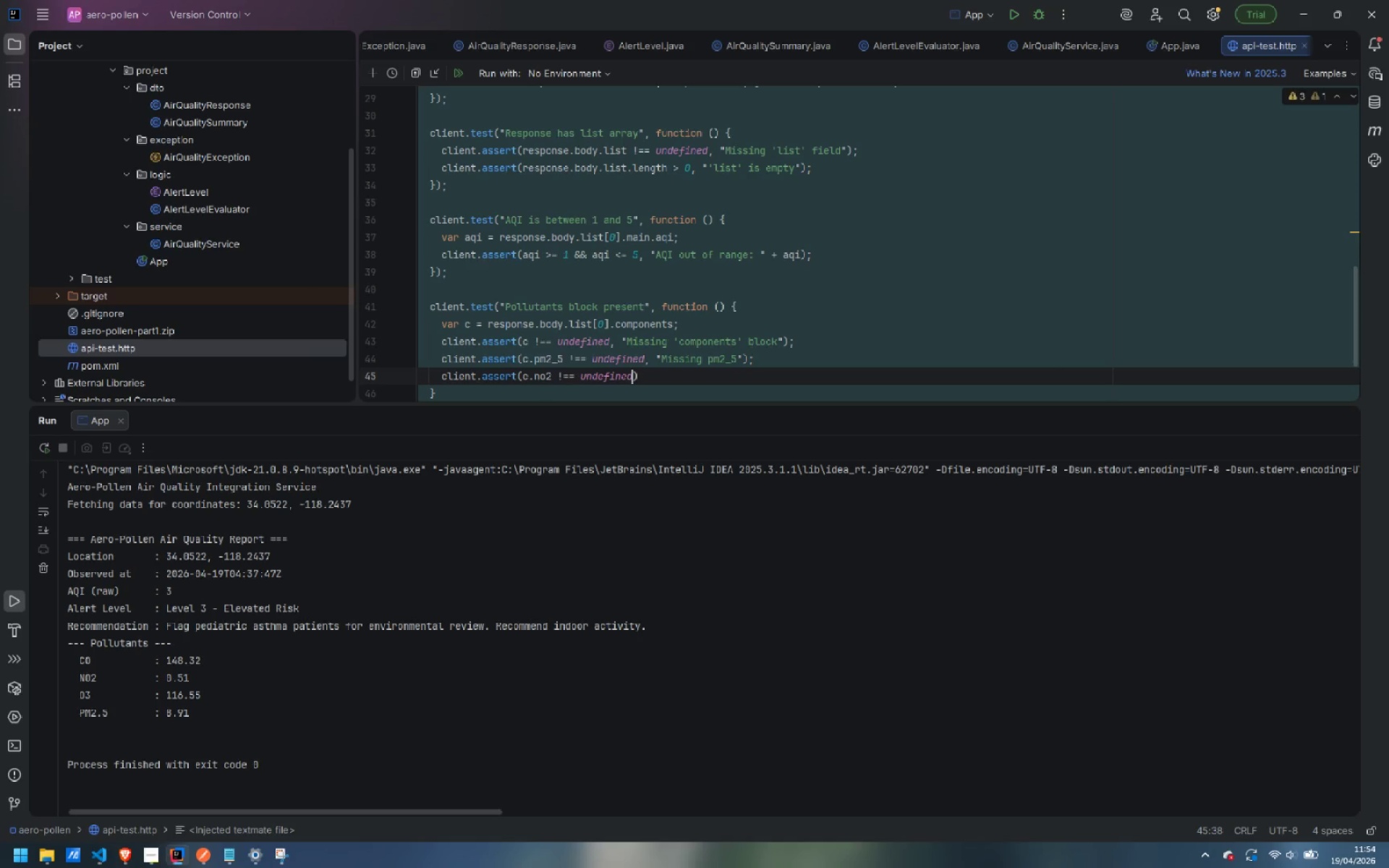 
type(, "Missing no2)
 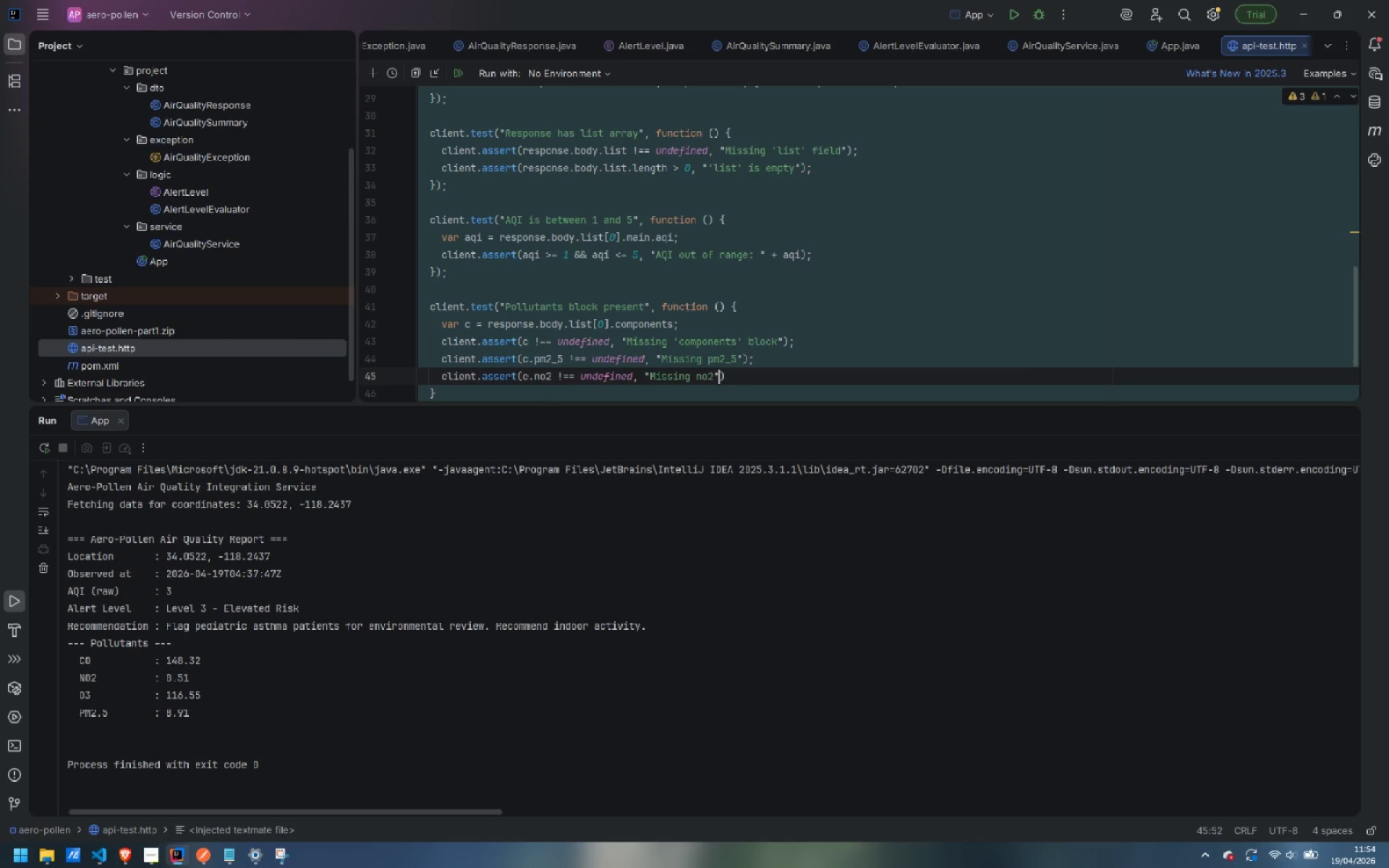 
 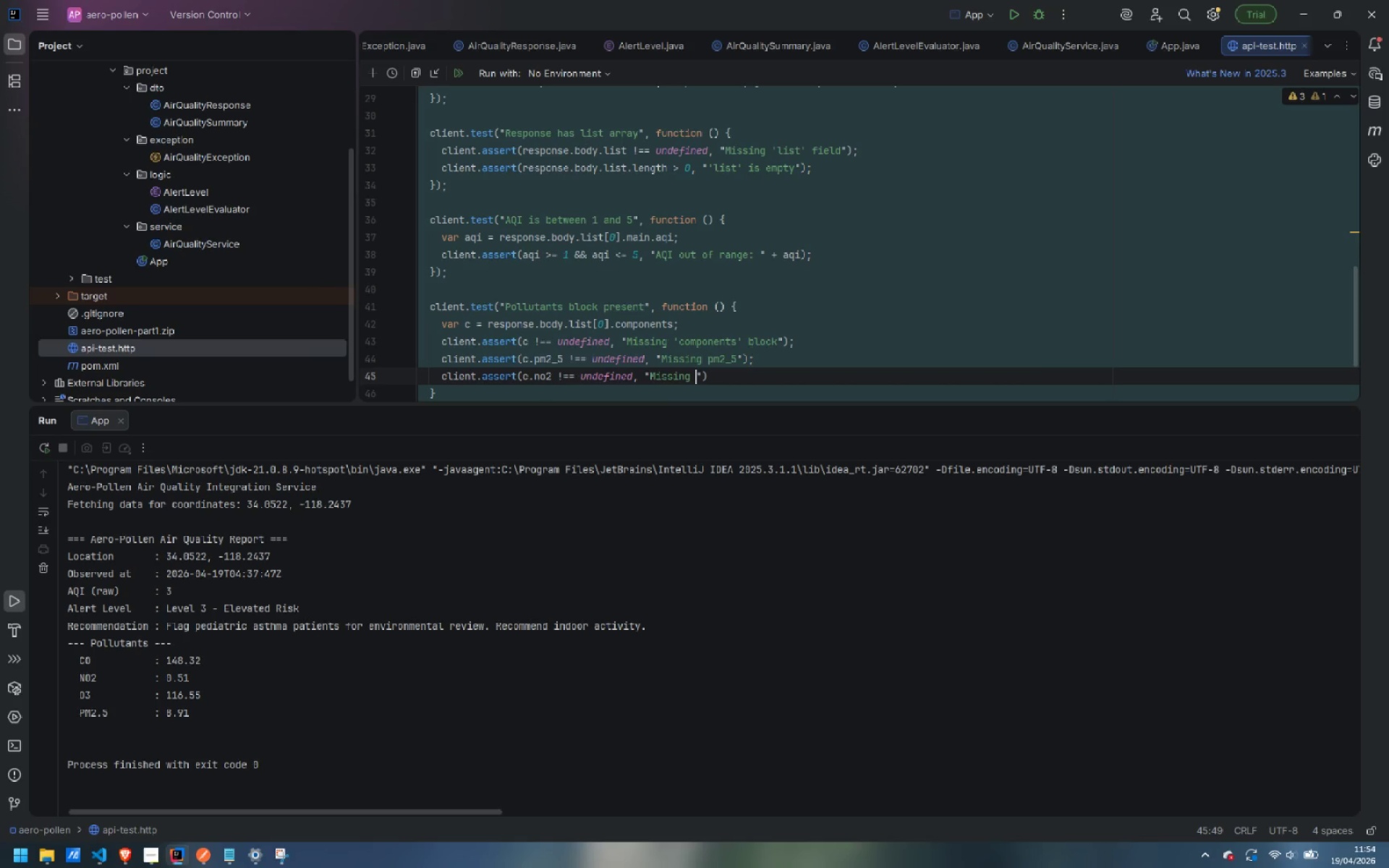 
key(ArrowRight)
 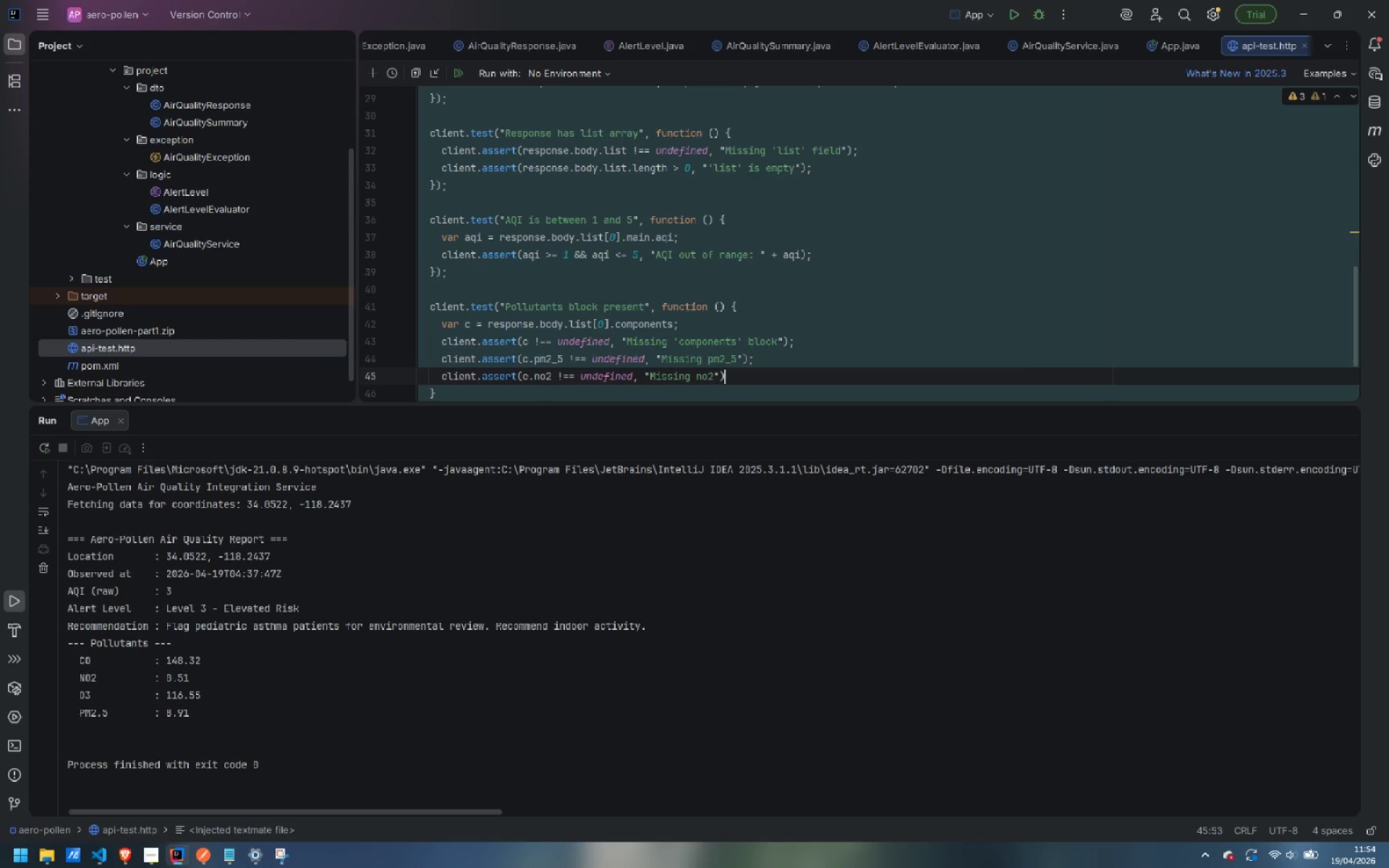 
key(ArrowRight)
 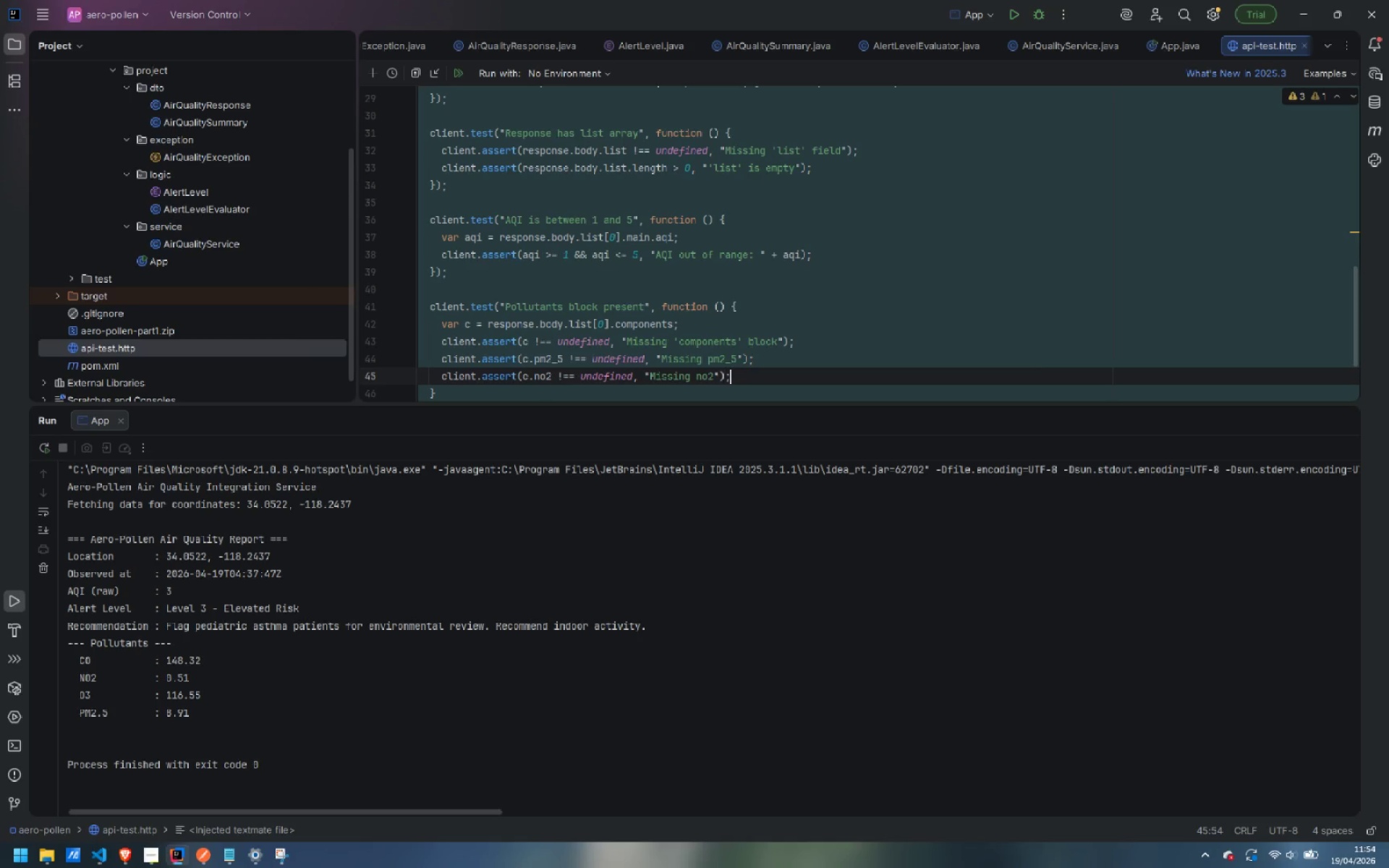 
key(Semicolon)
 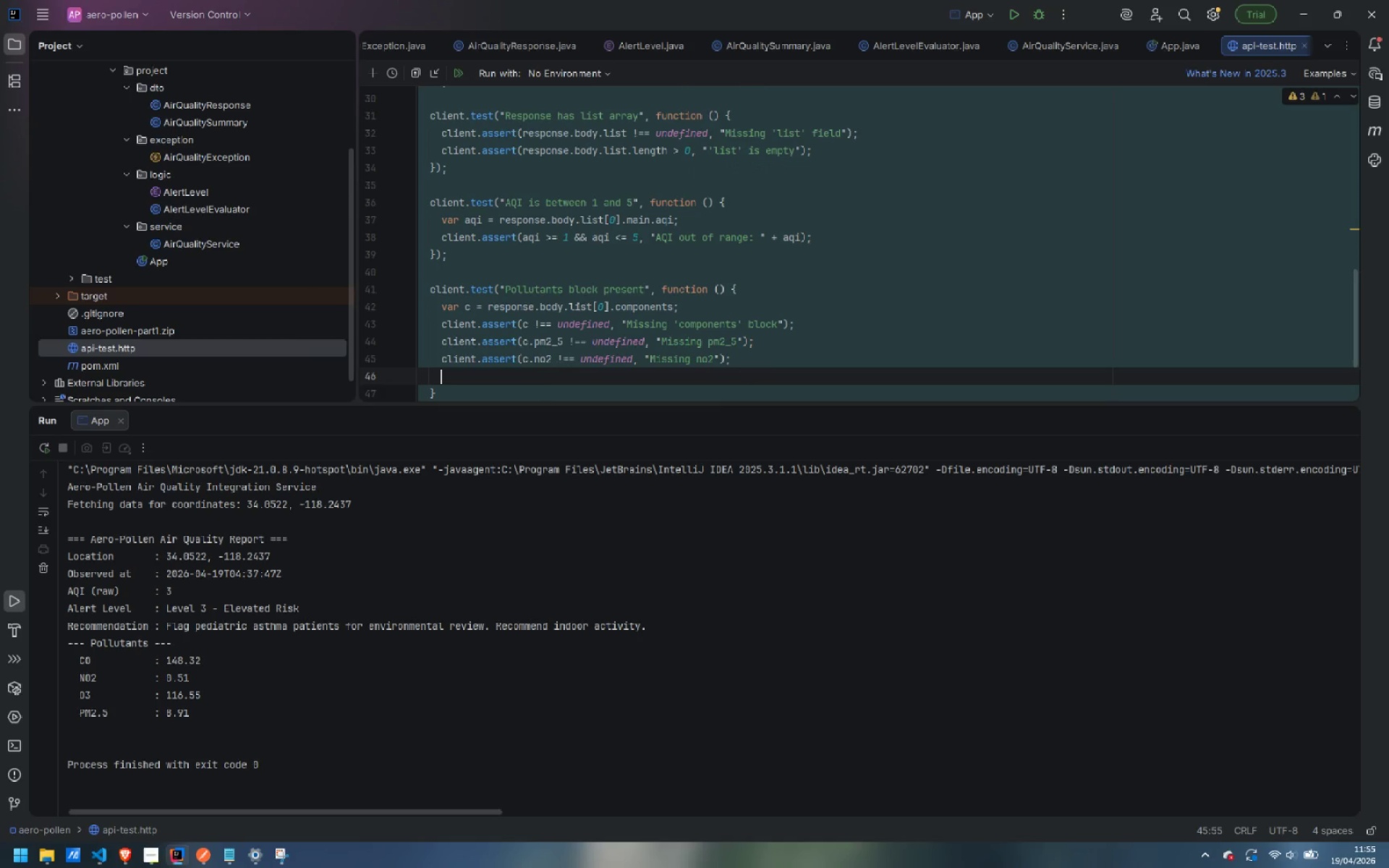 
key(Enter)
 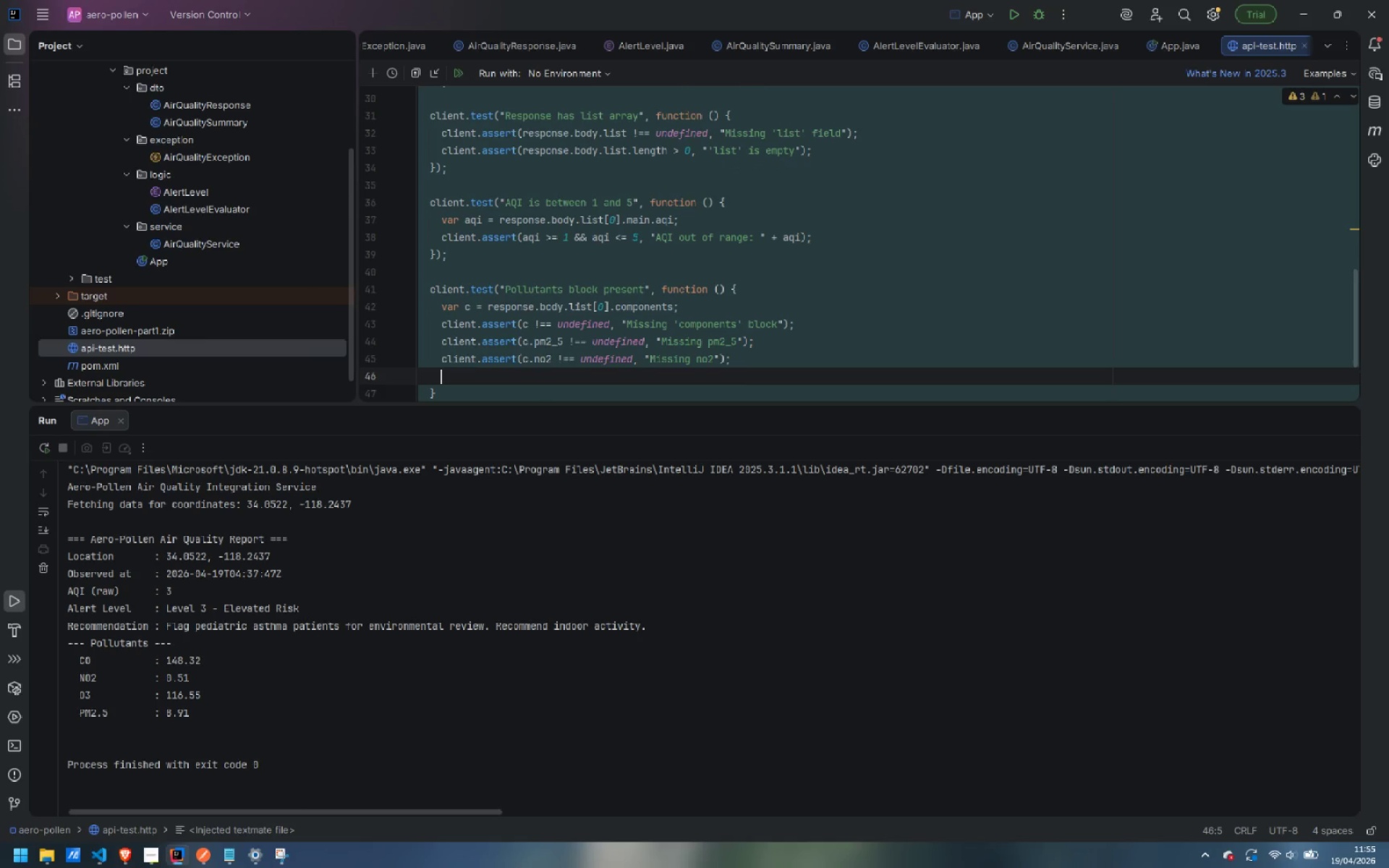 
type(client.assert(c.o3 !== ude)
key(Backspace)
key(Backspace)
type(ndefined )
key(Backspace)
type(, "Missiong)
key(Backspace)
key(Backspace)
key(Backspace)
type(ng o3)
 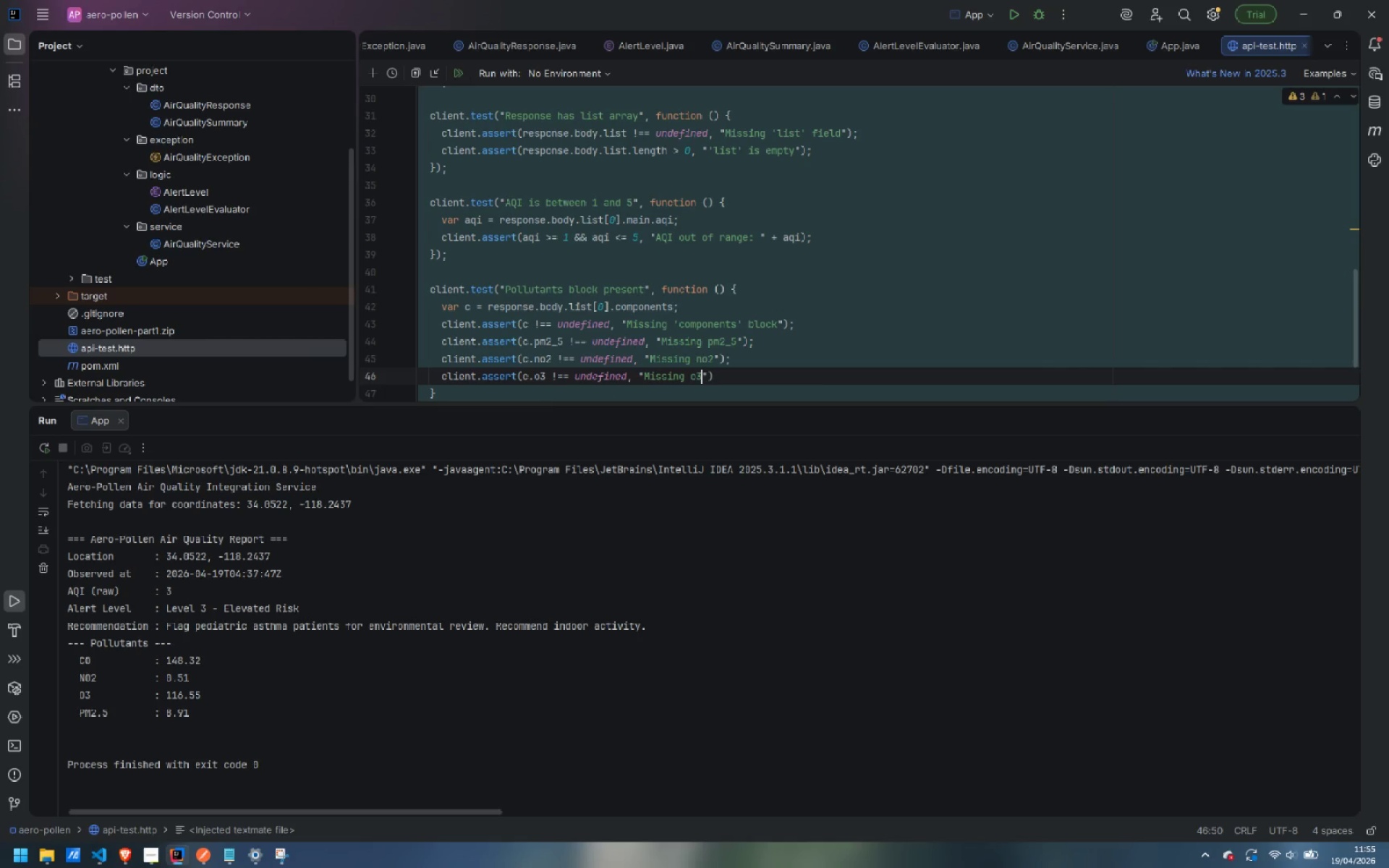 
key(ArrowRight)
 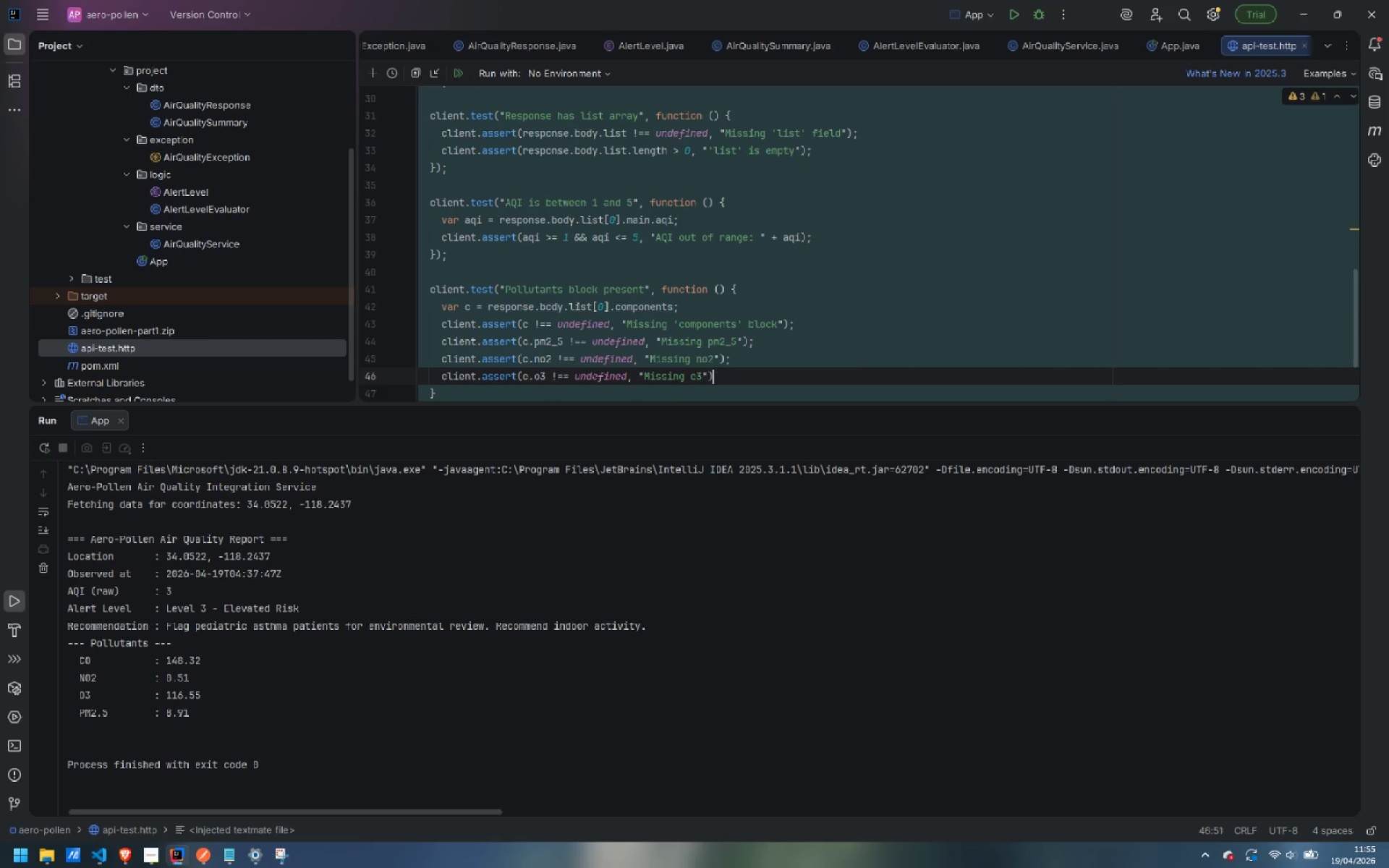 
key(ArrowRight)
 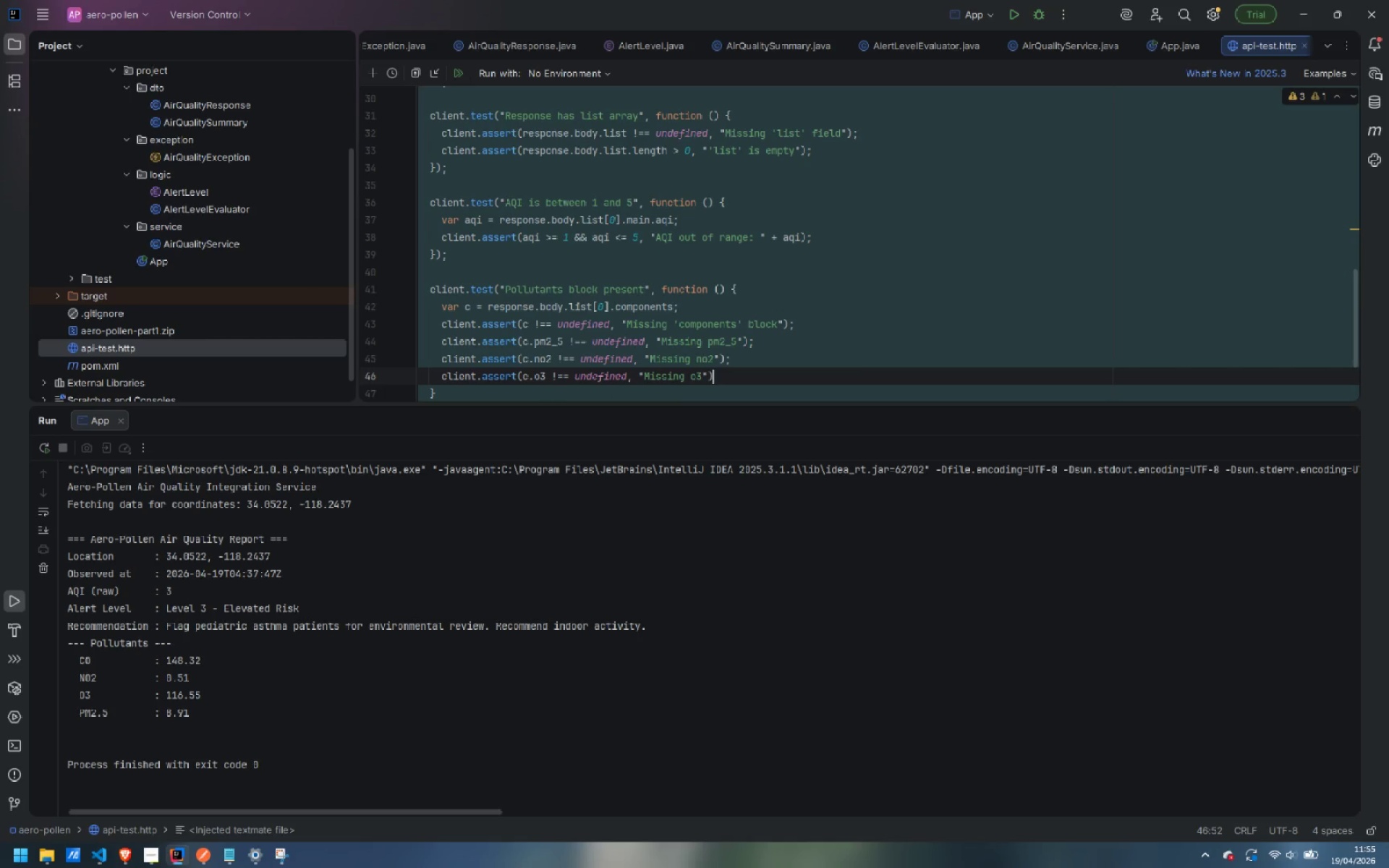 
key(Semicolon)
 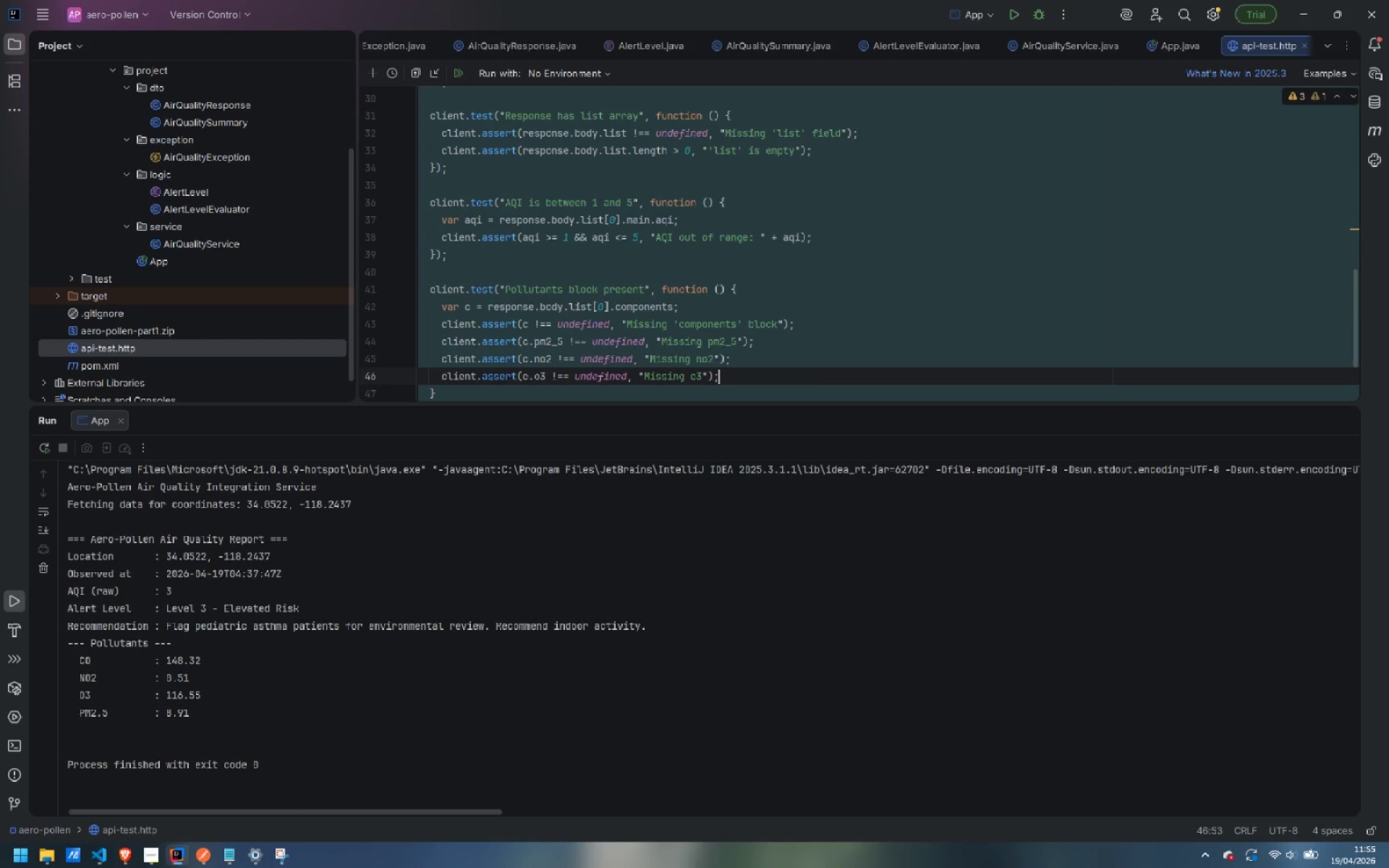 
key(Enter)
 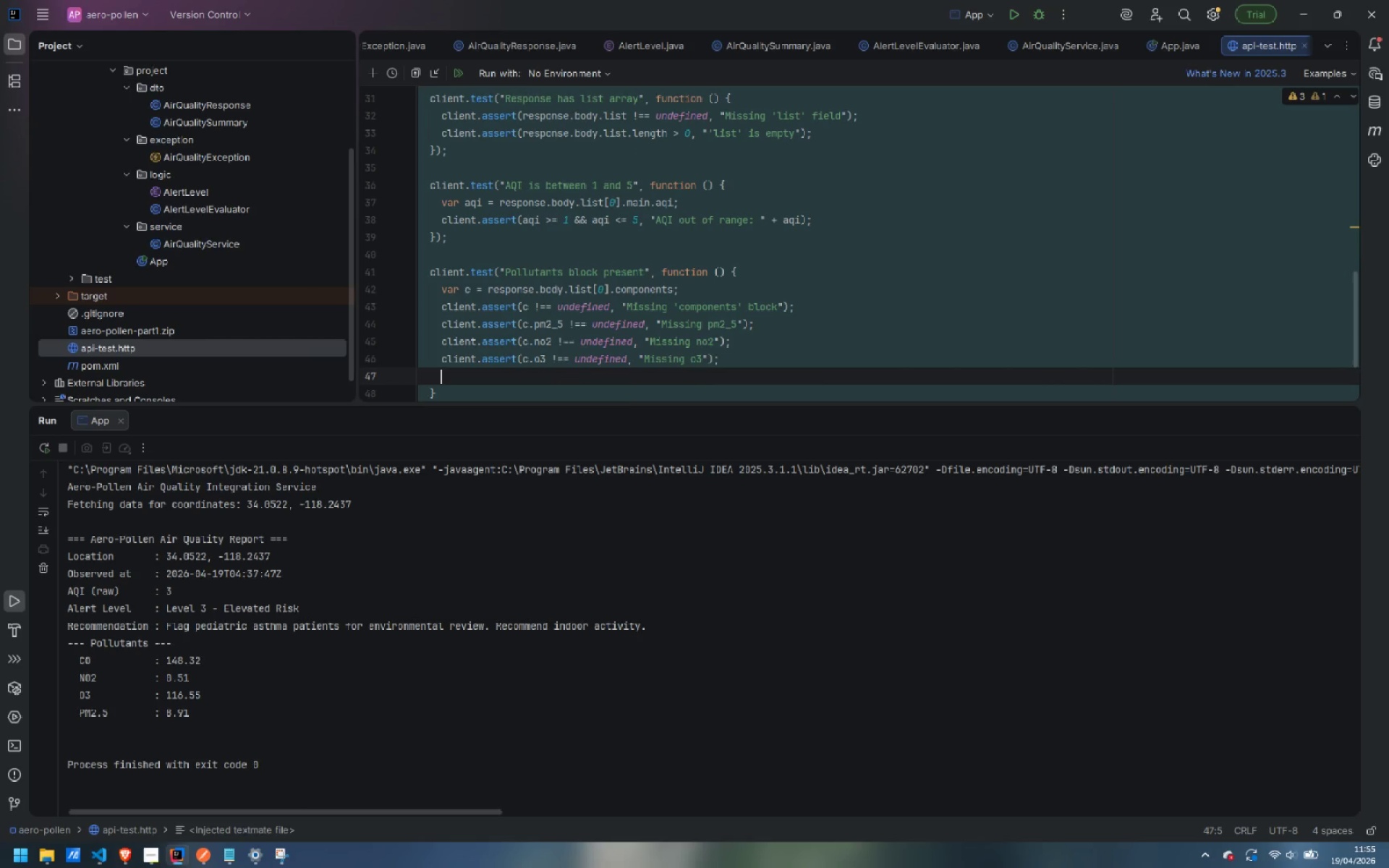 
type(client.assert(*)
key(Backspace)
type(c.co !== undefined )
key(Backspace)
type(, "Missing co)
 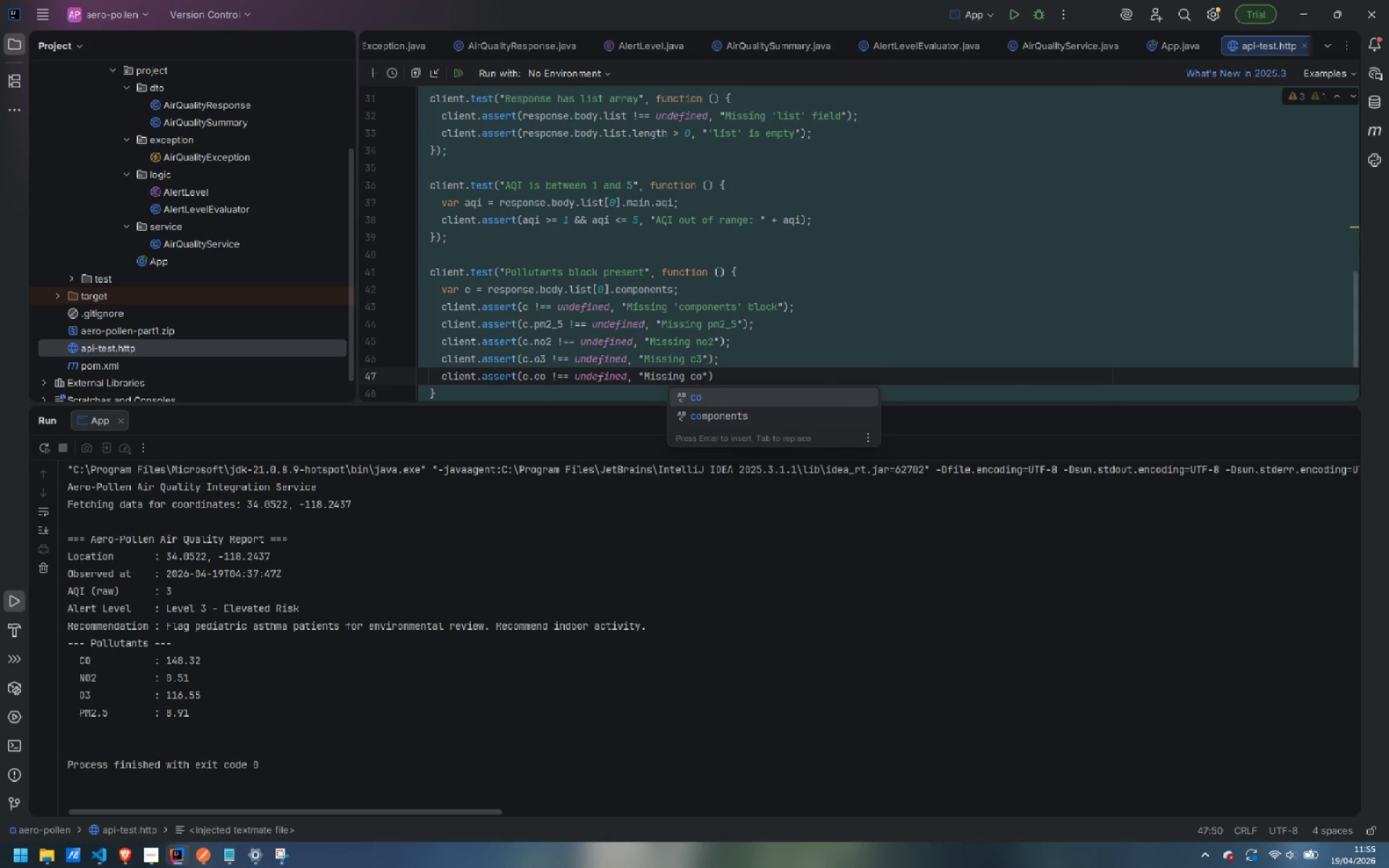 
key(ArrowRight)
 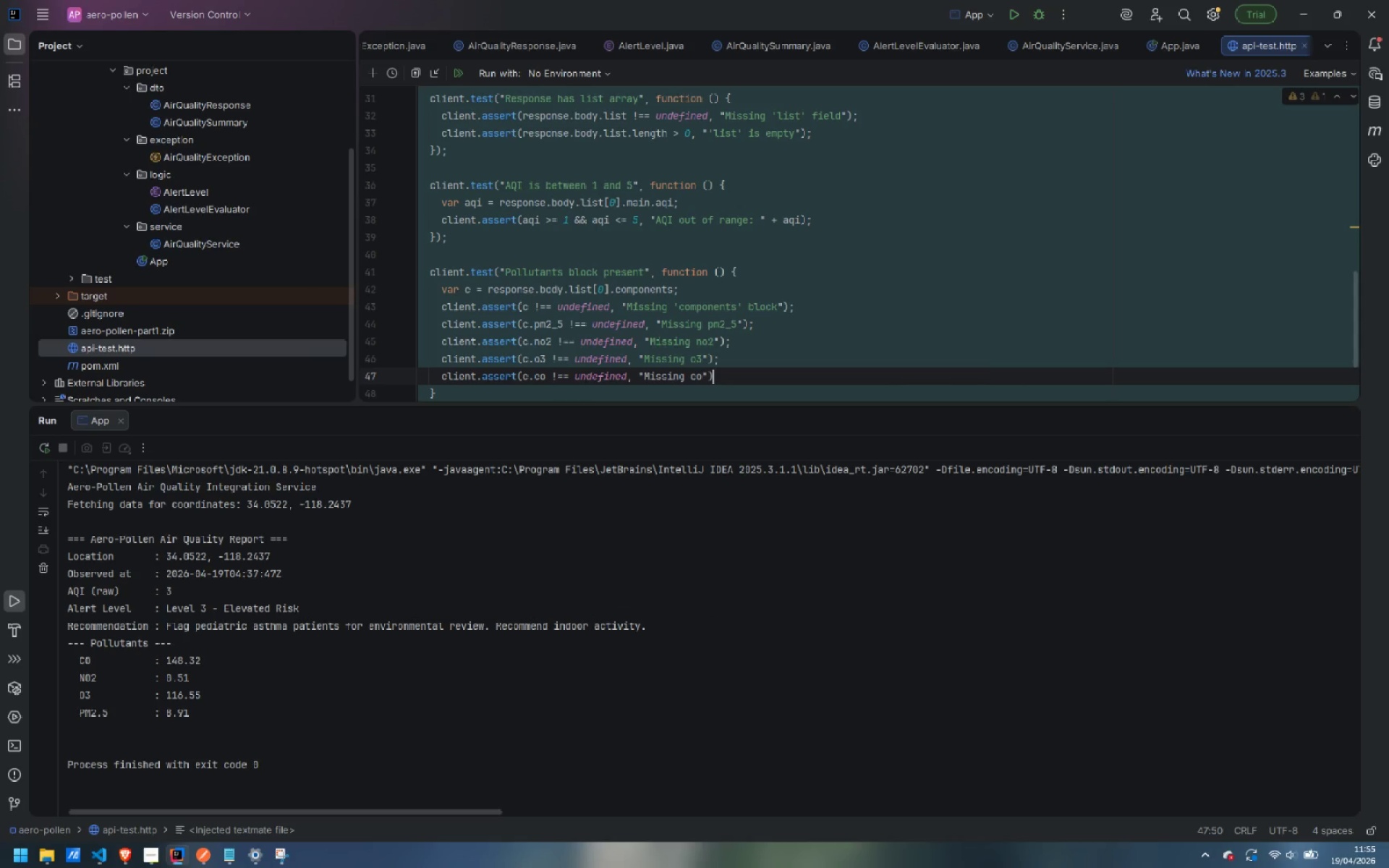 
key(ArrowRight)
 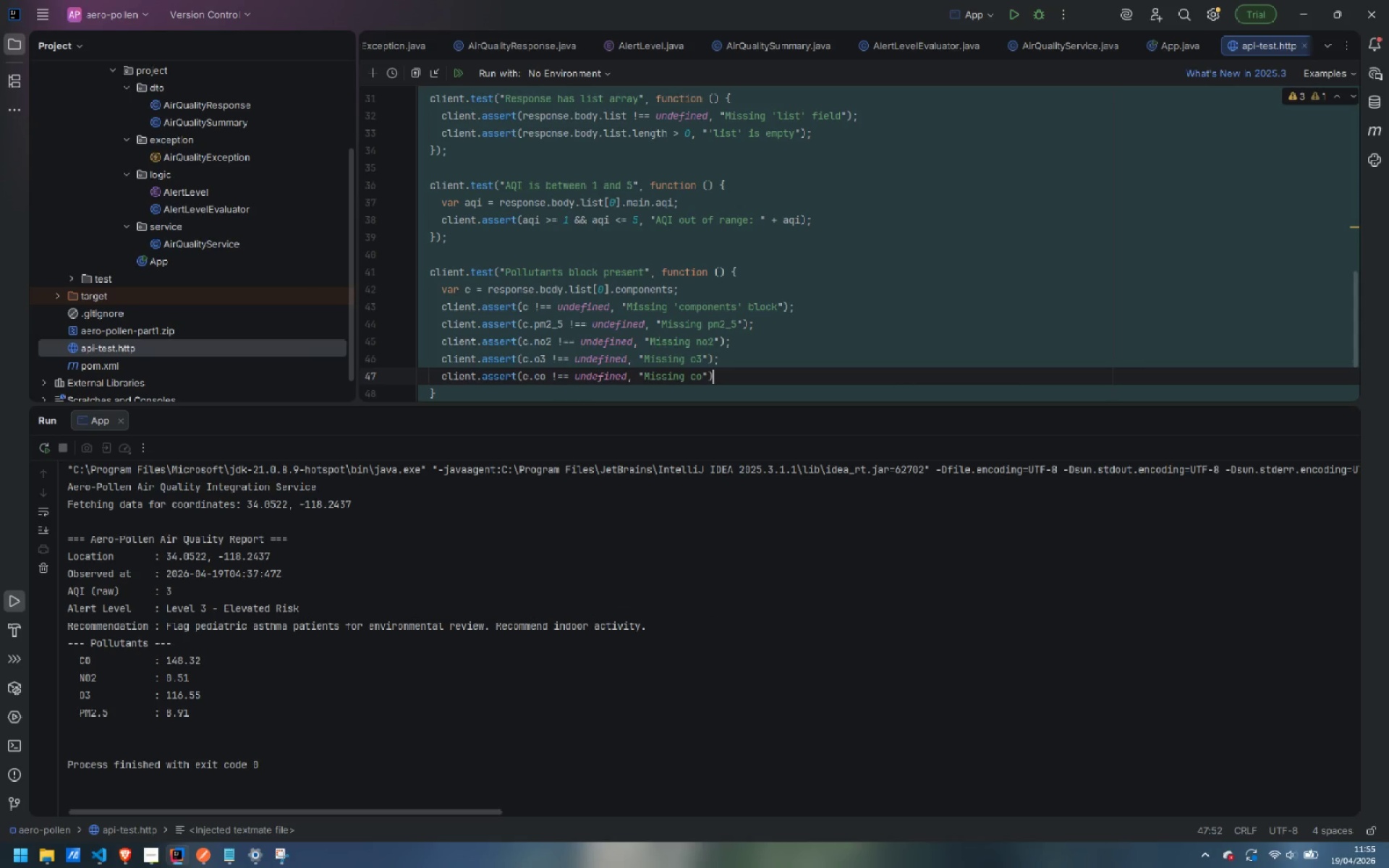 
key(Semicolon)
 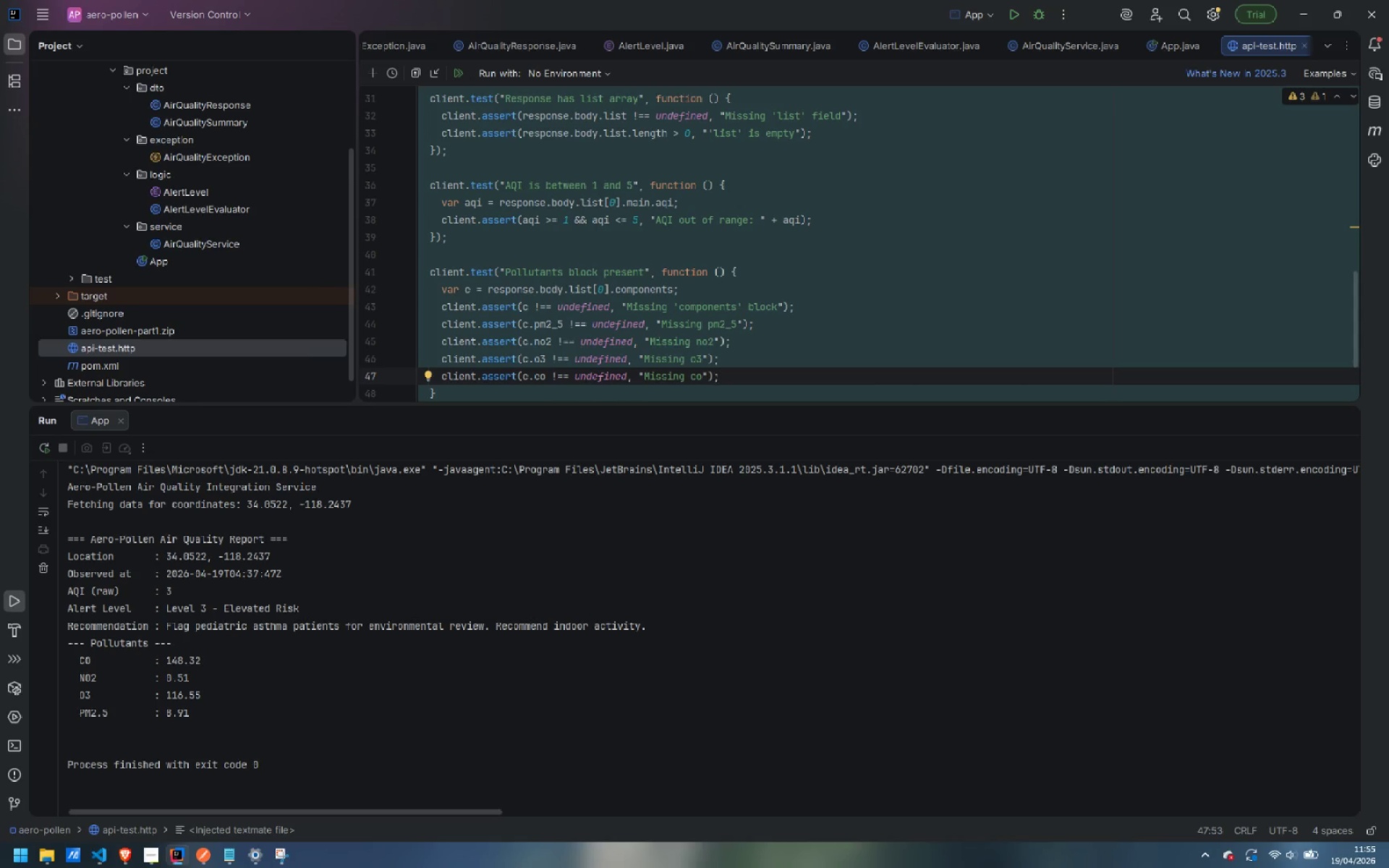 
key(ArrowDown)
 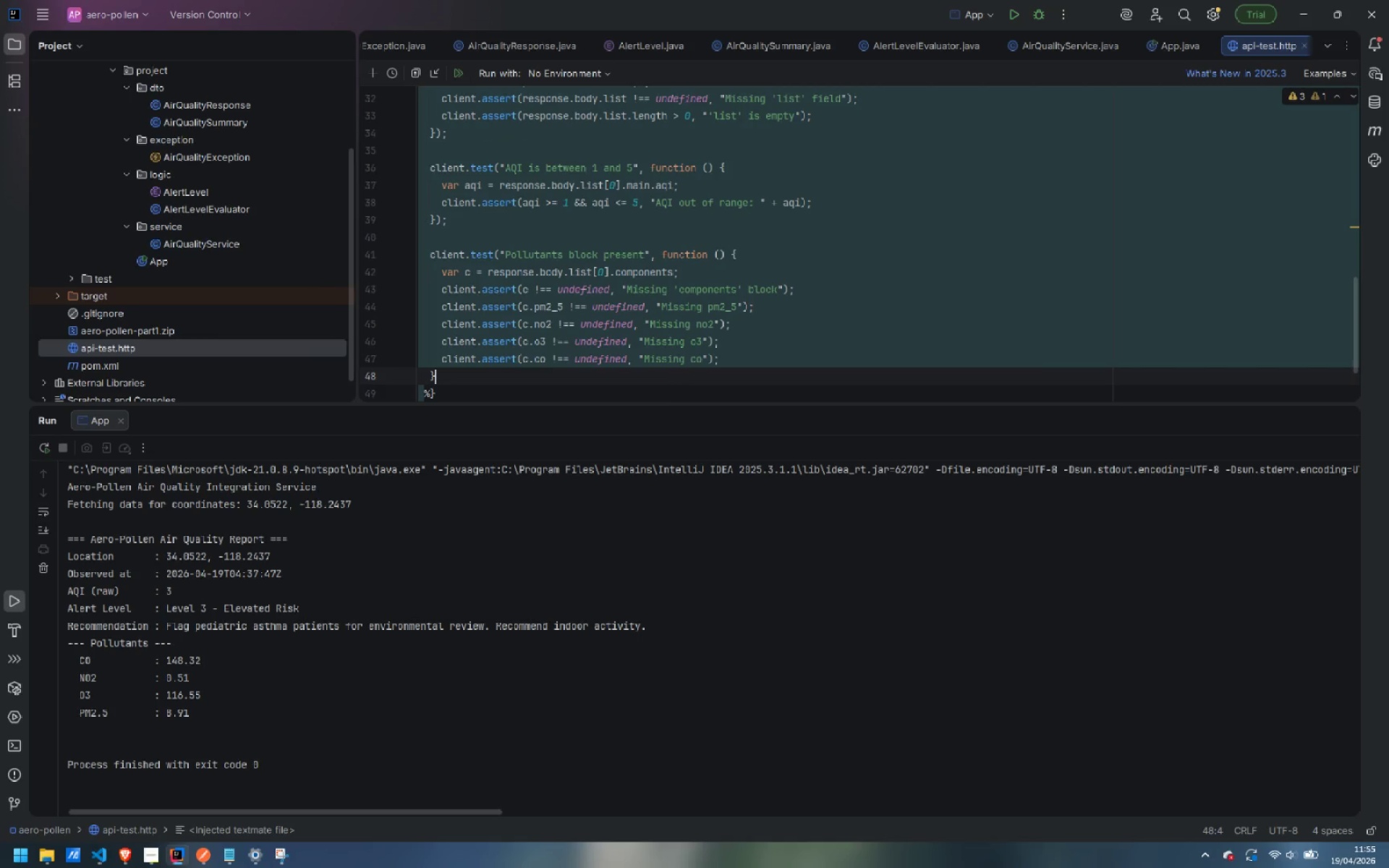 
key(Shift+0)
 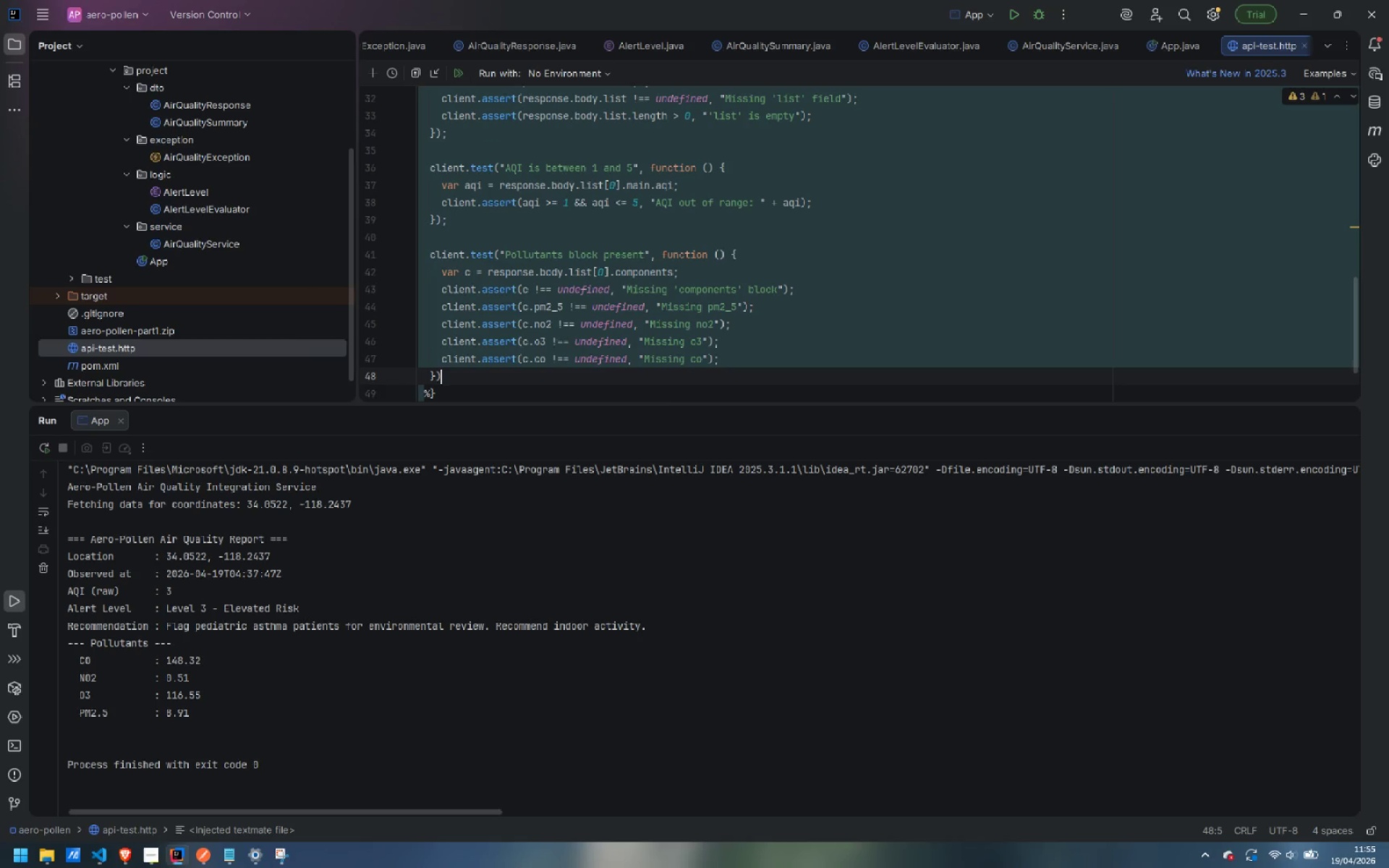 
key(Semicolon)
 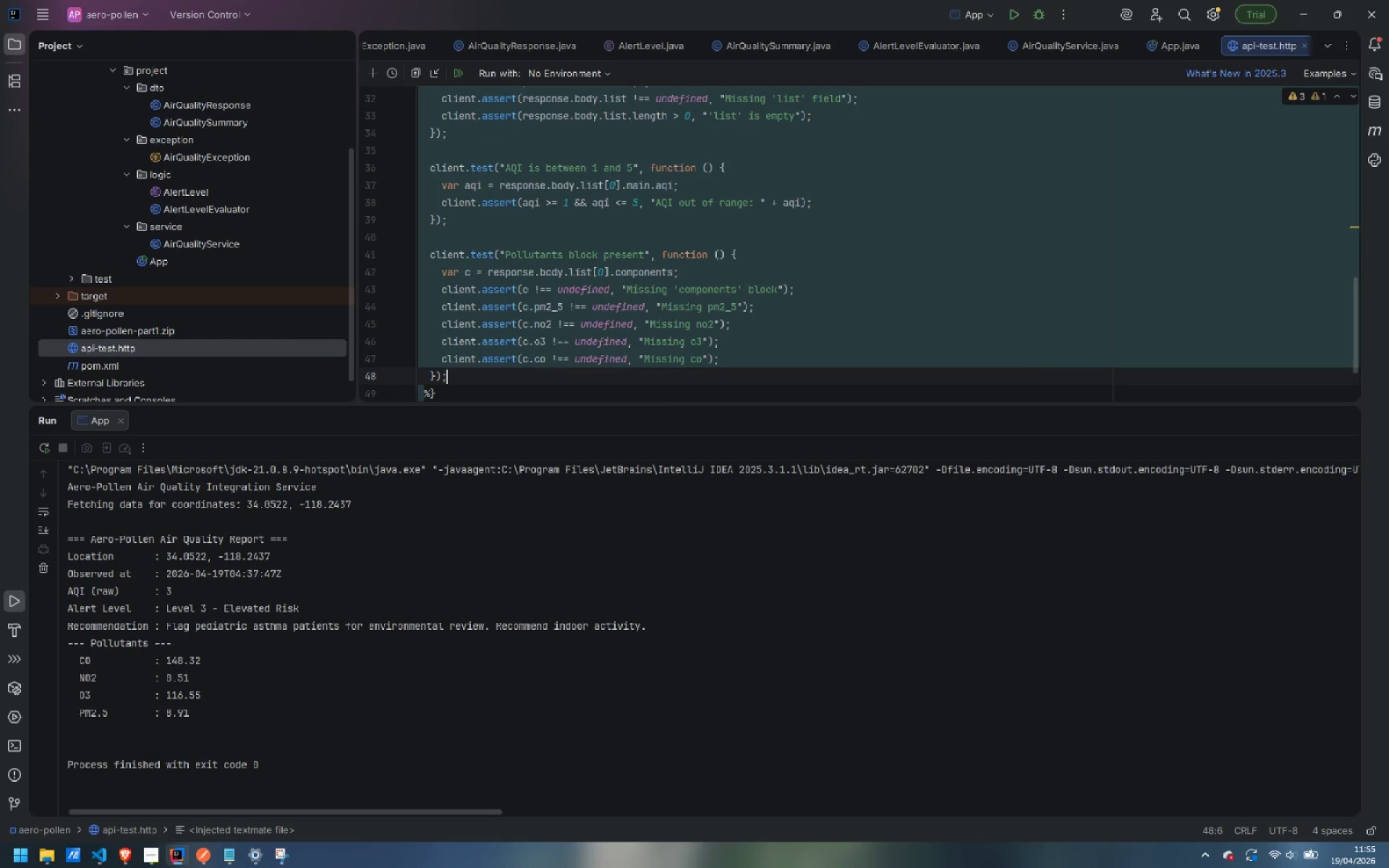 
key(Enter)
 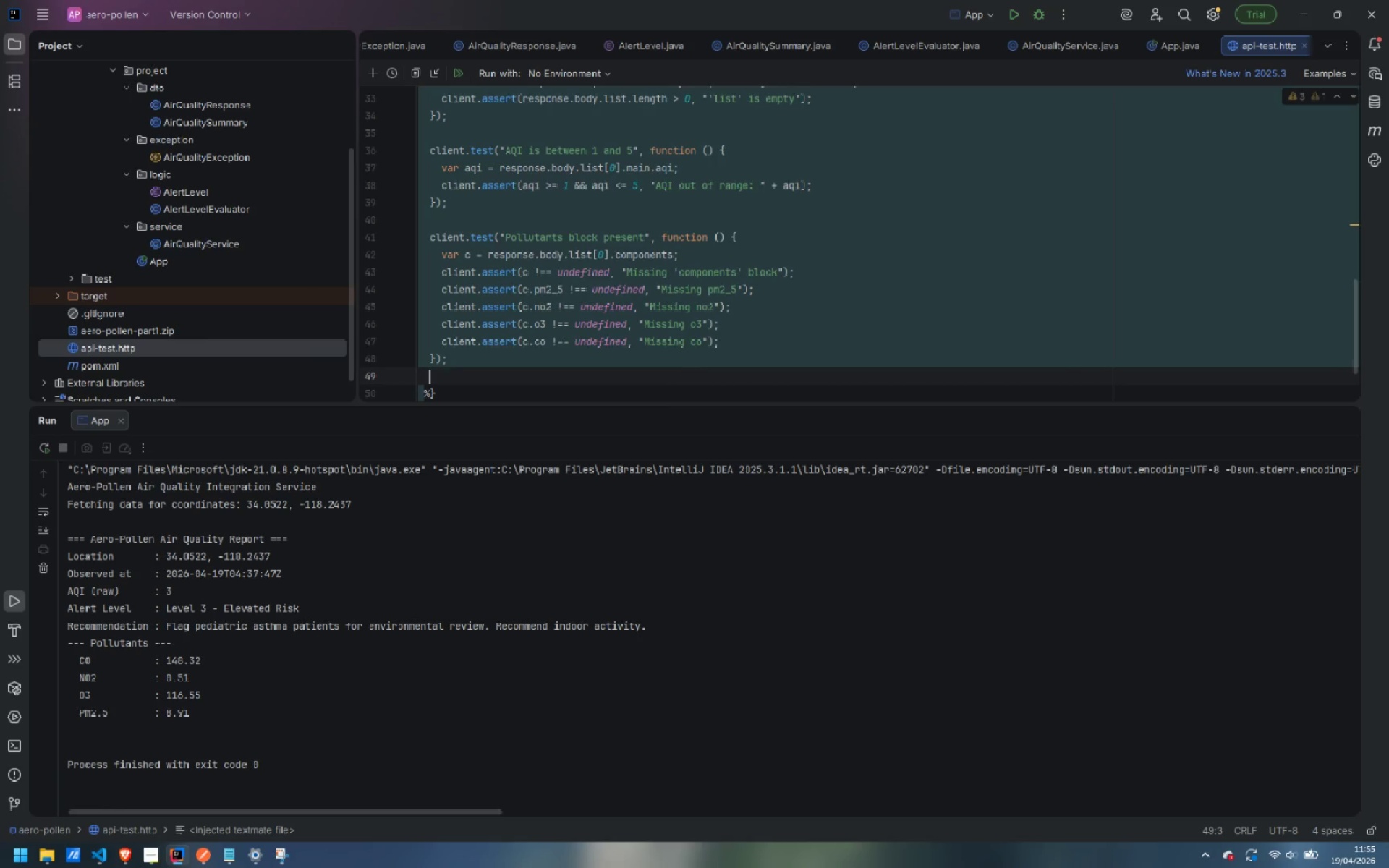 
key(Enter)
 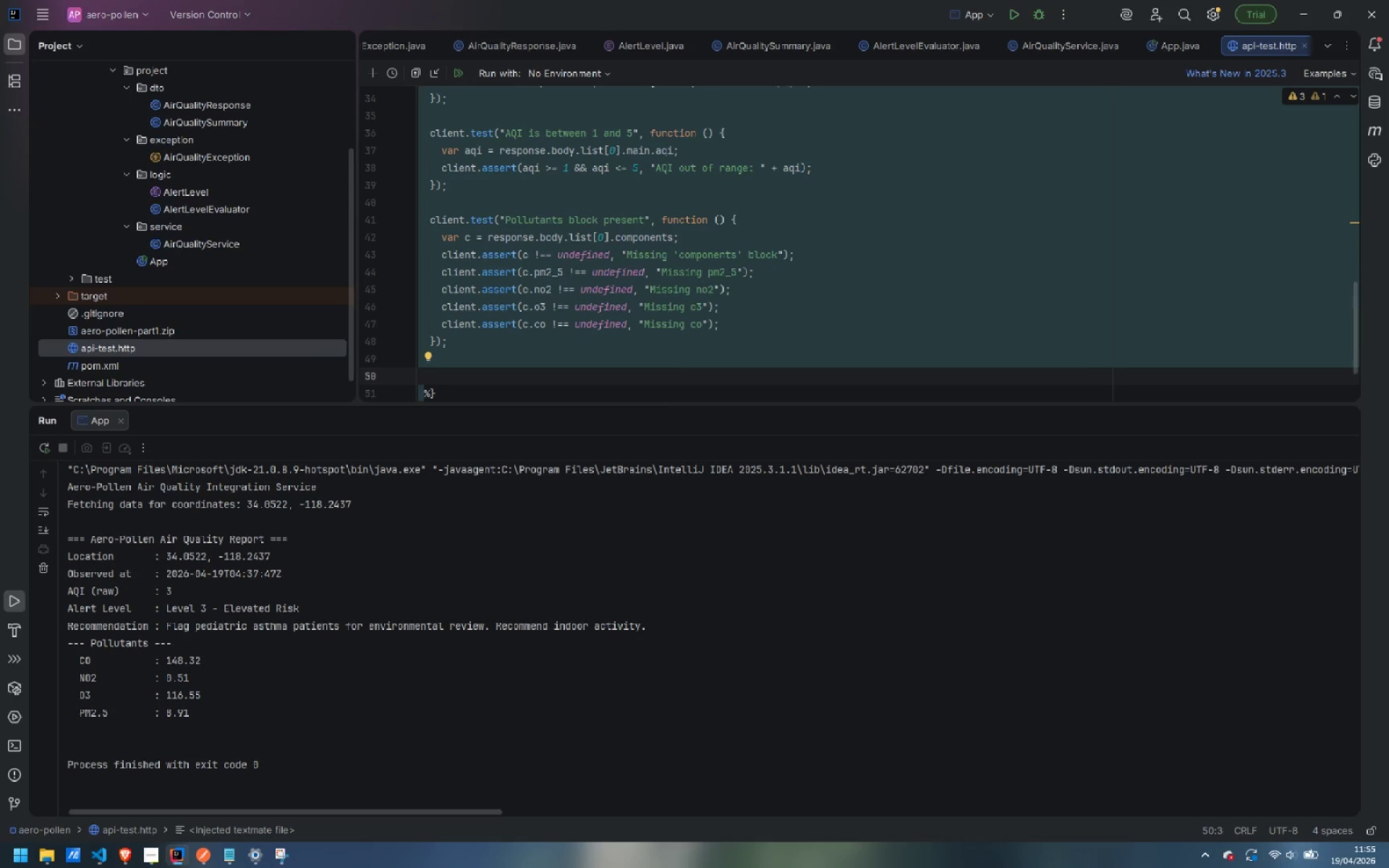 
type(client.global.set("lastAqi)
 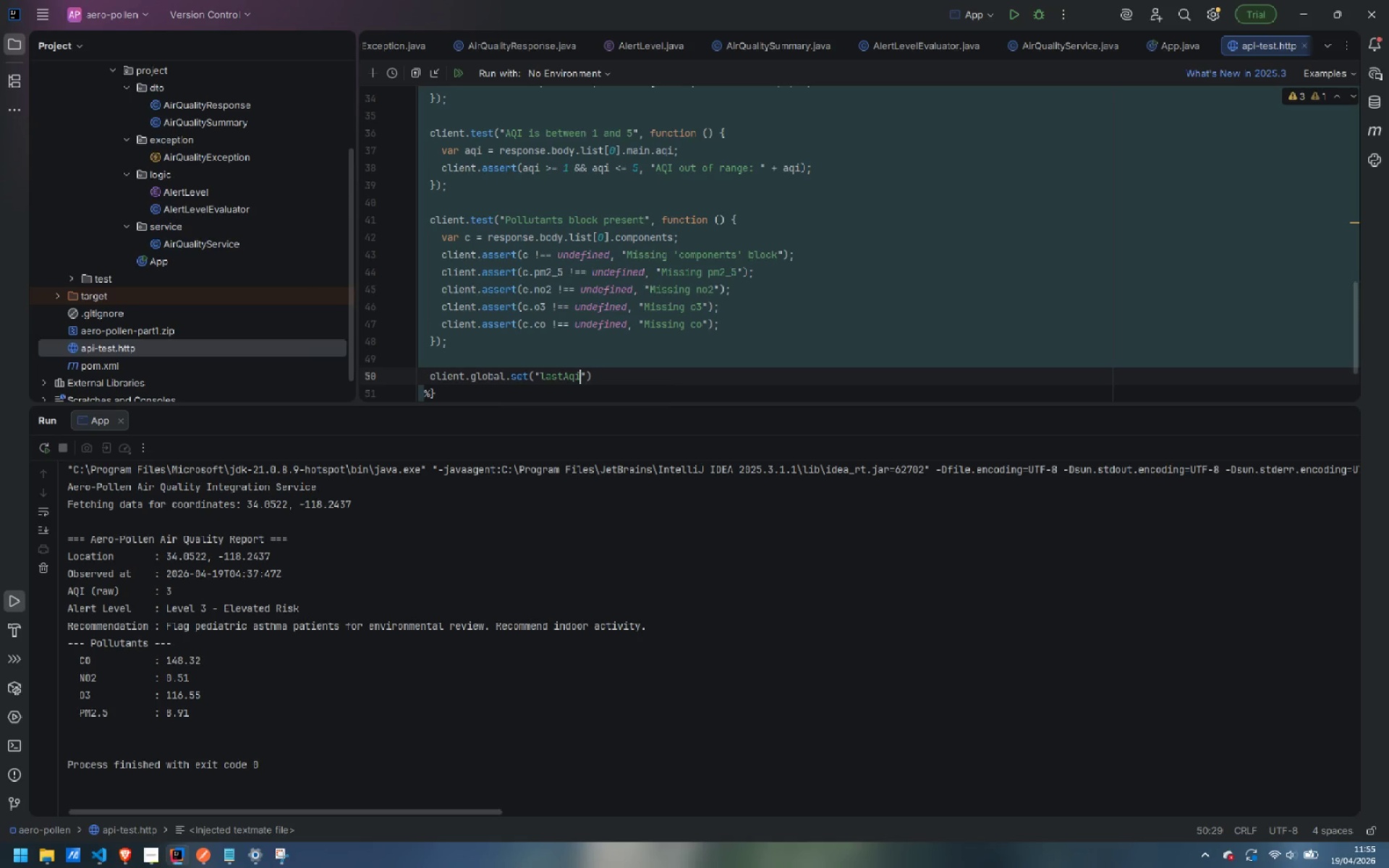 
key(ArrowRight)
 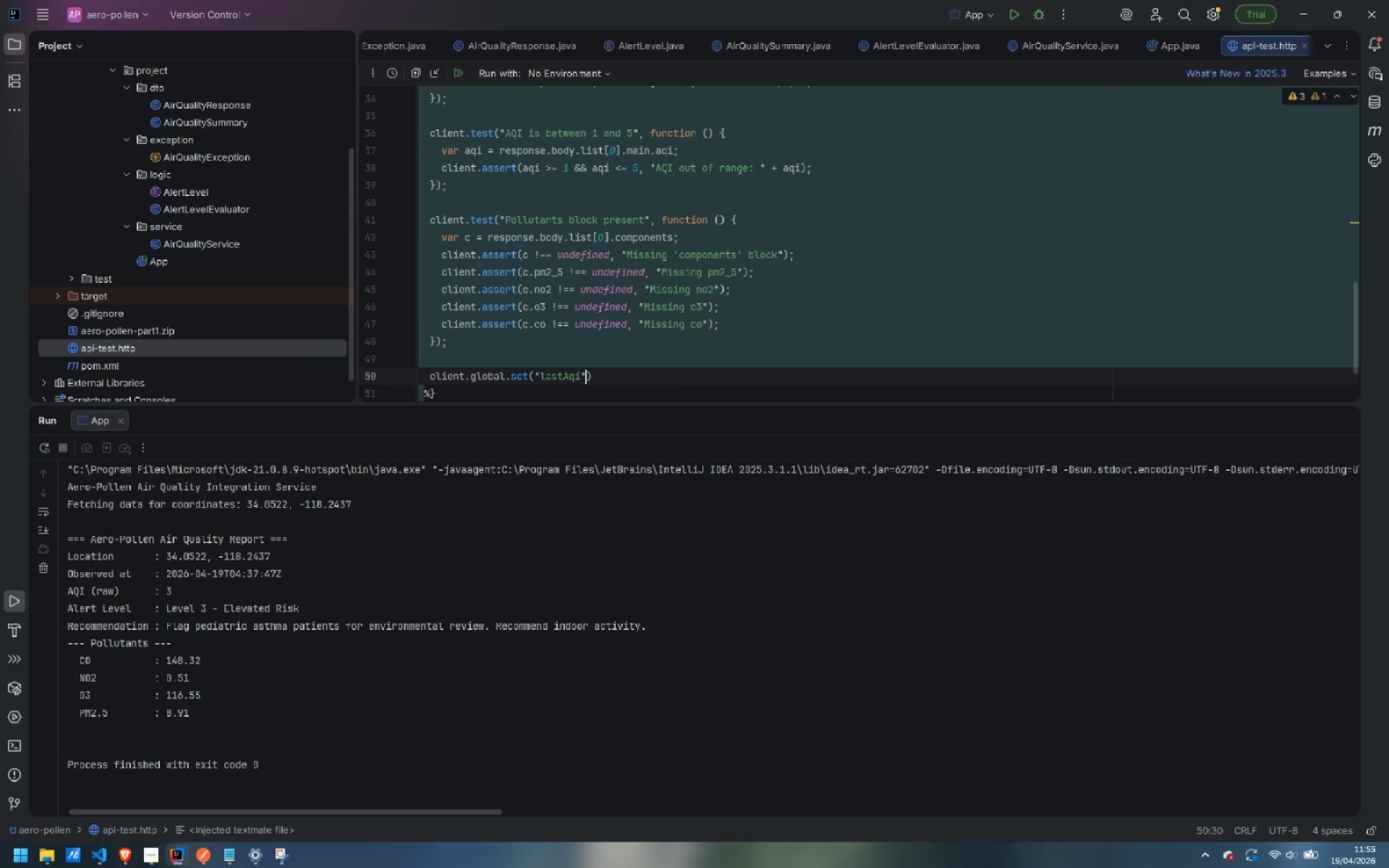 
type(, reponse)
 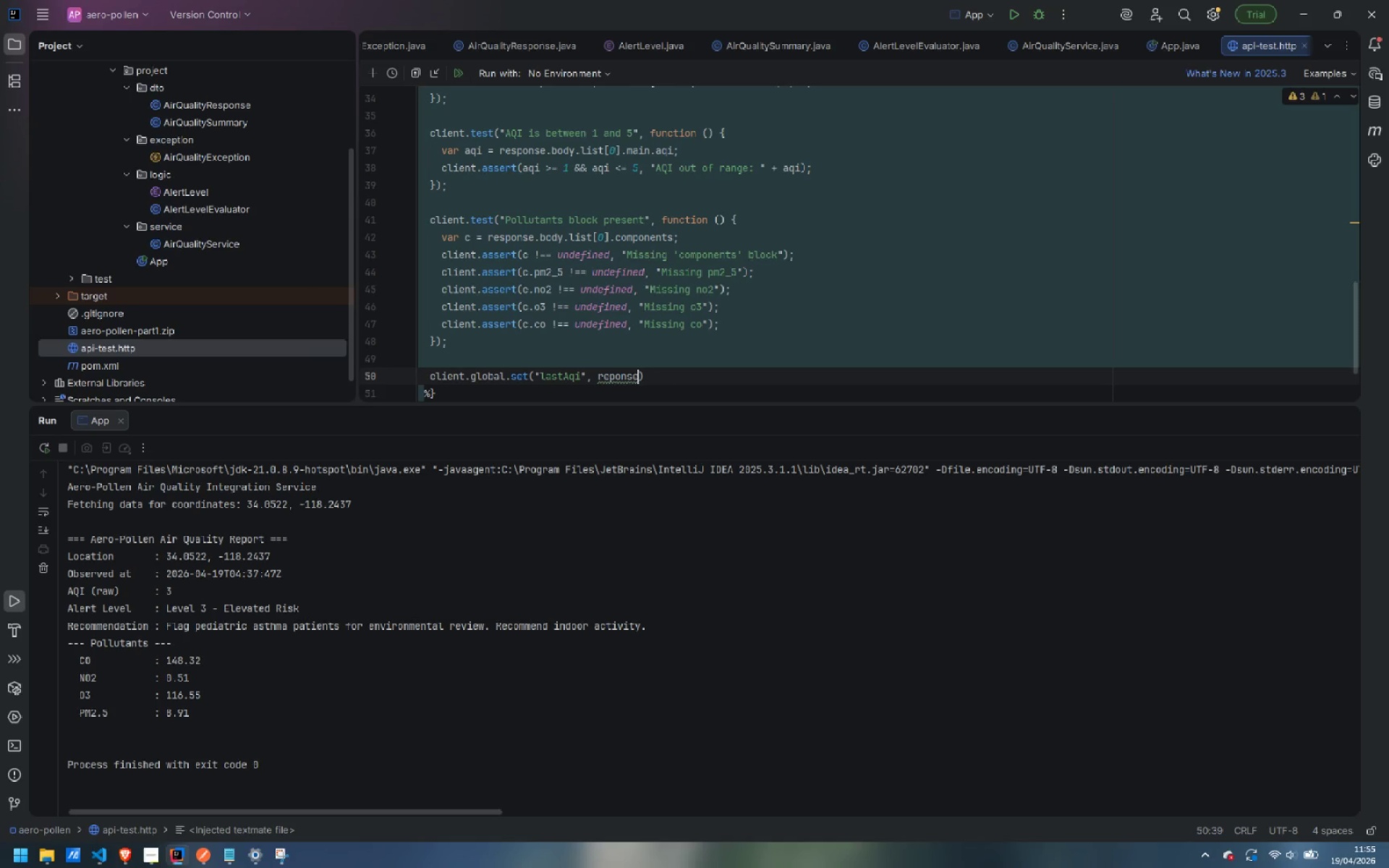 
key(Control+ControlLeft)
 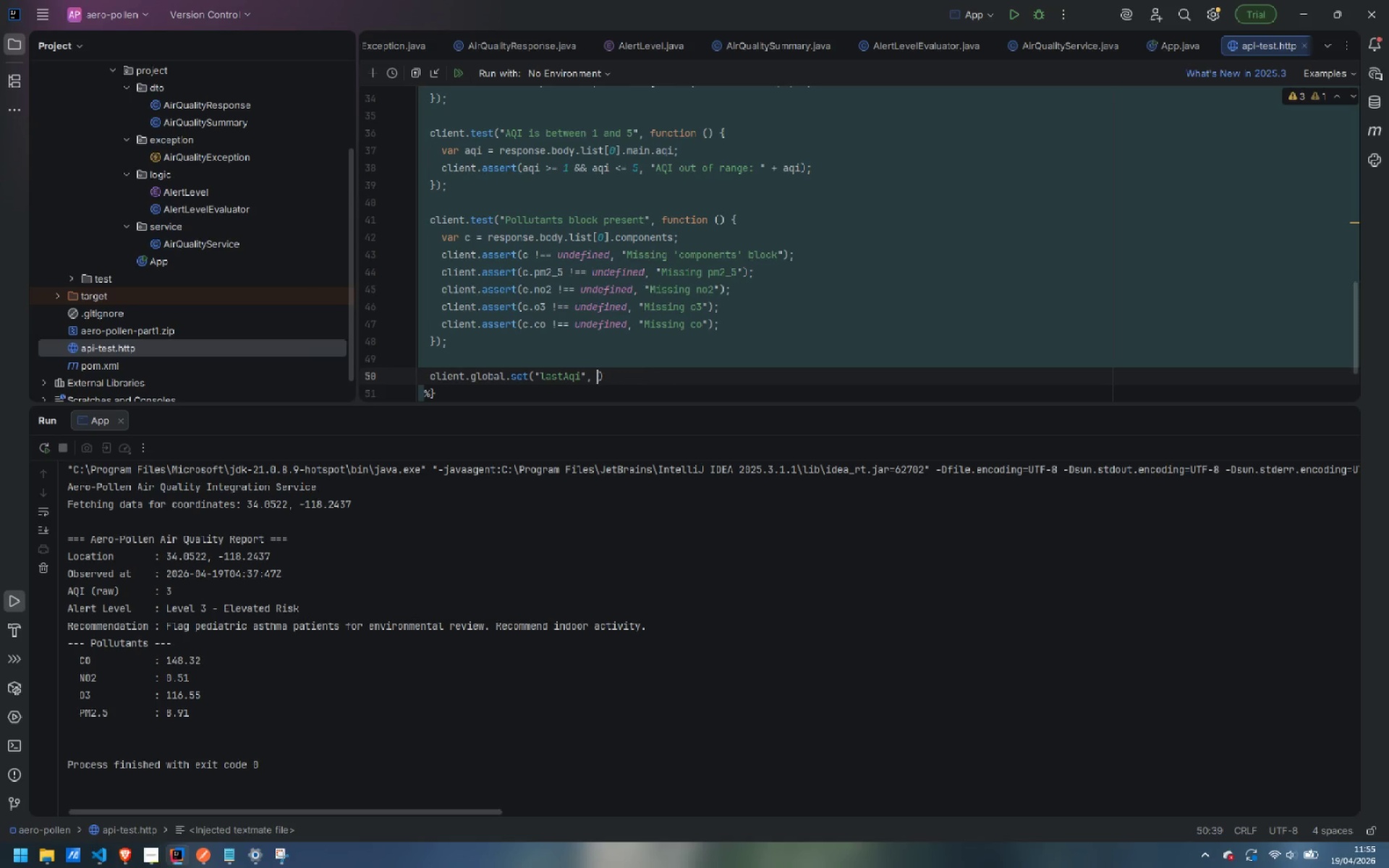 
key(Control+Backspace)
 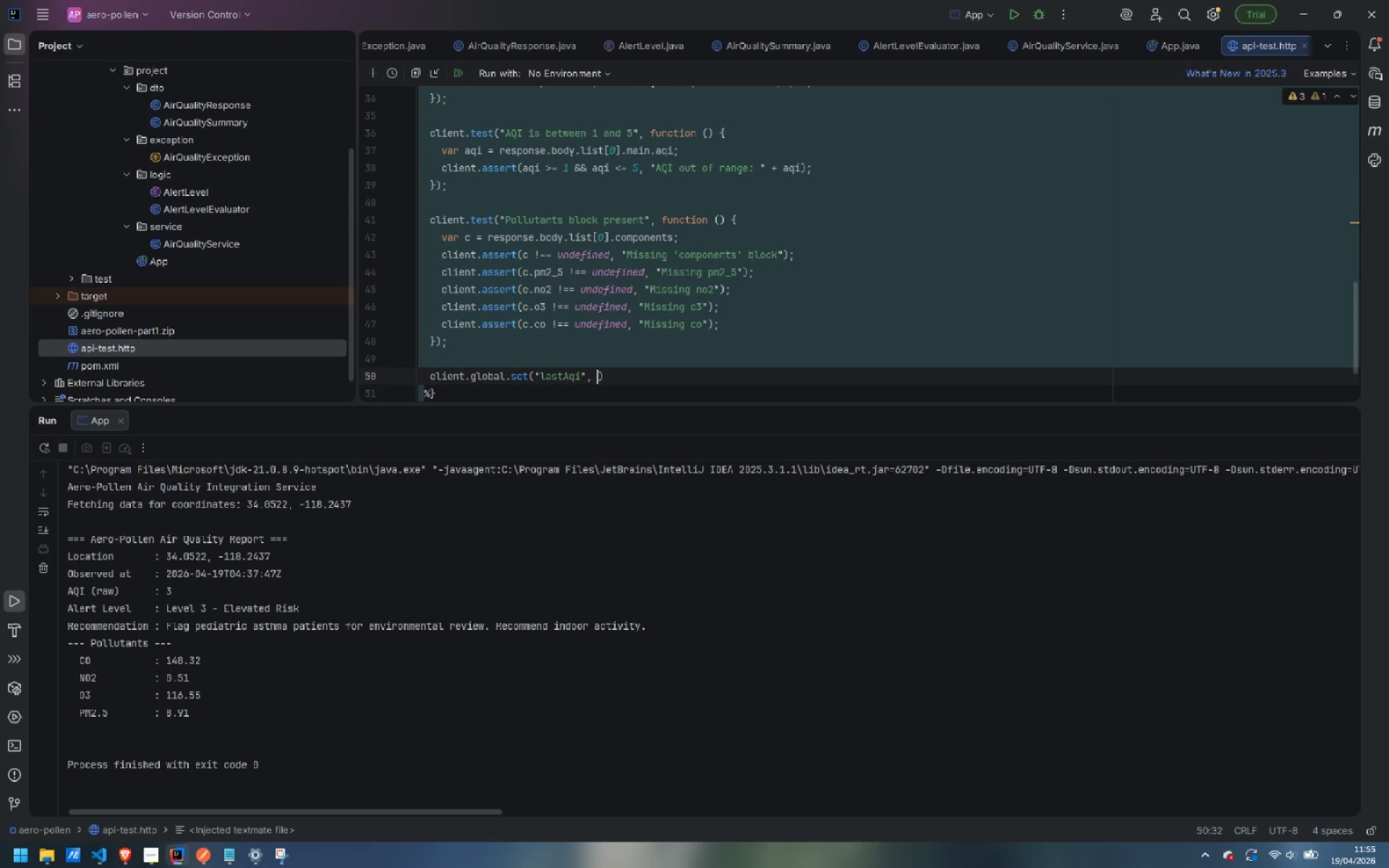 
type(response.body.list[0].main.aqi)
 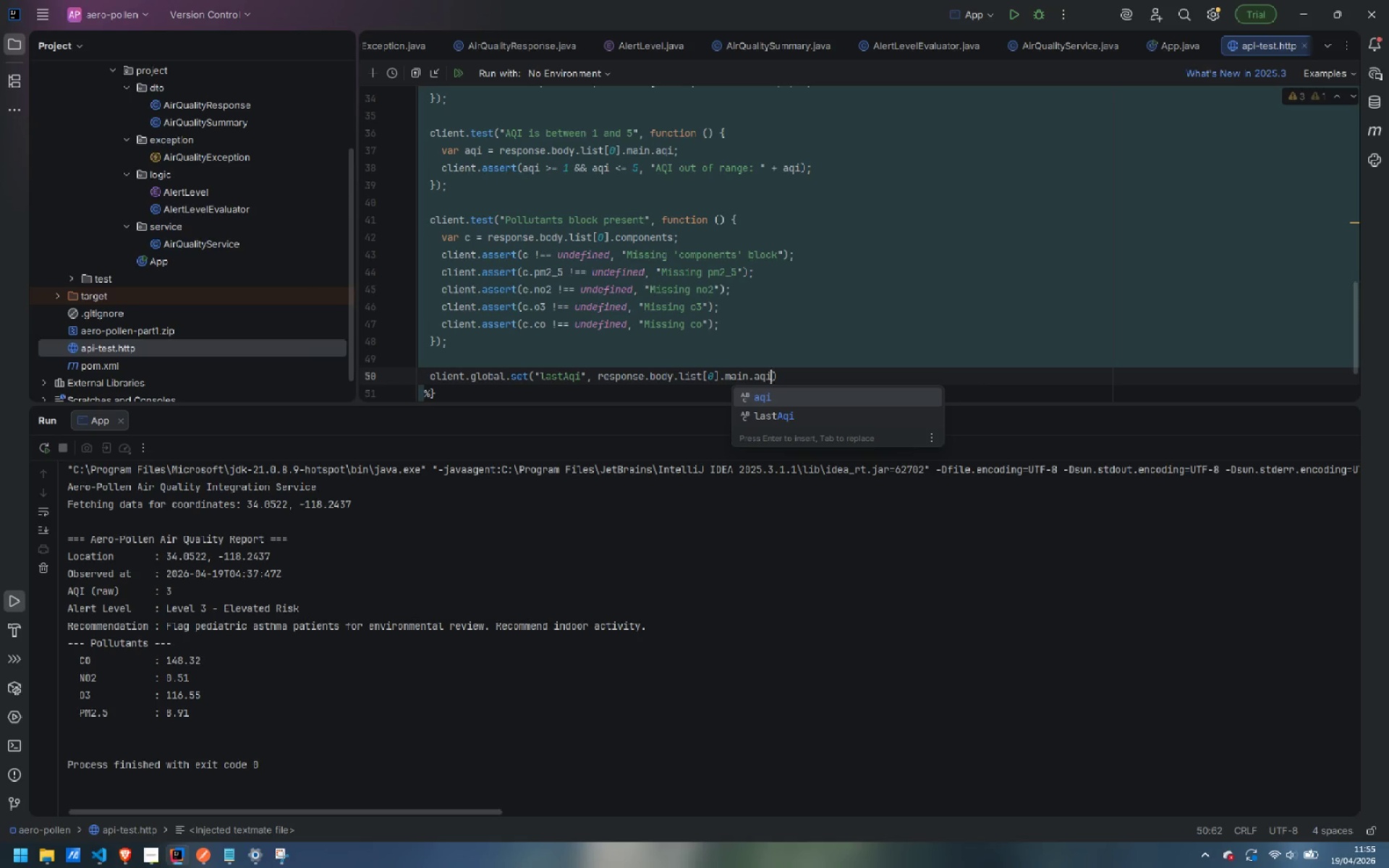 
key(ArrowRight)
 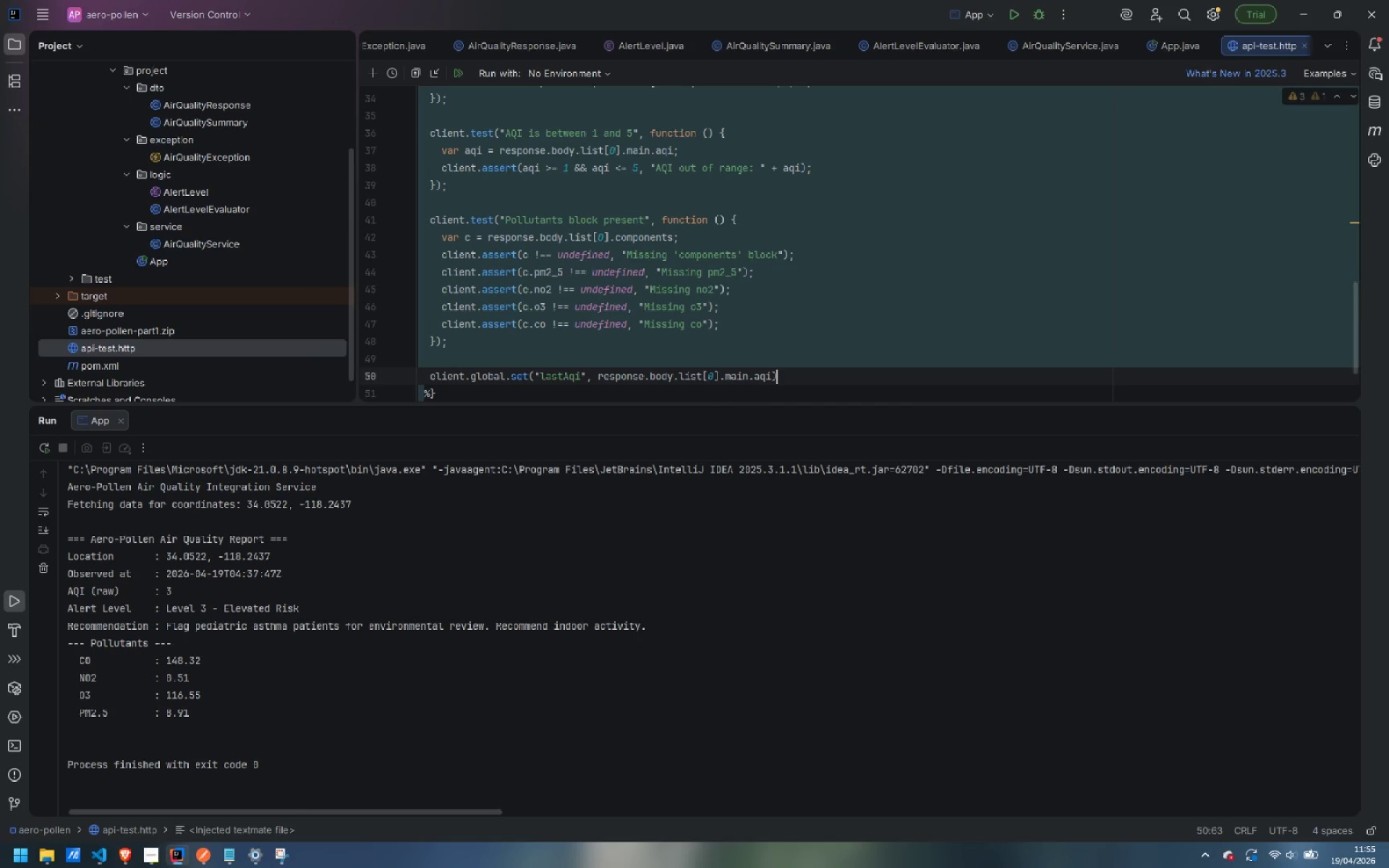 
key(Semicolon)
 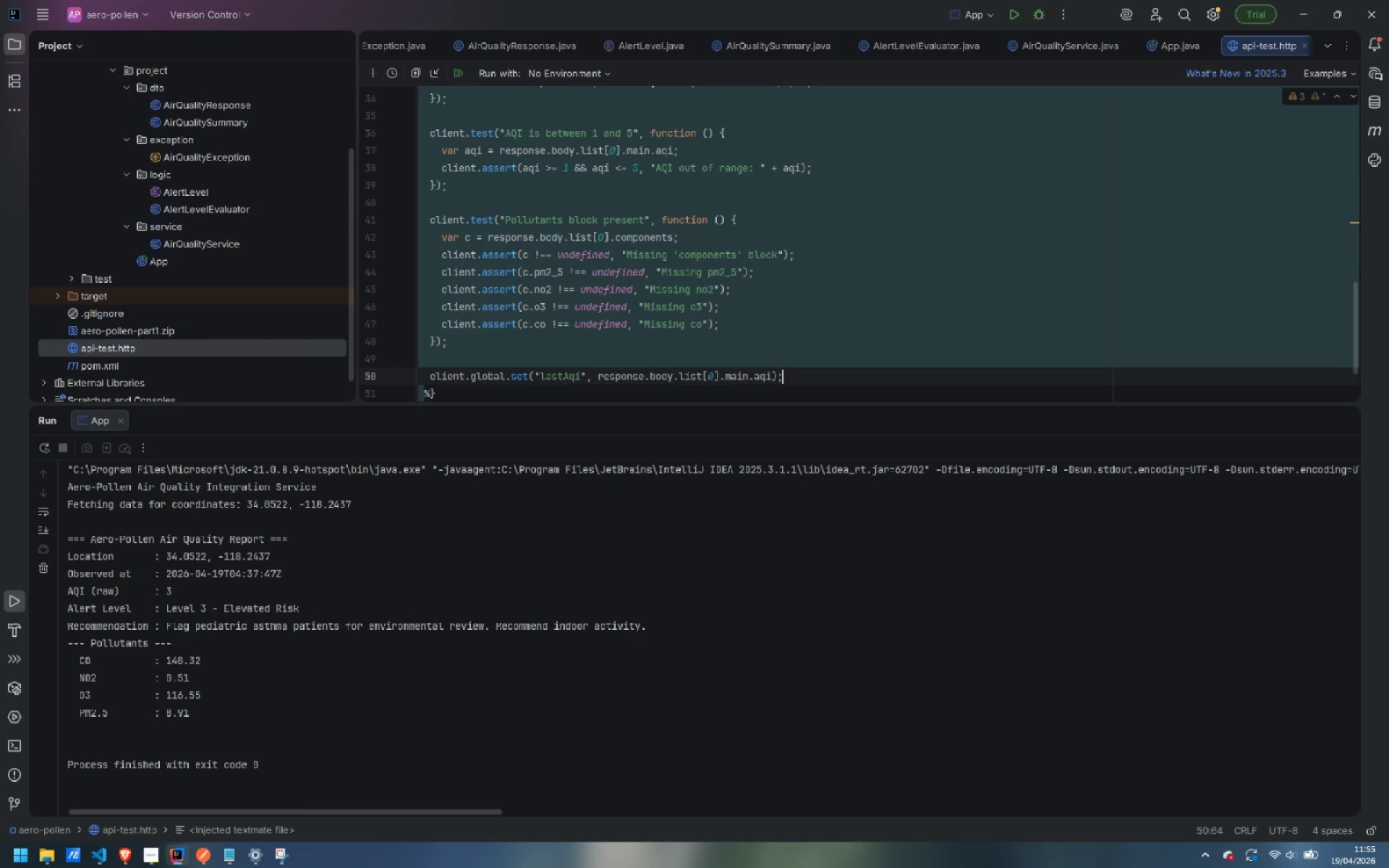 
key(ArrowDown)
 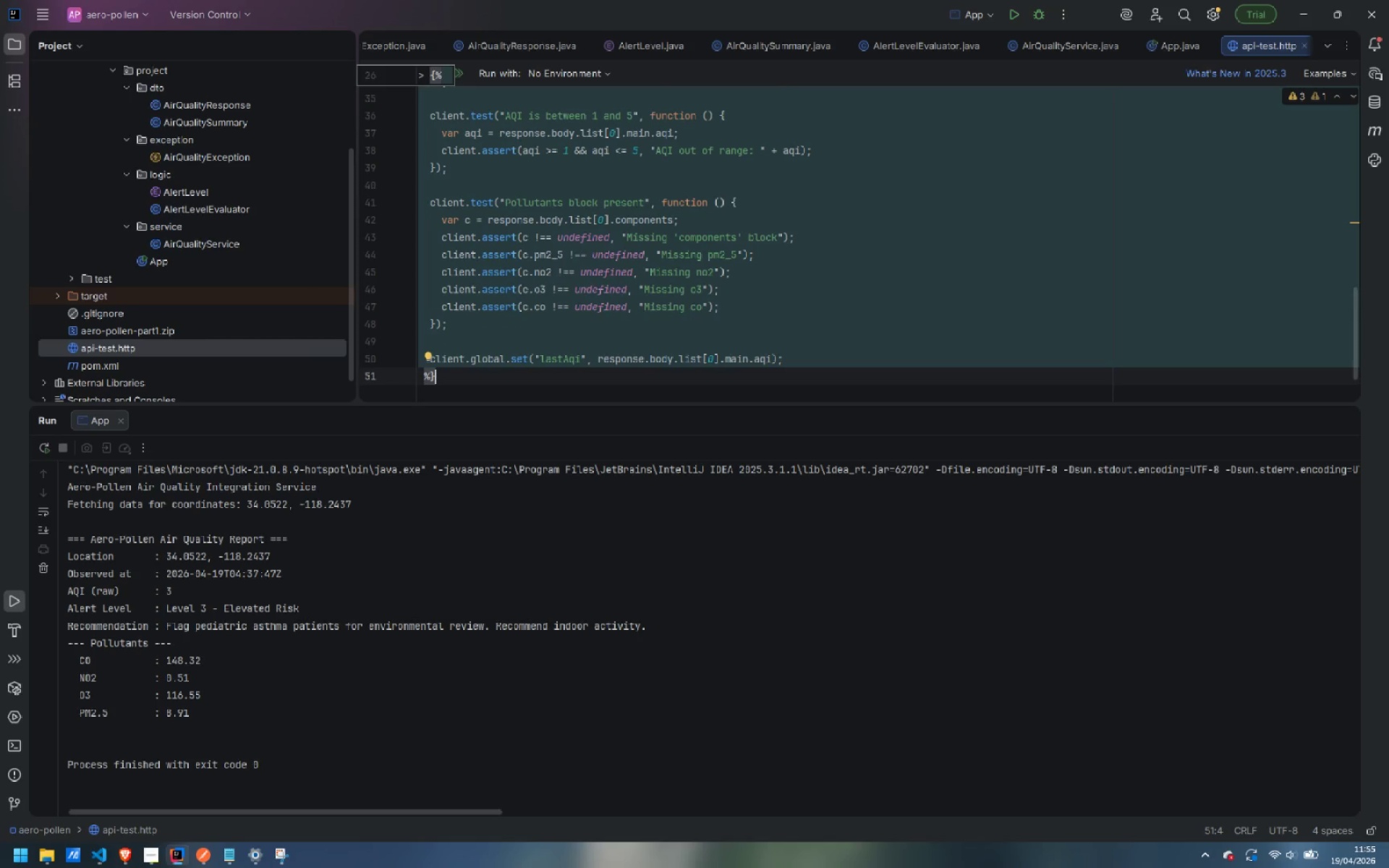 
key(Enter)
 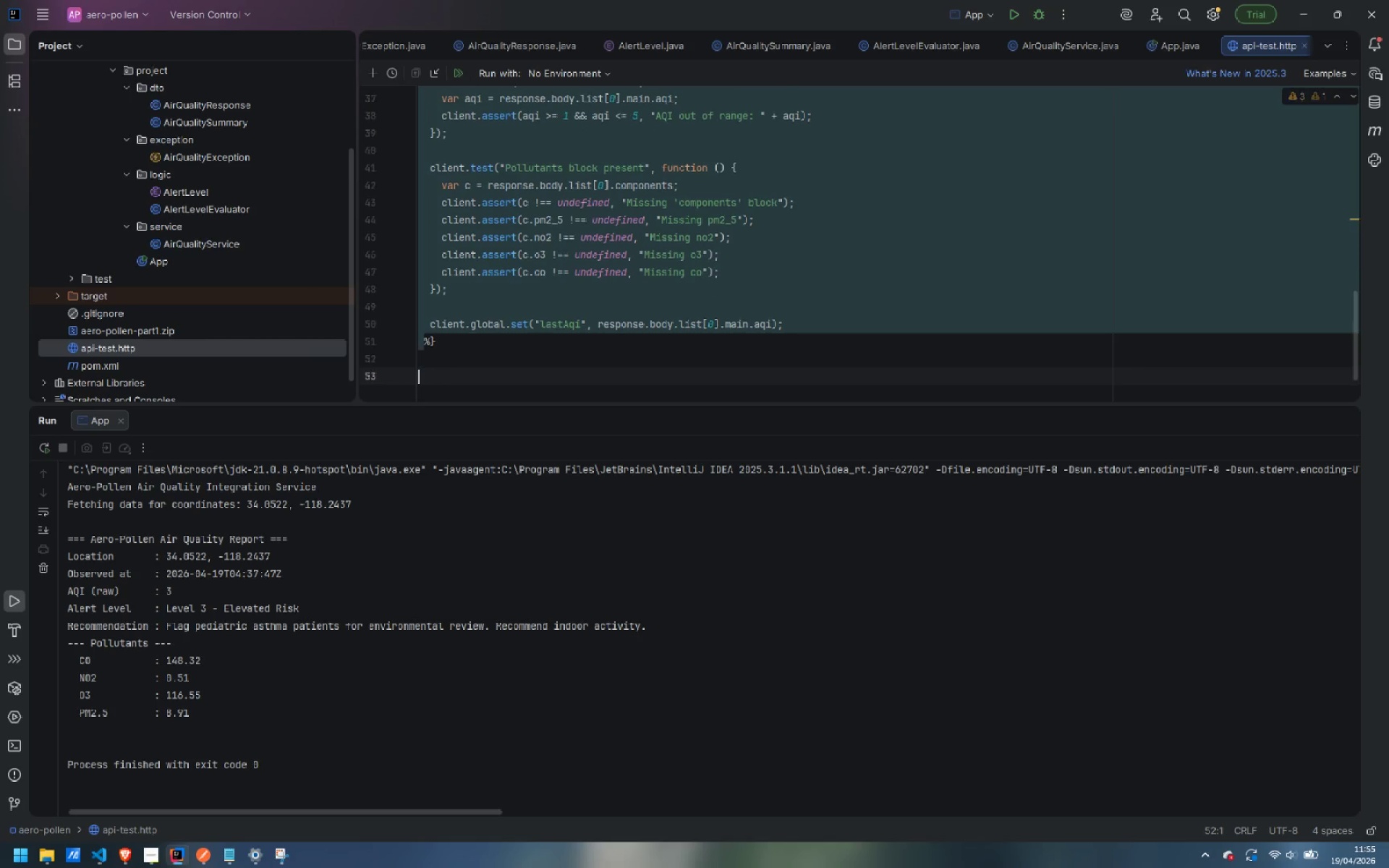 
key(Enter)
 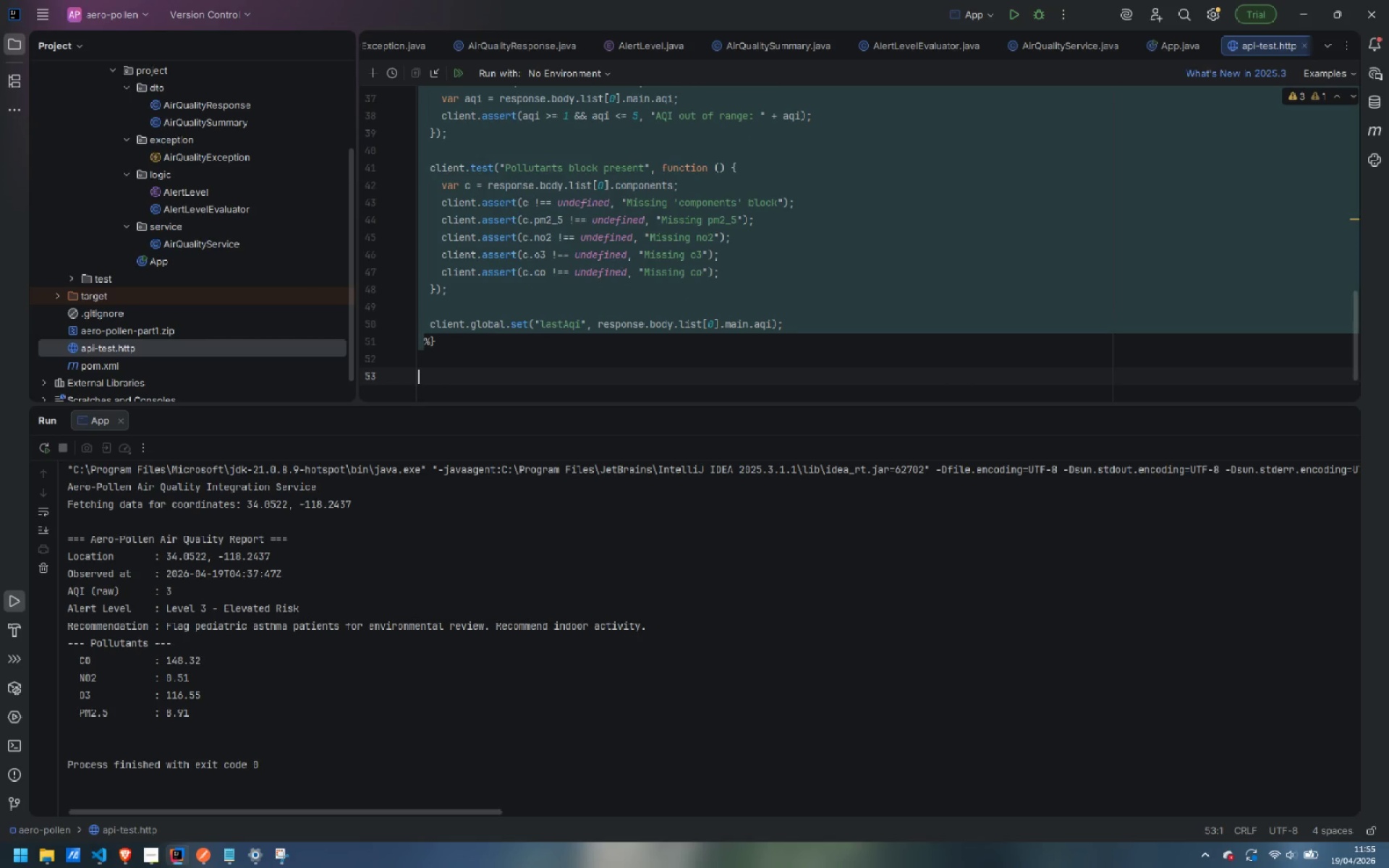 
type(### )
key(Backspace)
key(Backspace)
type(#)
 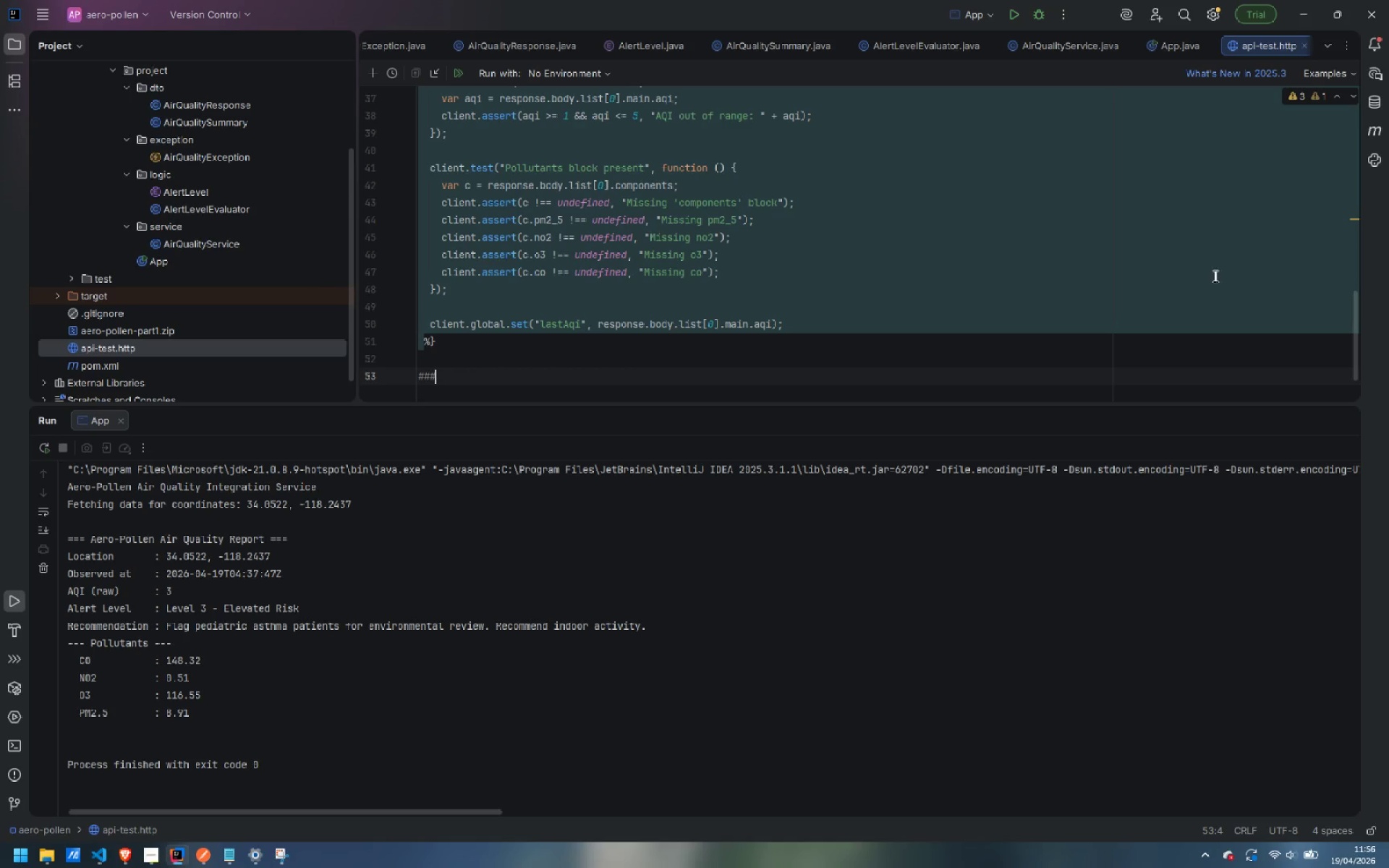 
scroll: coordinate [773, 203], scroll_direction: up, amount: 11.0
 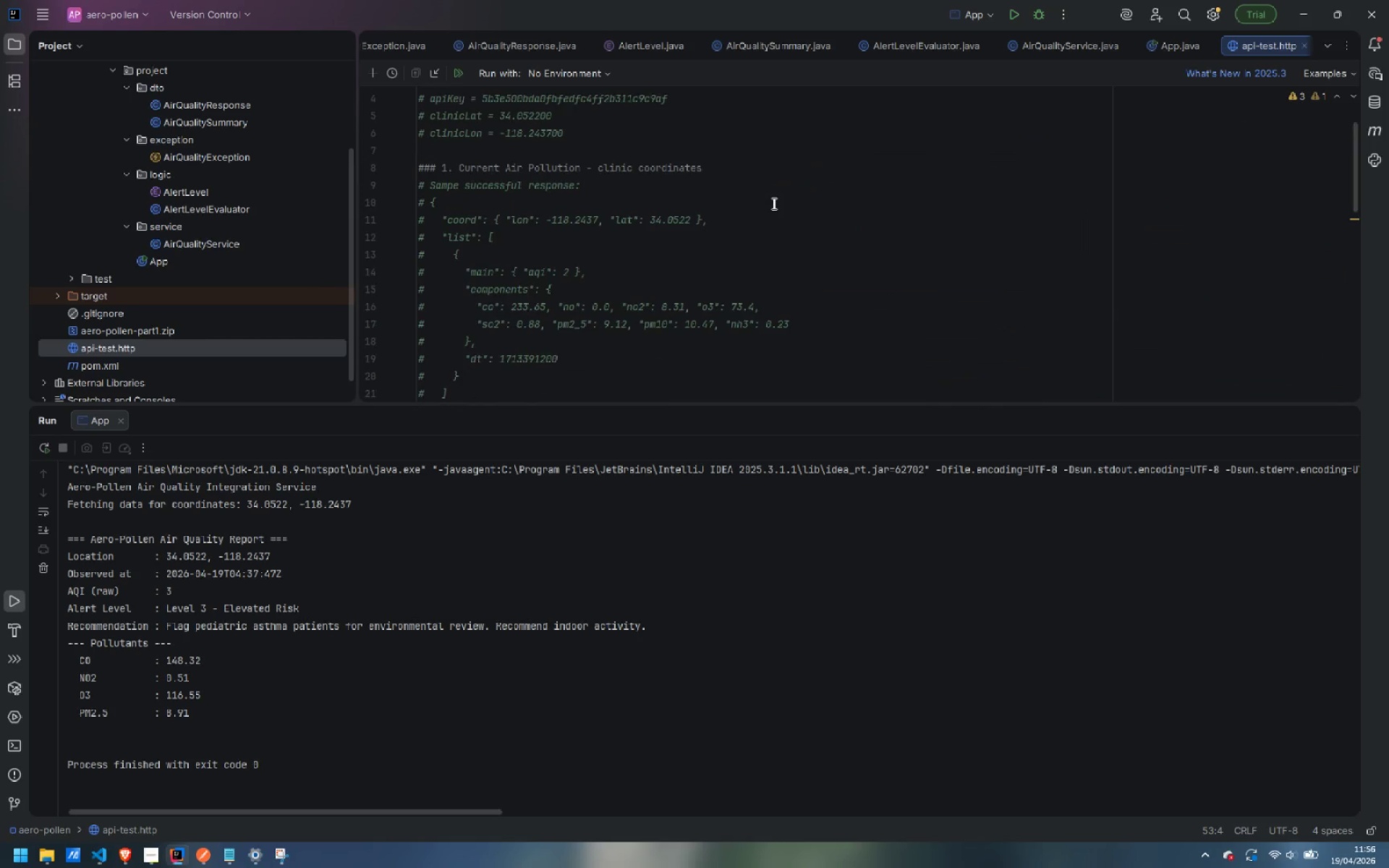 
scroll: coordinate [773, 203], scroll_direction: down, amount: 5.0
 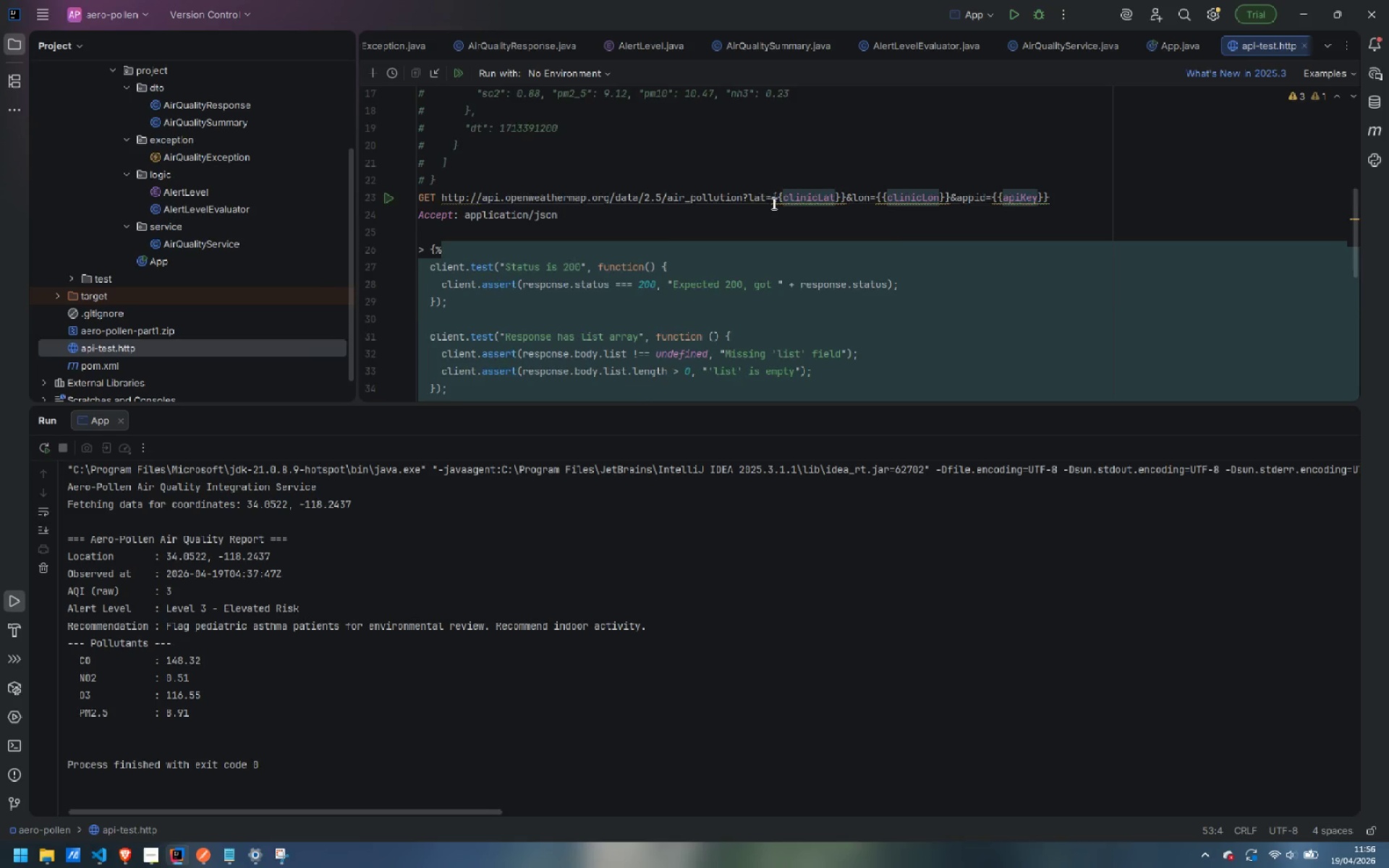 
scroll: coordinate [773, 203], scroll_direction: up, amount: 12.0
 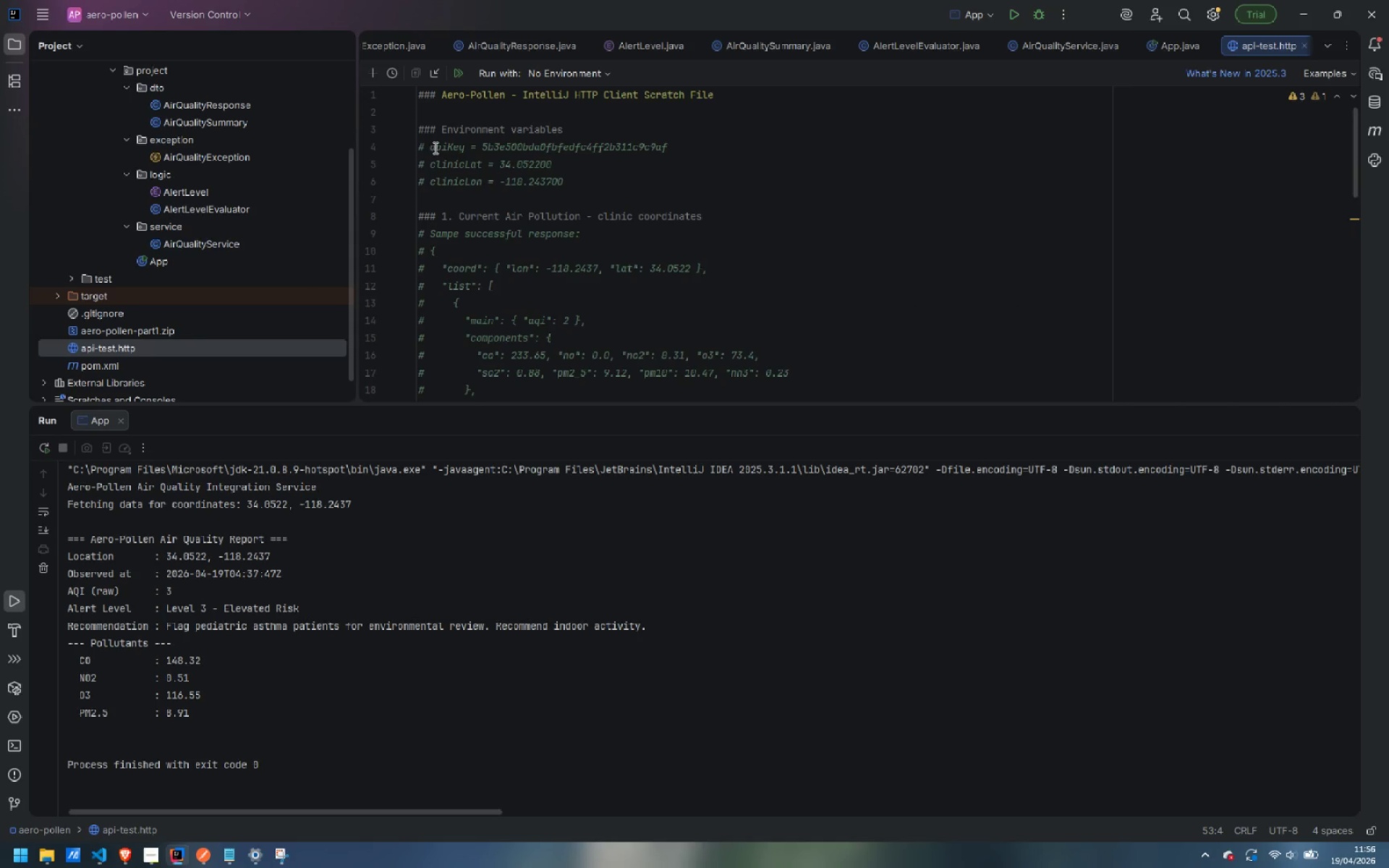 
left_click_drag(start_coordinate=[432, 146], to_coordinate=[416, 148])
 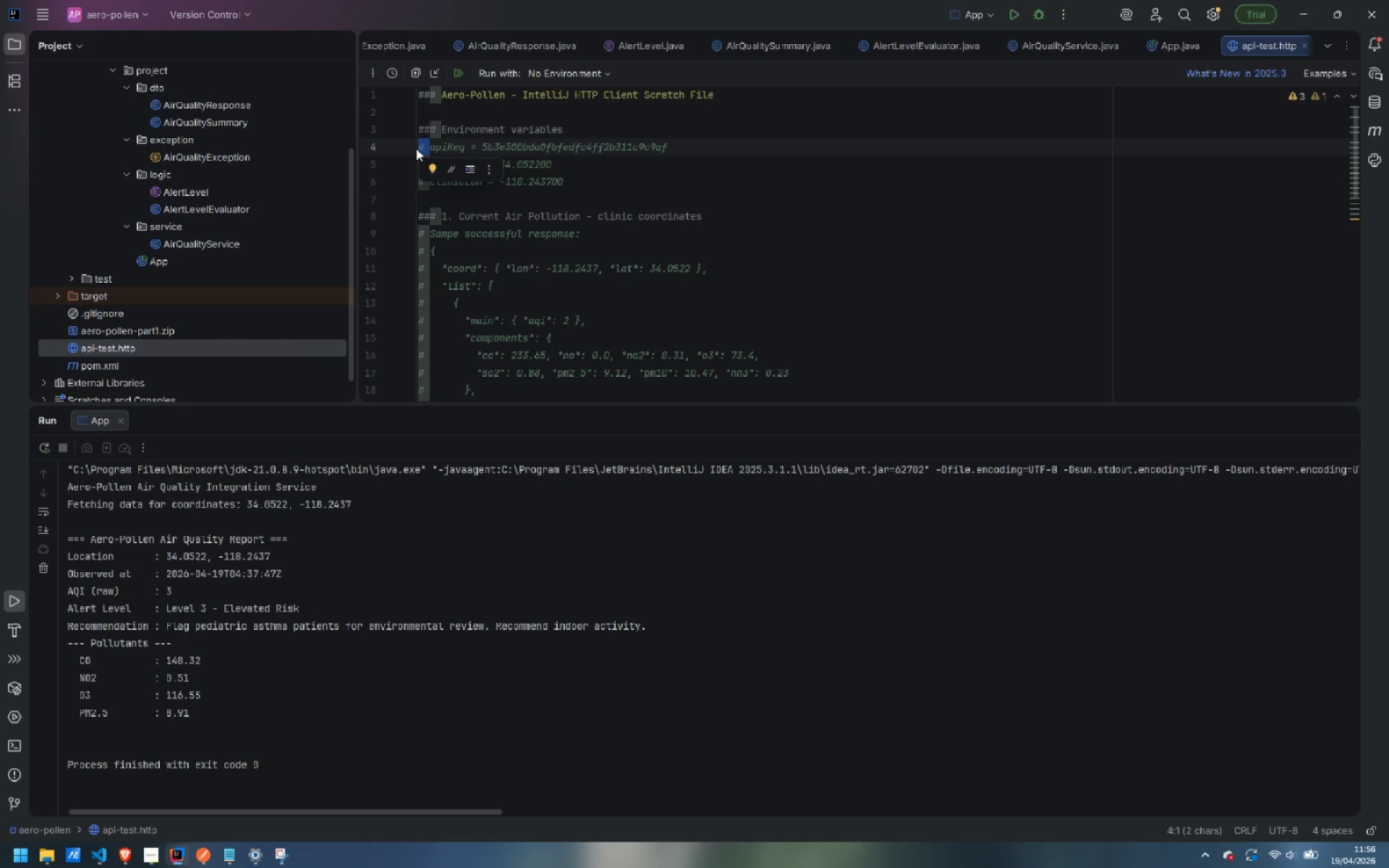 
key(Shift+ShiftLeft)
 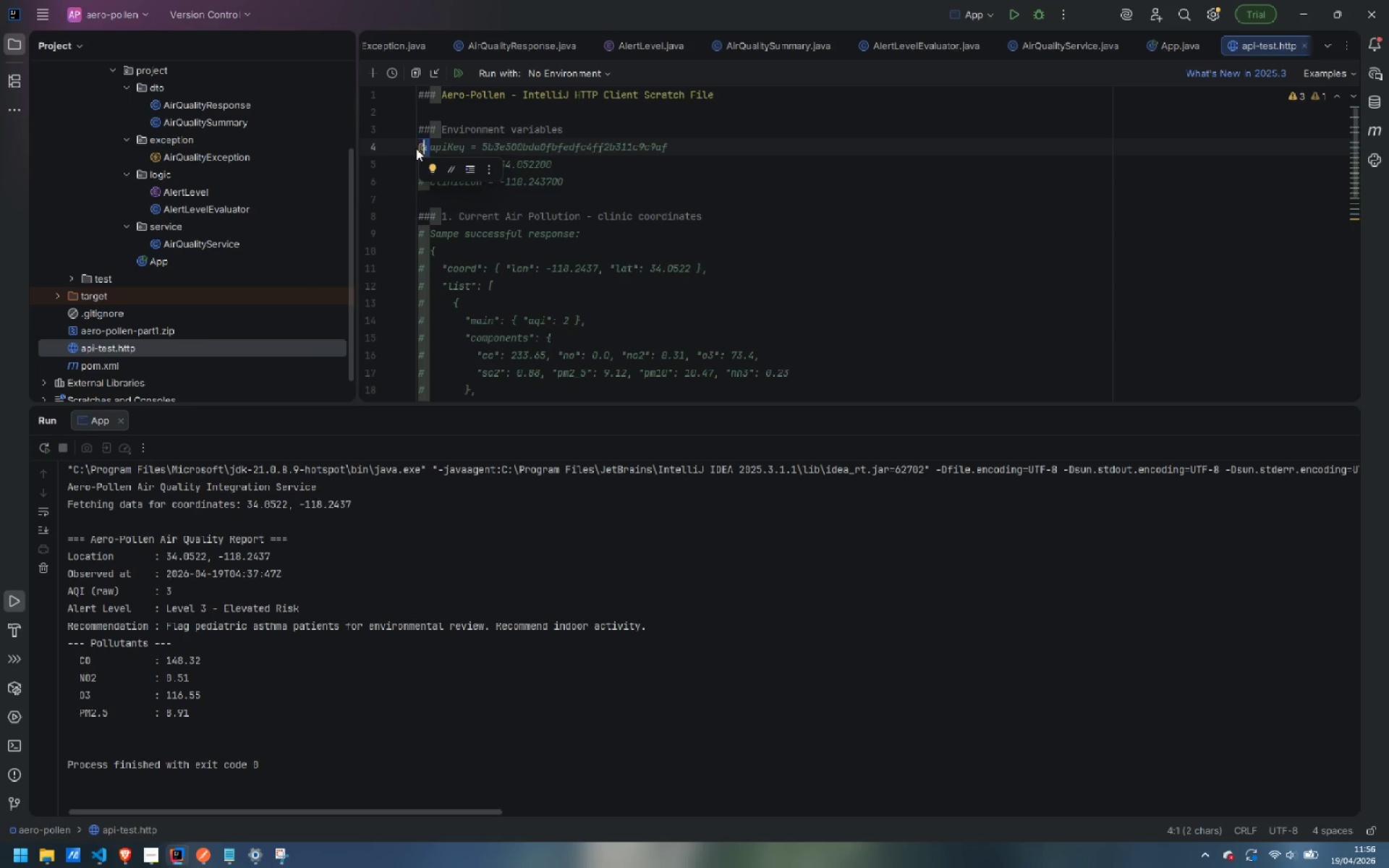 
key(Shift+2)
 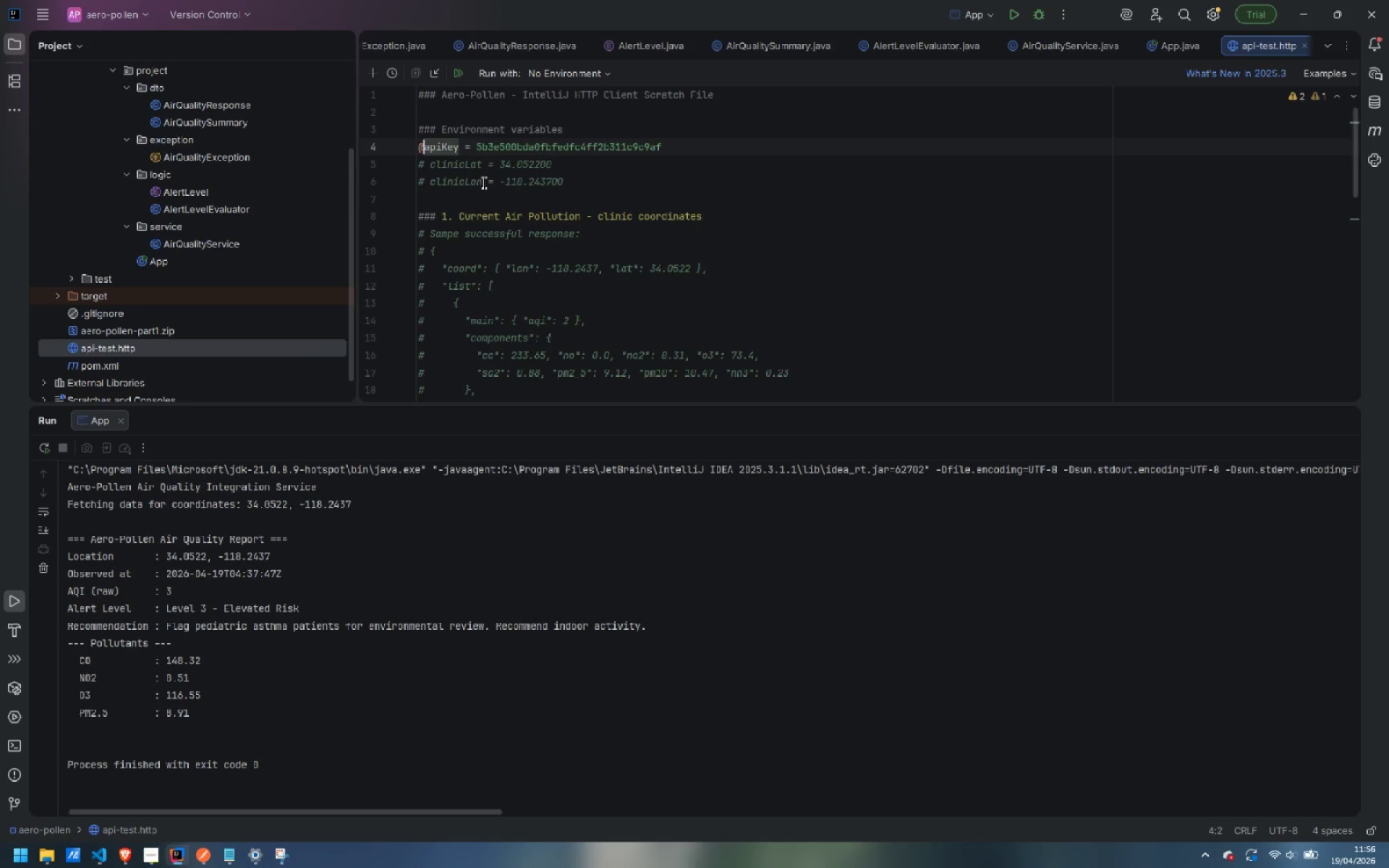 
scroll: coordinate [566, 207], scroll_direction: down, amount: 2.0
 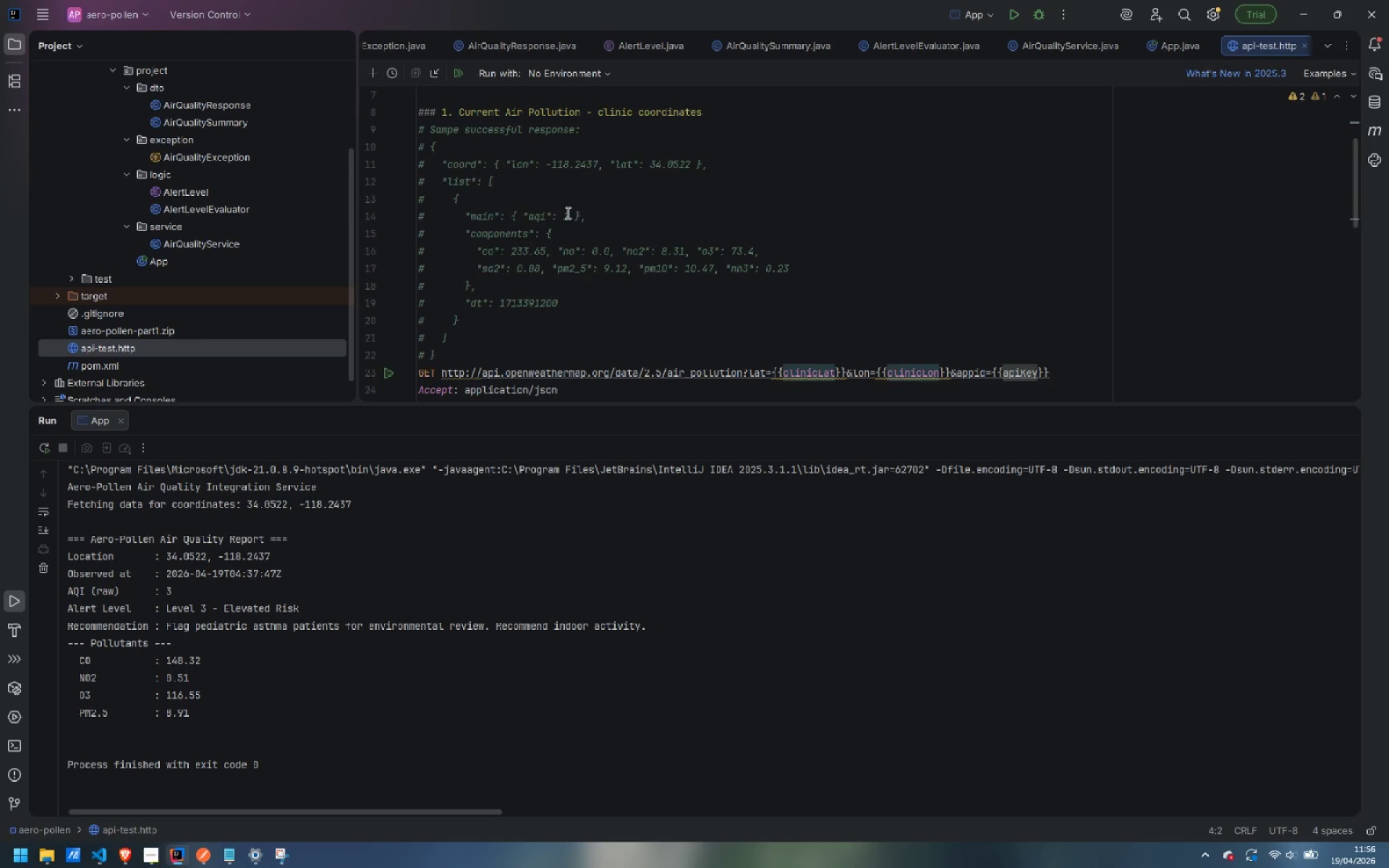 
scroll: coordinate [532, 294], scroll_direction: up, amount: 5.0
 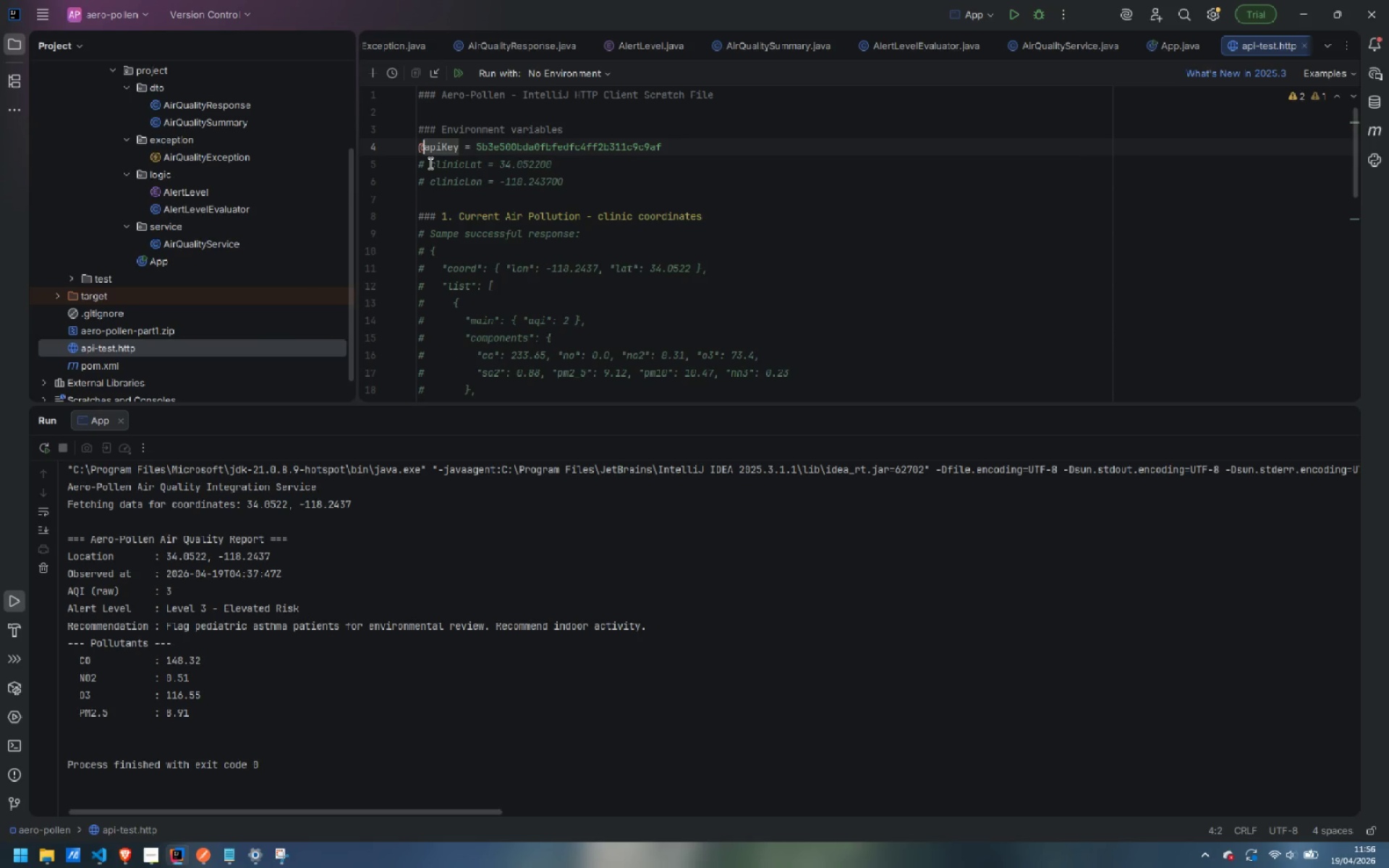 
left_click_drag(start_coordinate=[429, 163], to_coordinate=[402, 164])
 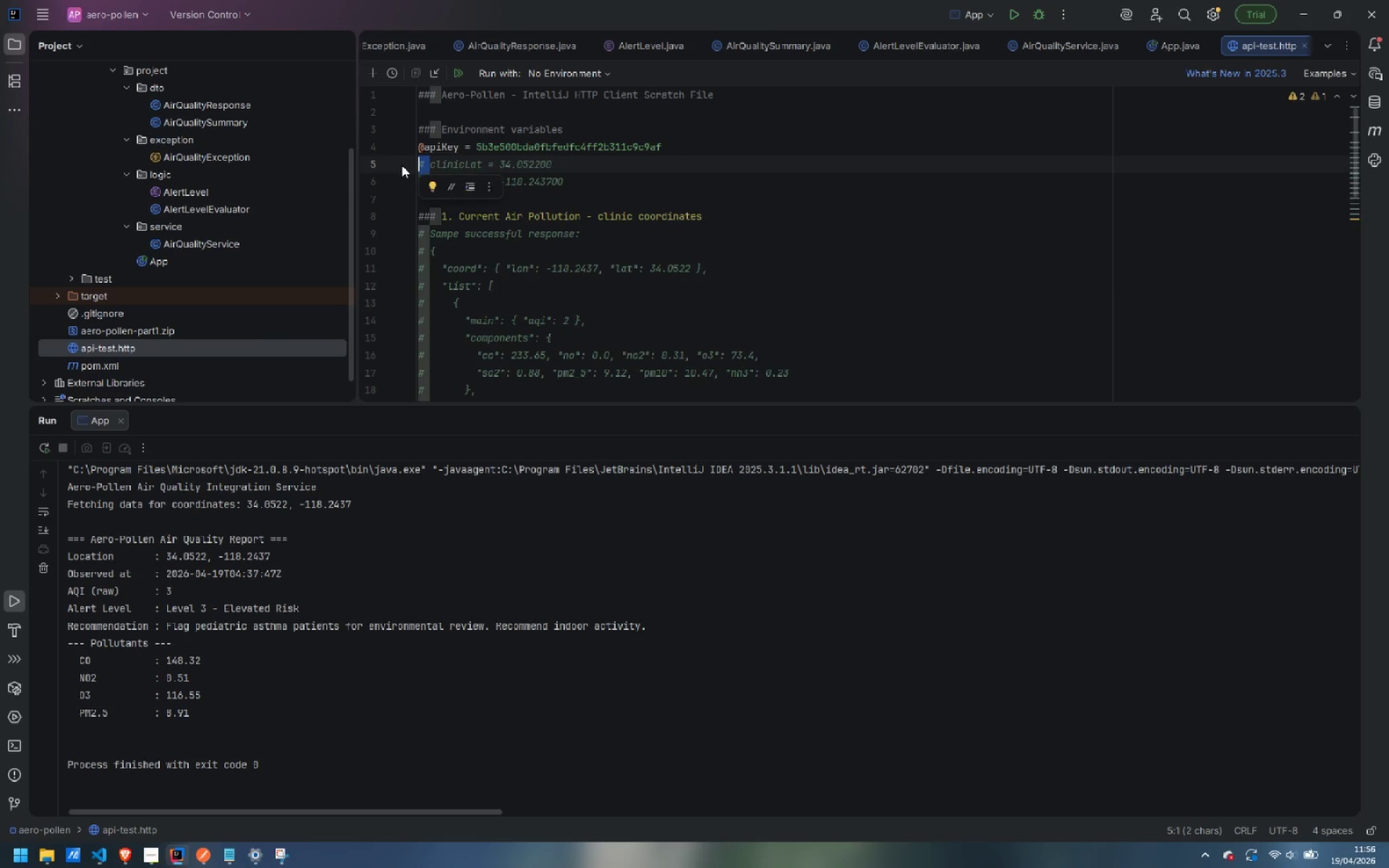 
key(Shift+ShiftLeft)
 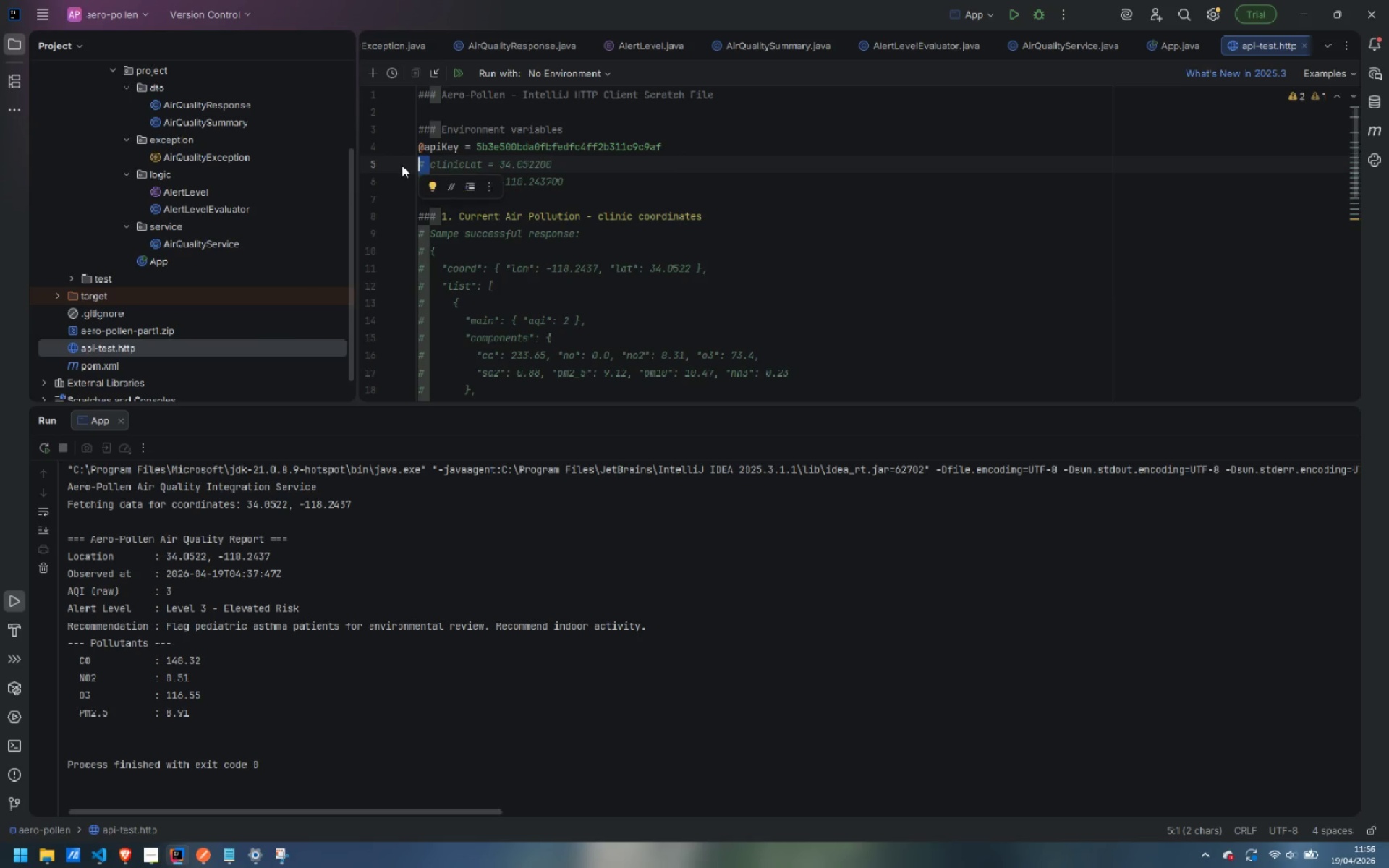 
key(Shift+2)
 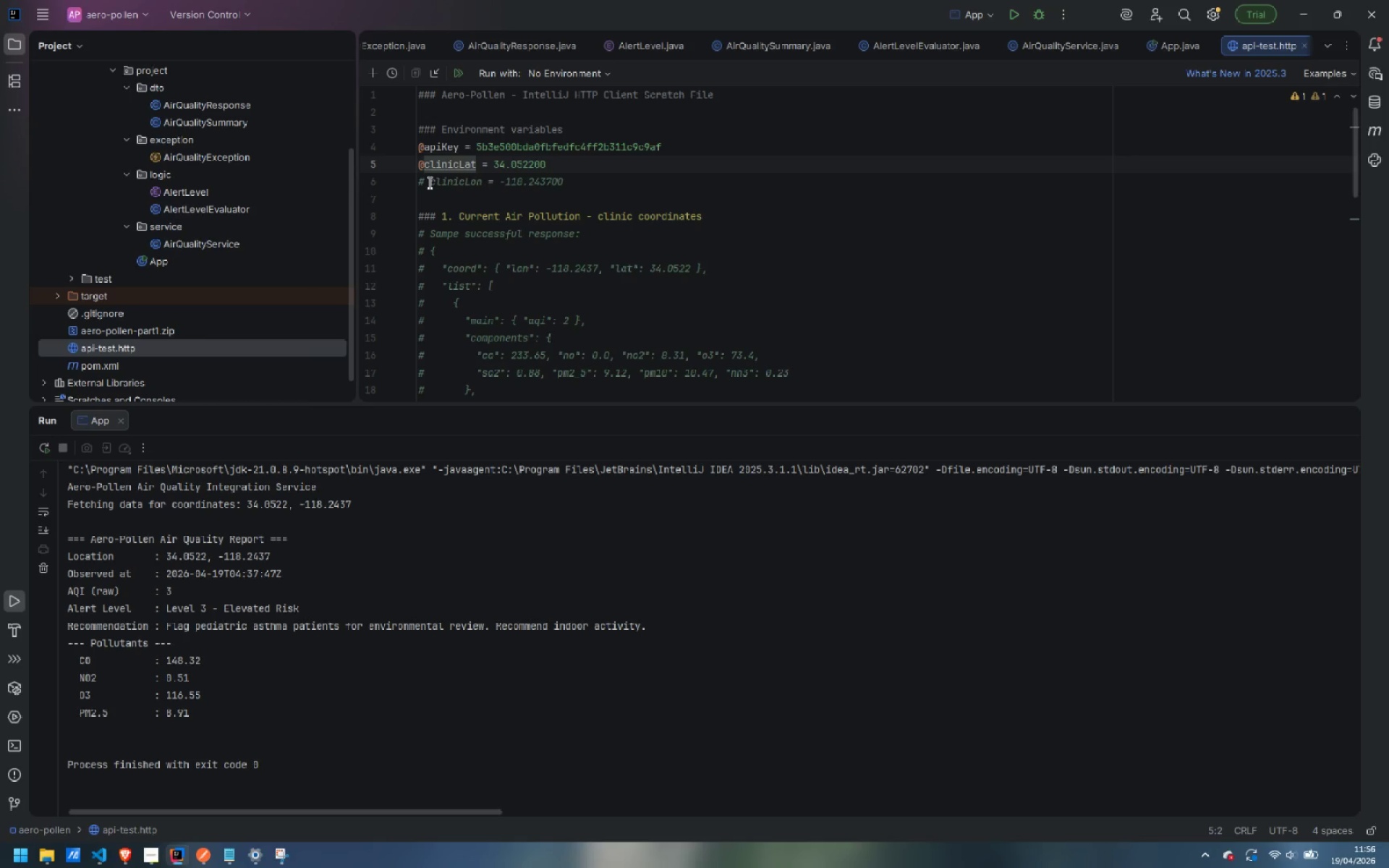 
left_click_drag(start_coordinate=[431, 182], to_coordinate=[398, 182])
 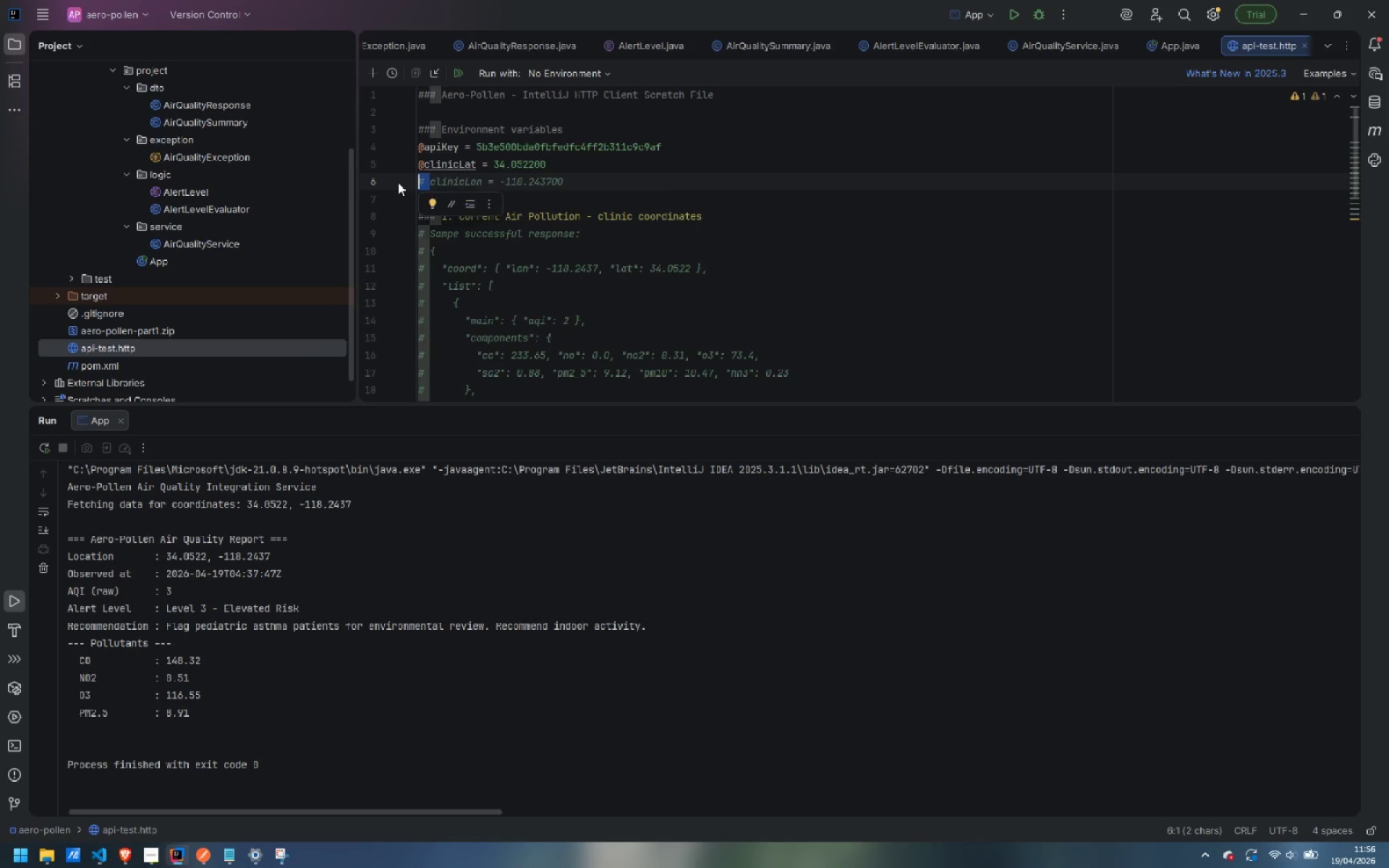 
key(Shift+ShiftLeft)
 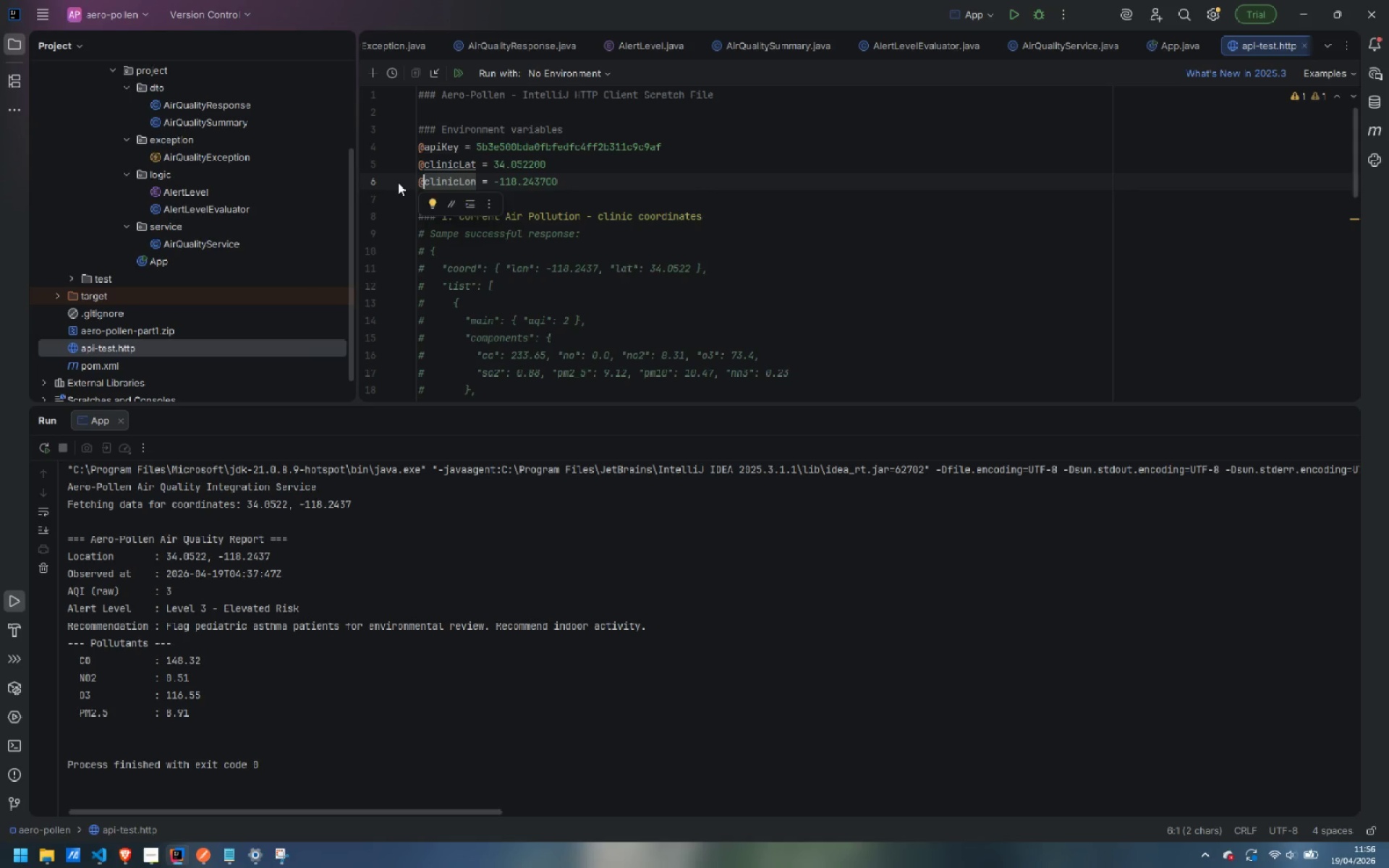 
key(Shift+2)
 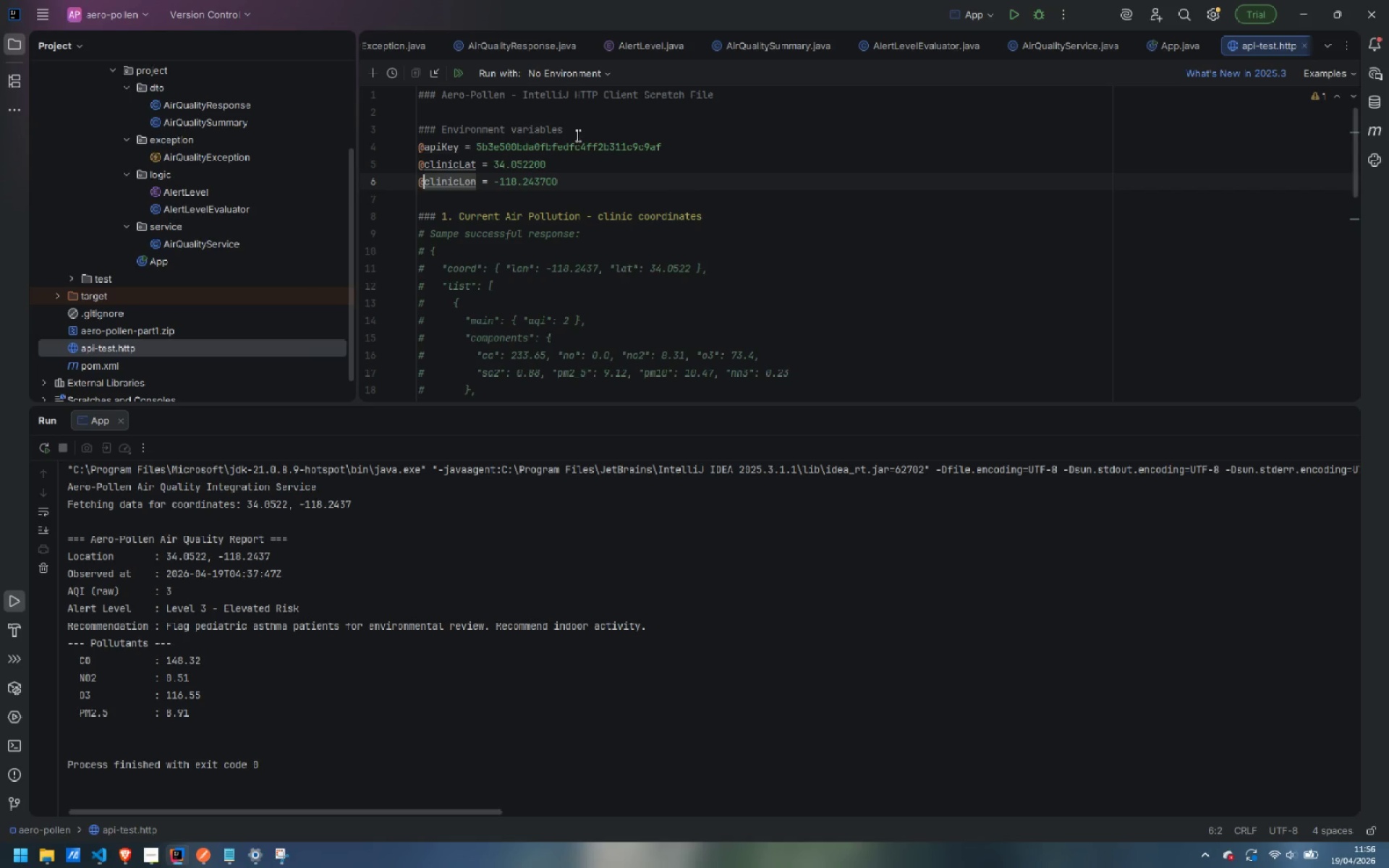 
left_click_drag(start_coordinate=[577, 132], to_coordinate=[577, 122])
 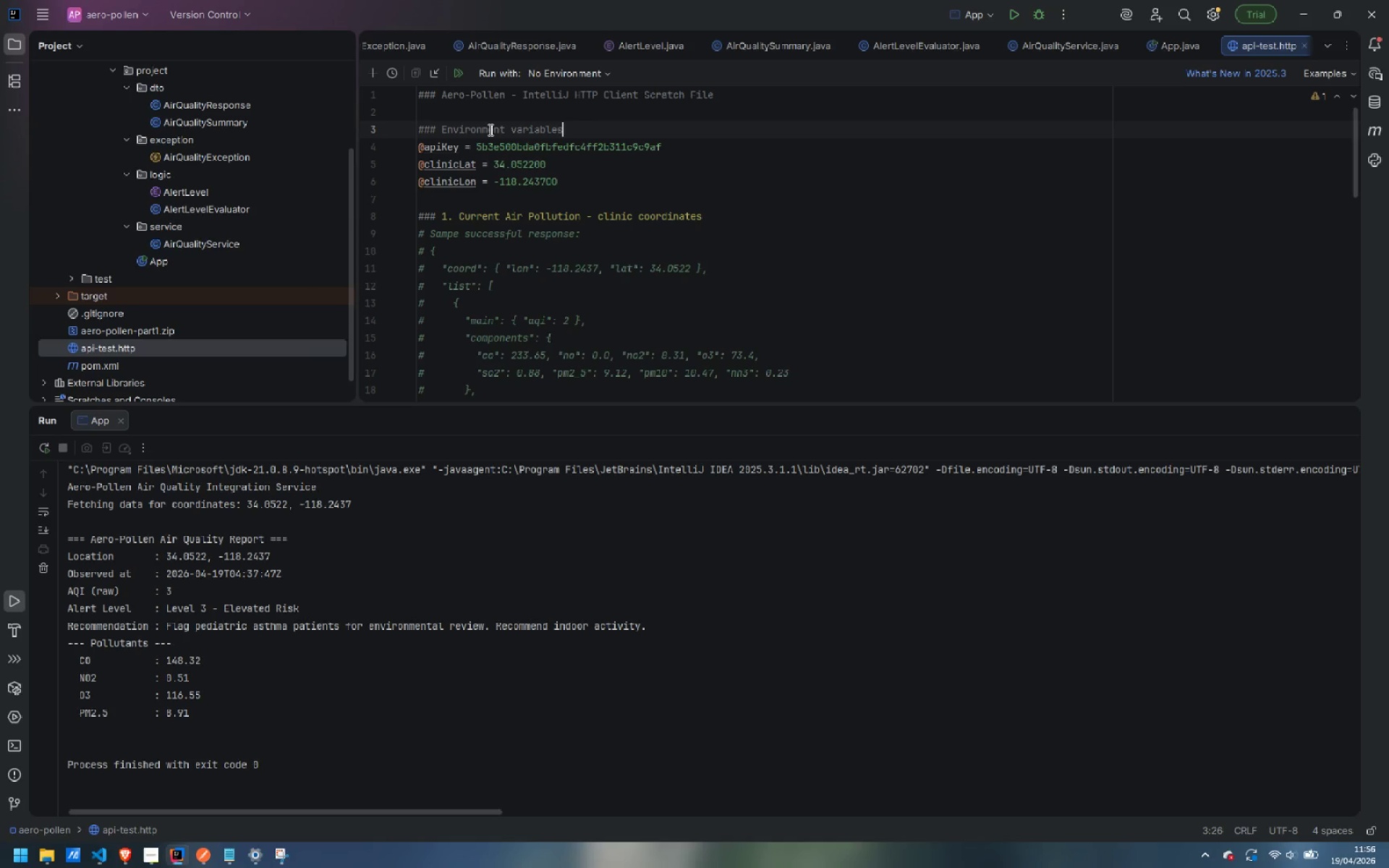 
double_click([489, 129])
 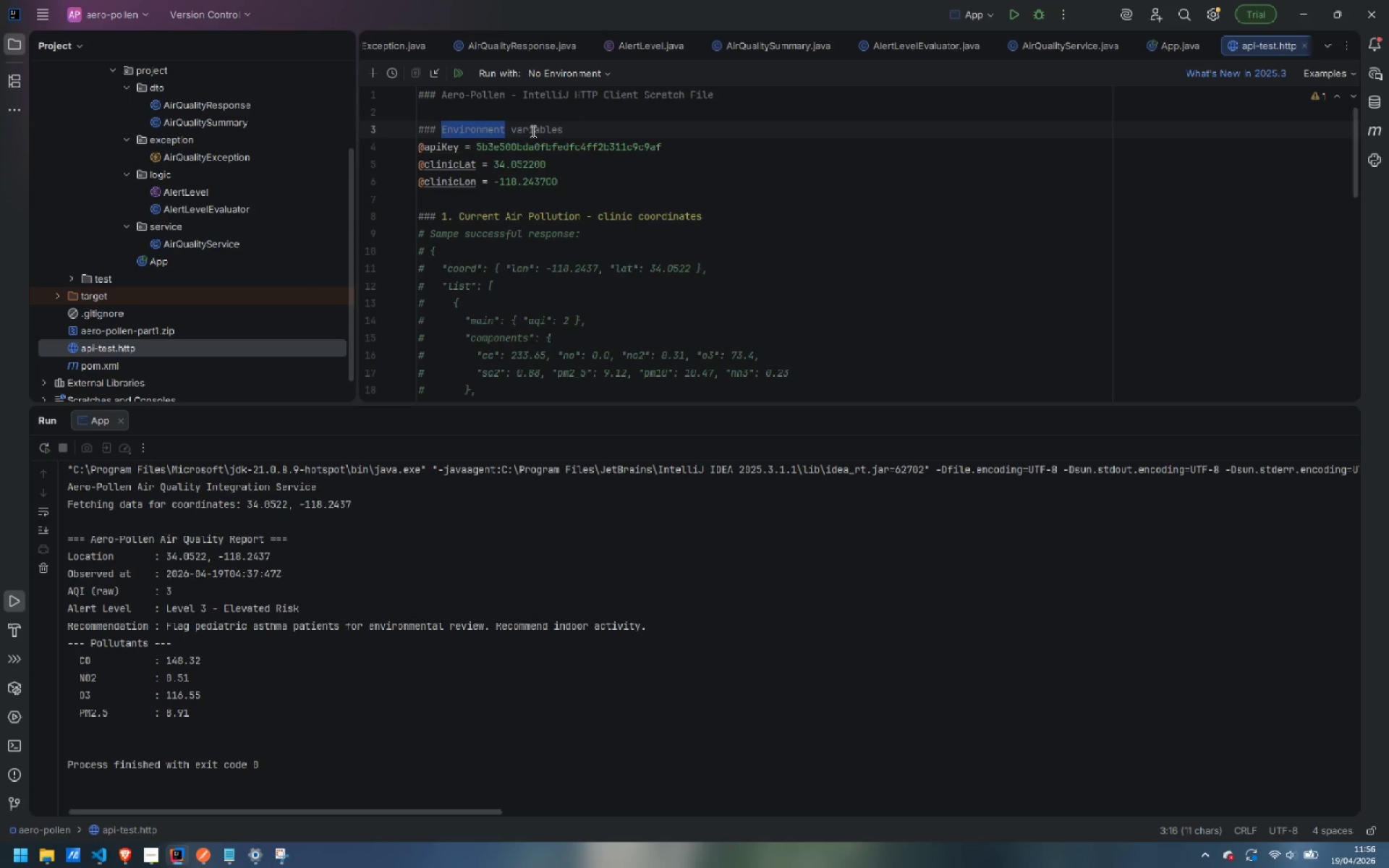 
key(Backspace)
 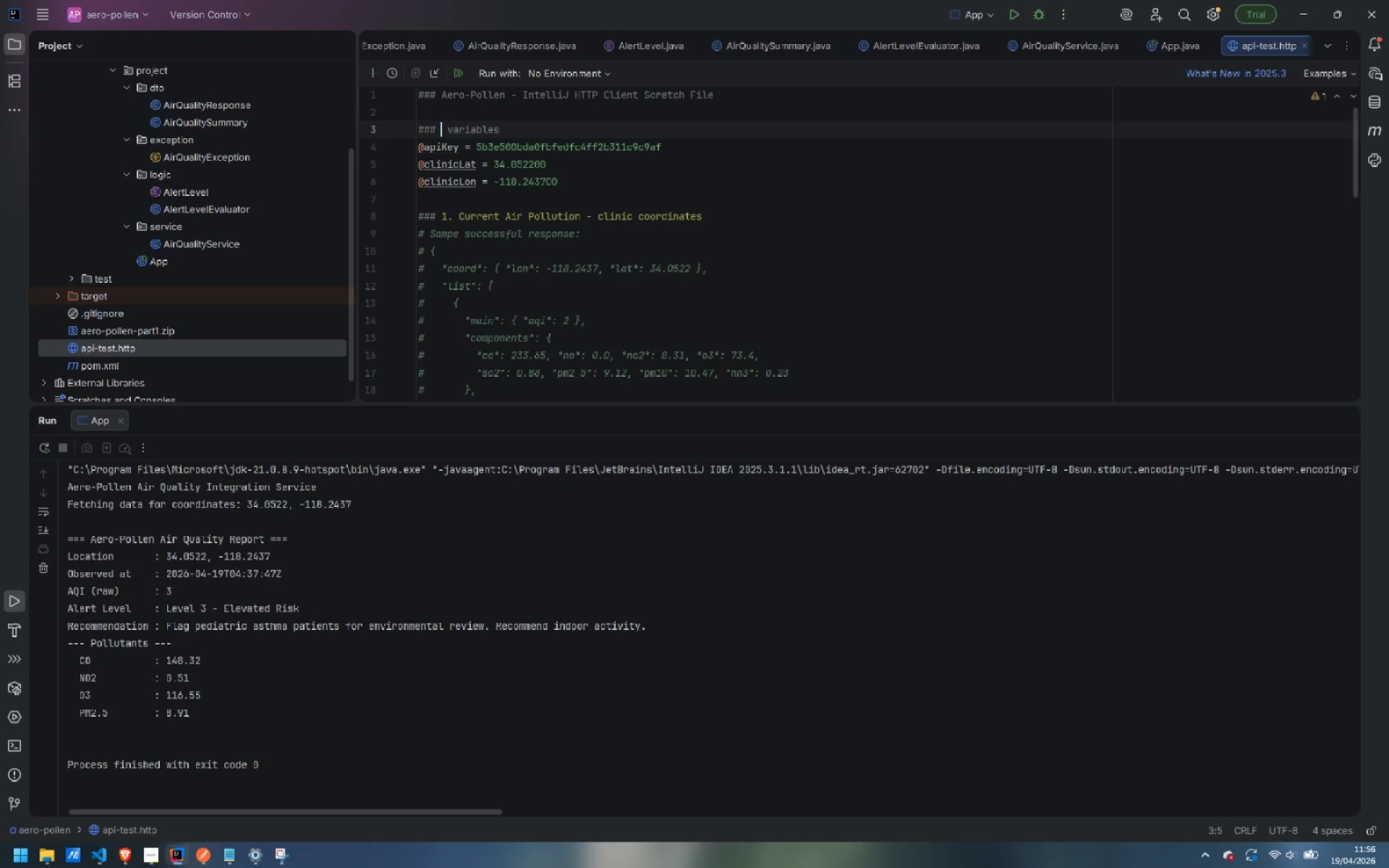 
key(Backspace)
 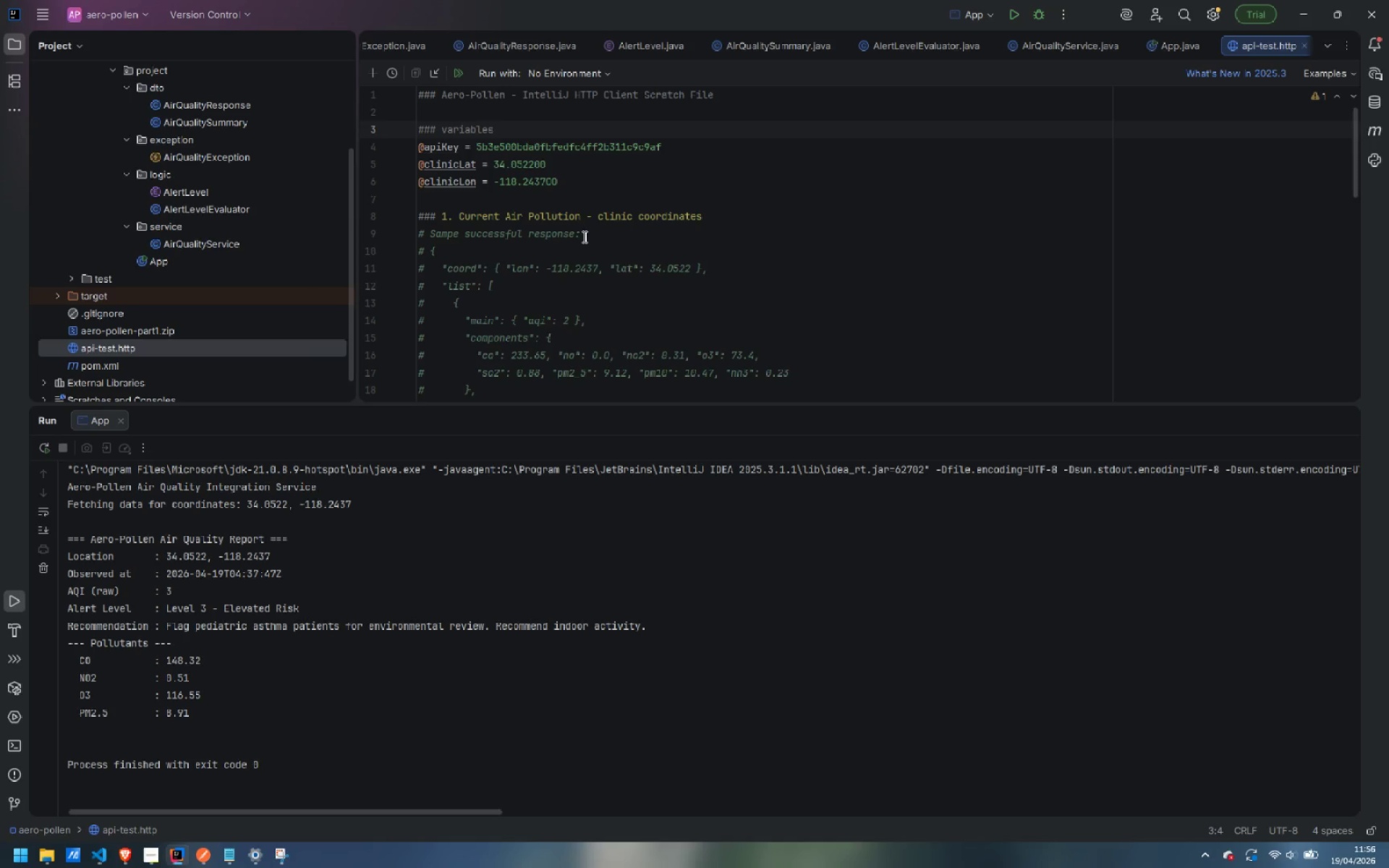 
scroll: coordinate [593, 258], scroll_direction: down, amount: 1.0
 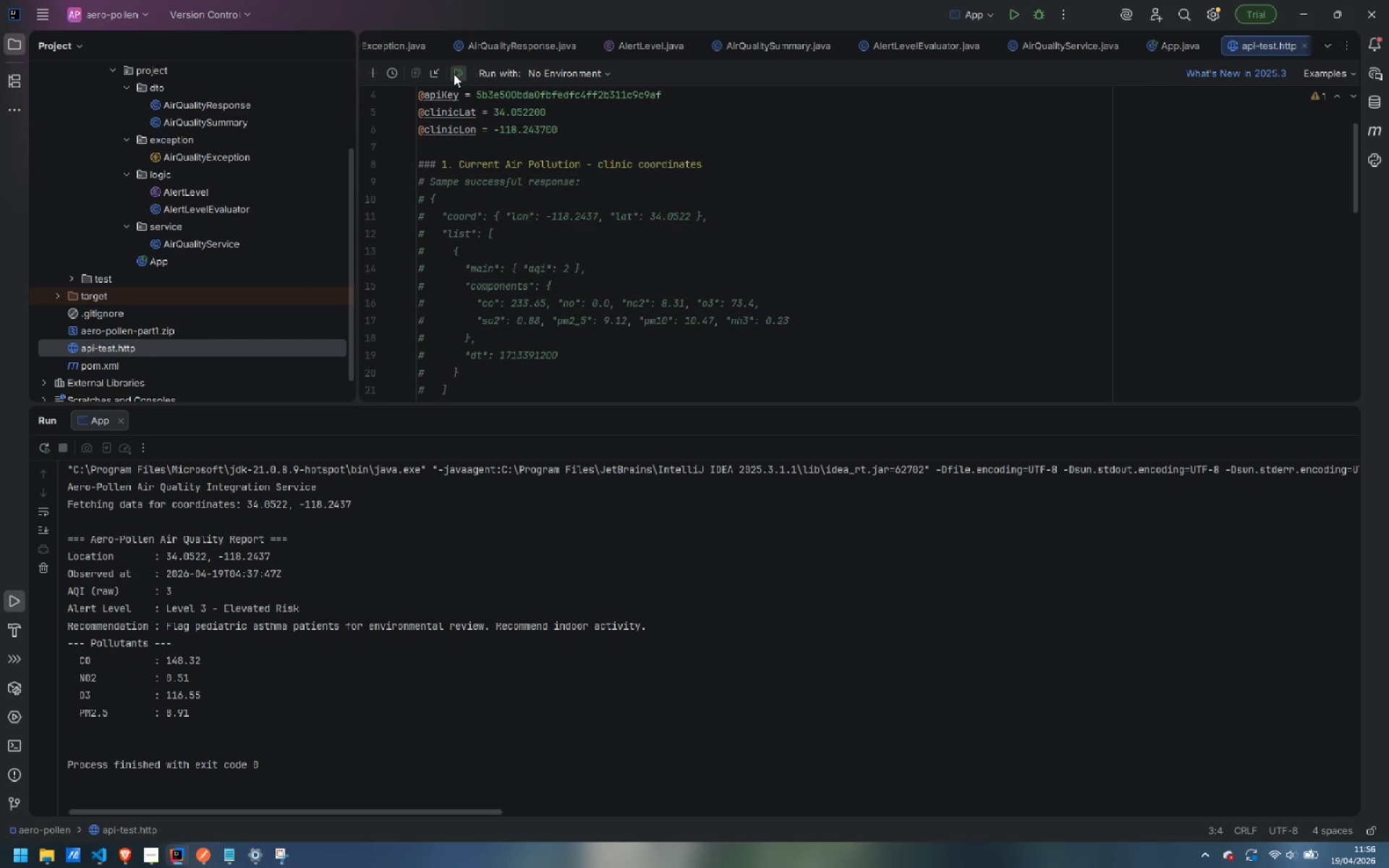 
left_click([451, 75])
 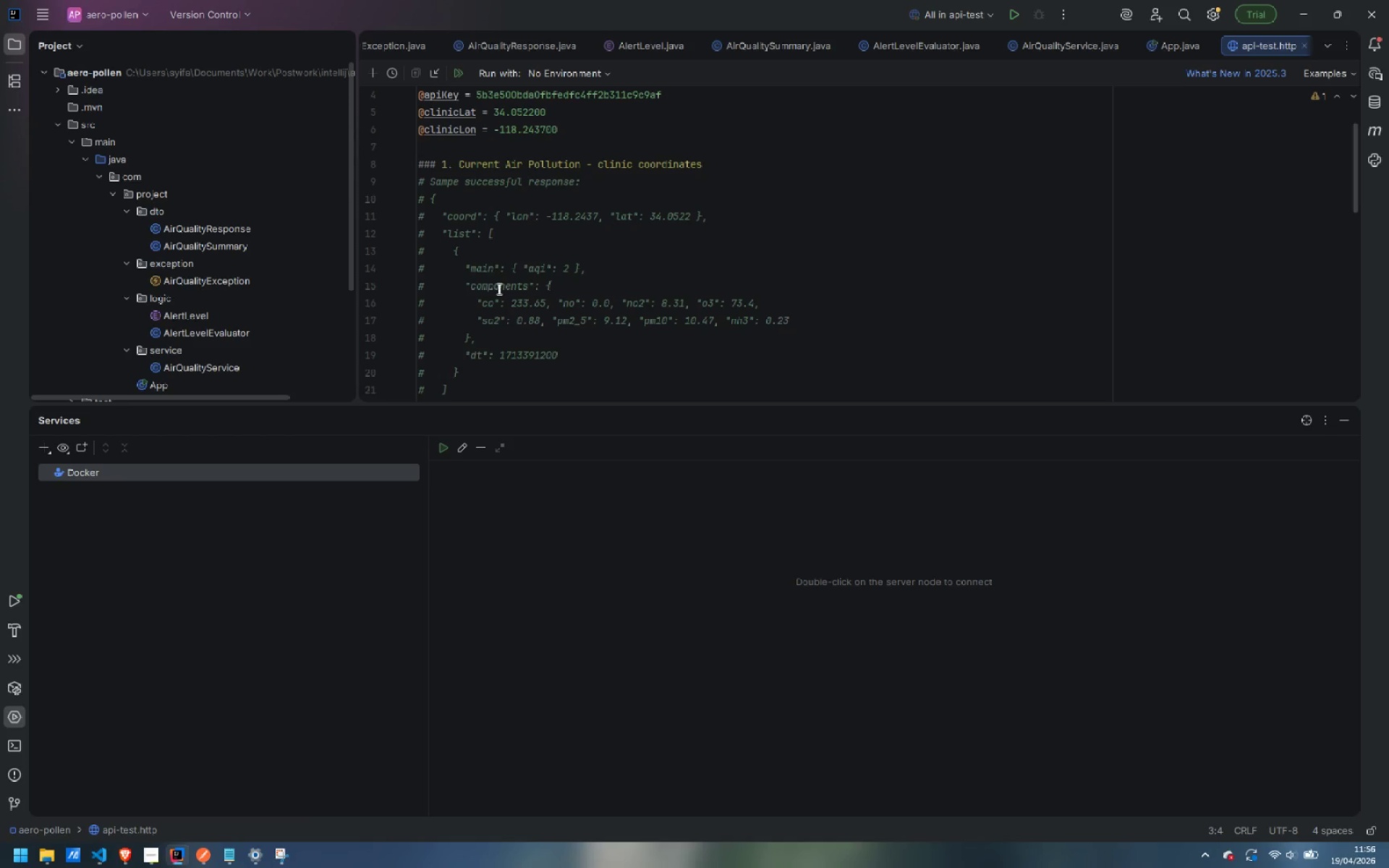 
scroll: coordinate [558, 292], scroll_direction: up, amount: 6.0
 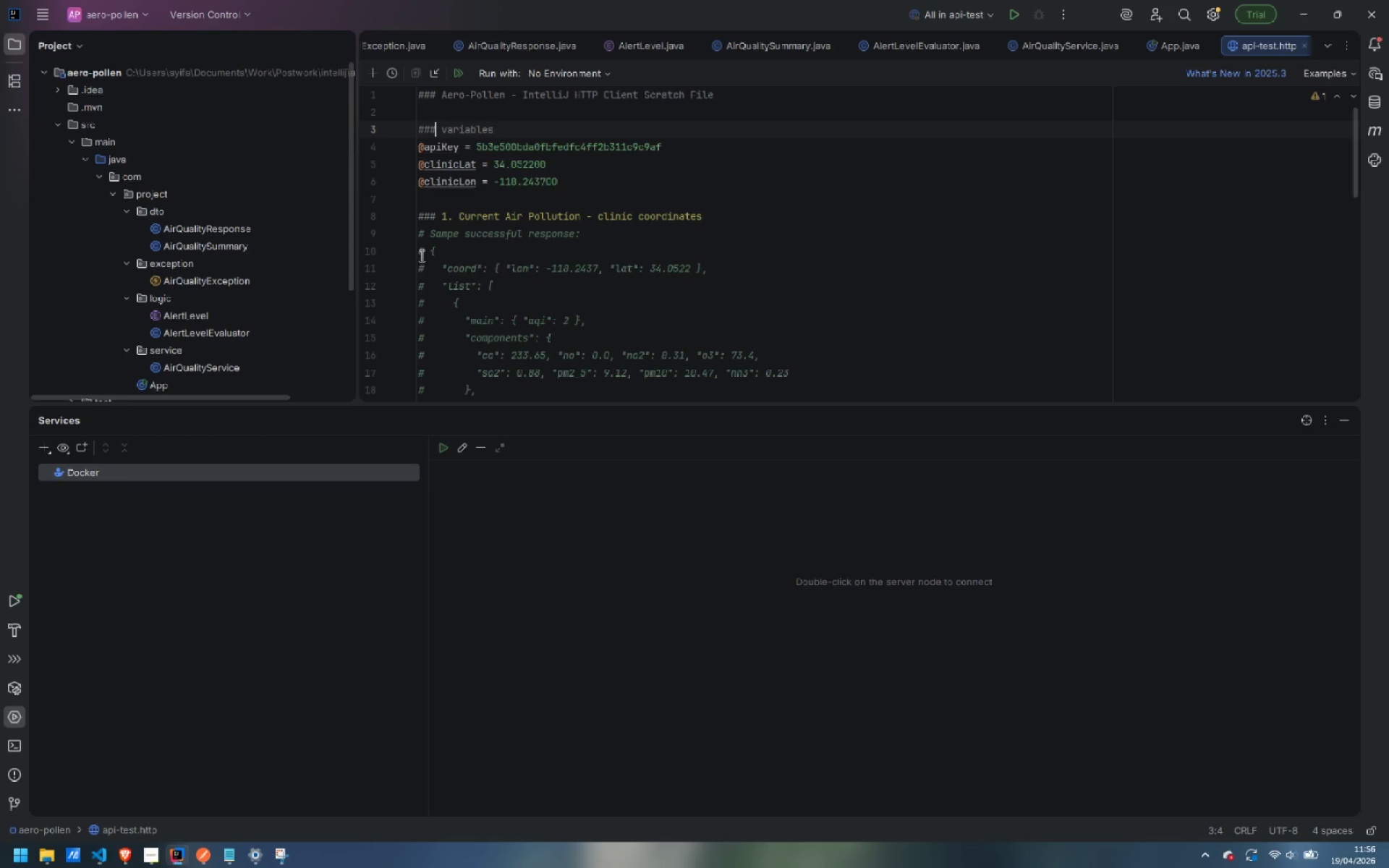 
left_click([579, 236])
 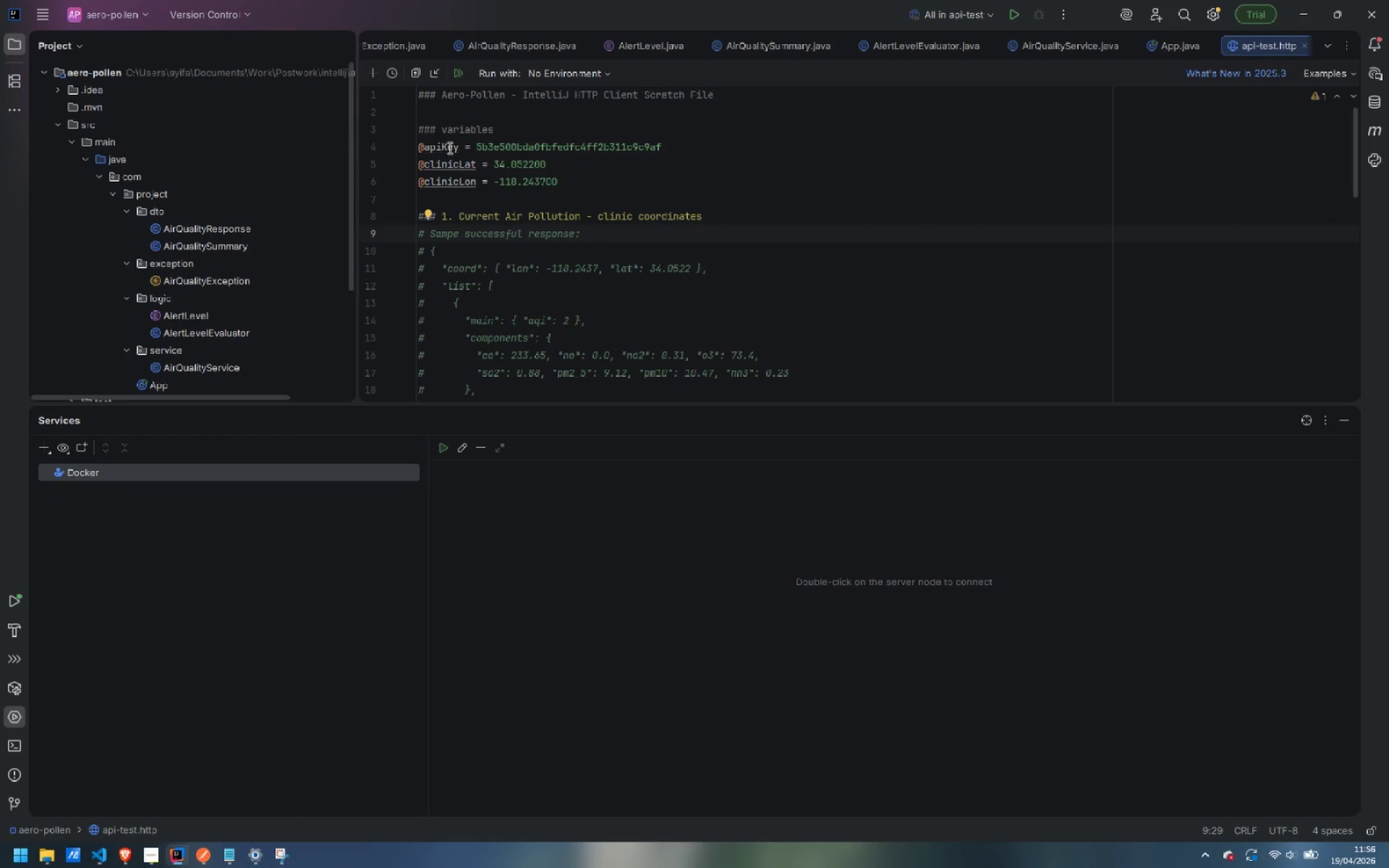 
scroll: coordinate [420, 248], scroll_direction: down, amount: 6.0
 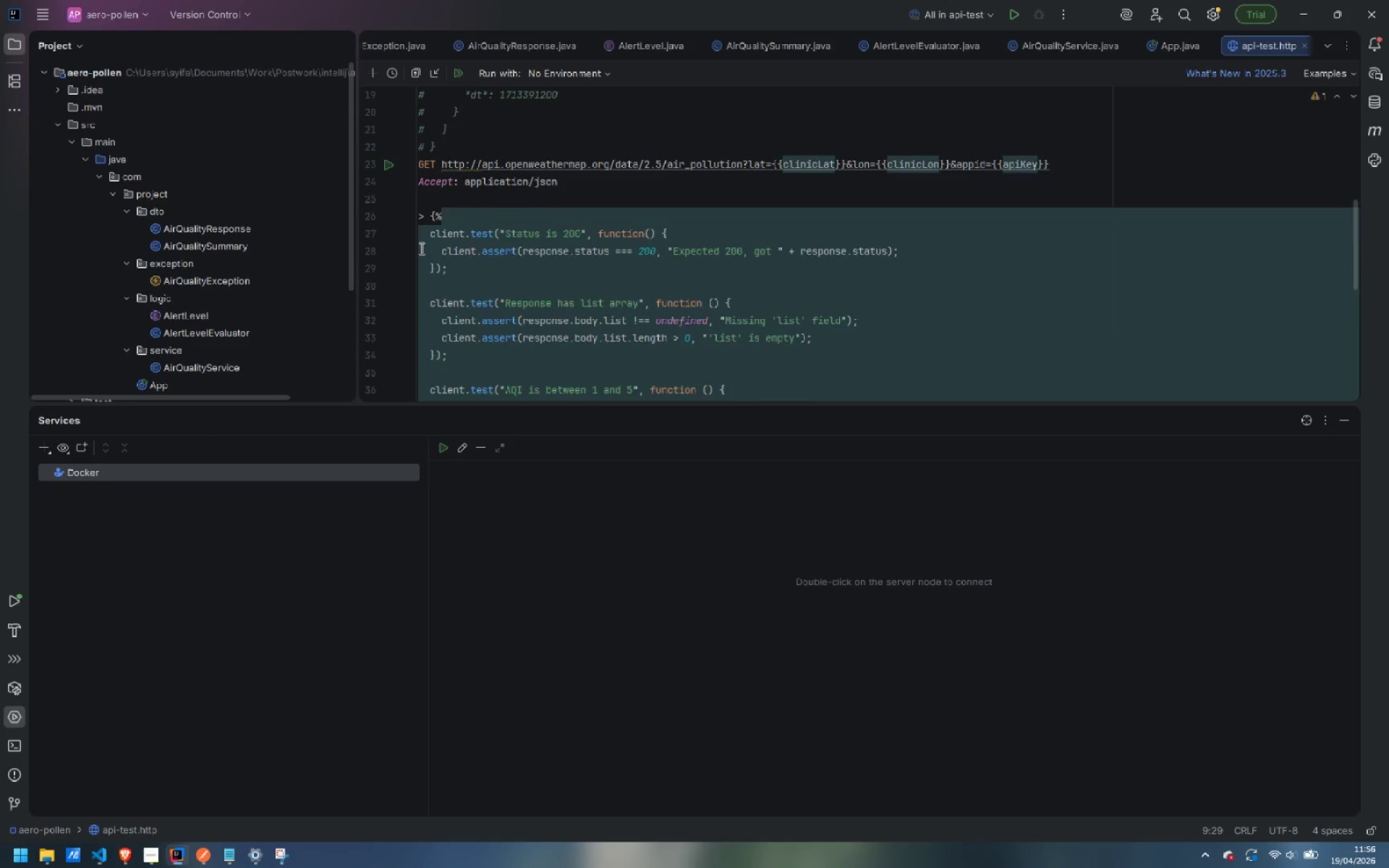 
scroll: coordinate [420, 248], scroll_direction: up, amount: 8.0
 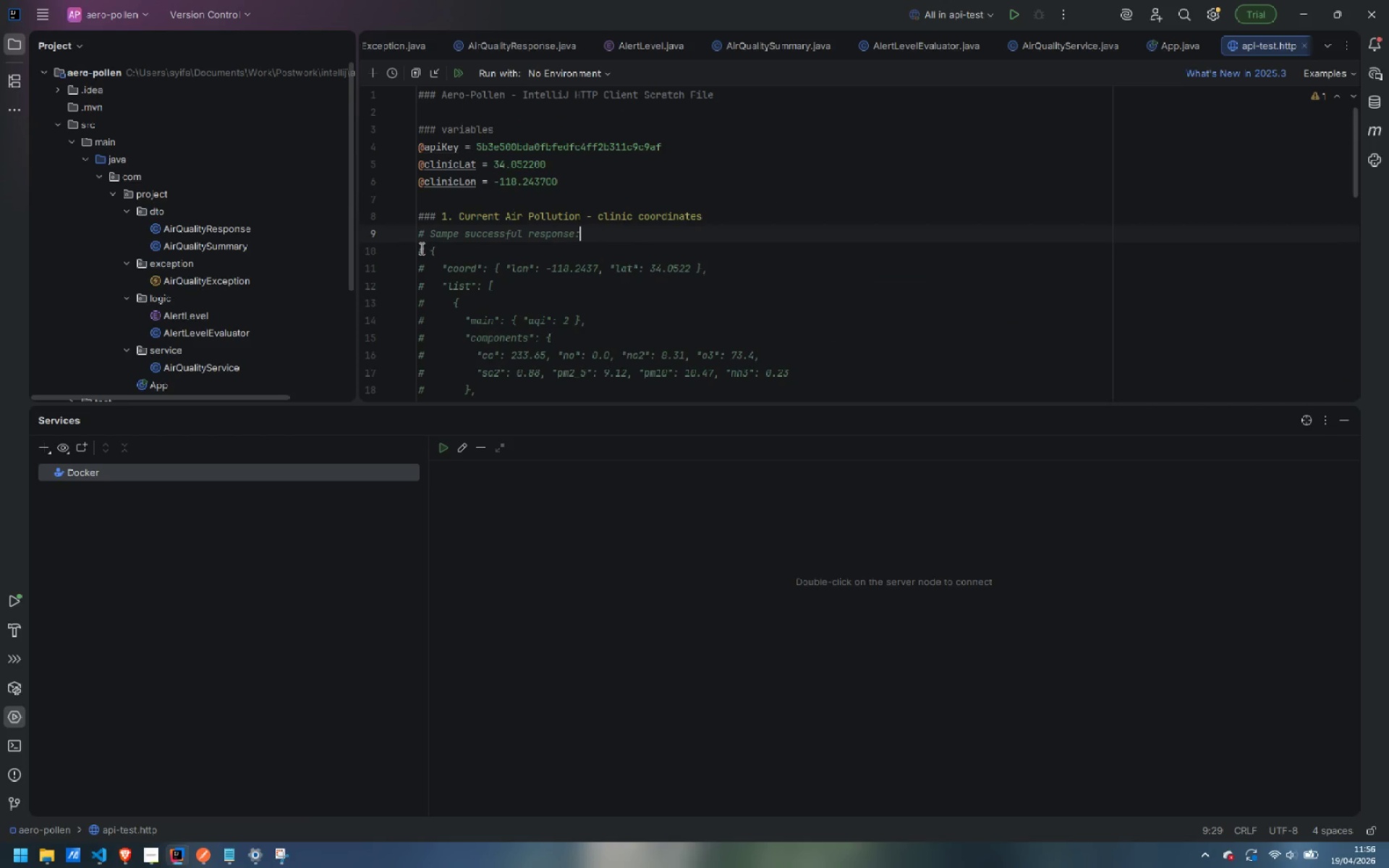 
scroll: coordinate [420, 248], scroll_direction: down, amount: 4.0
 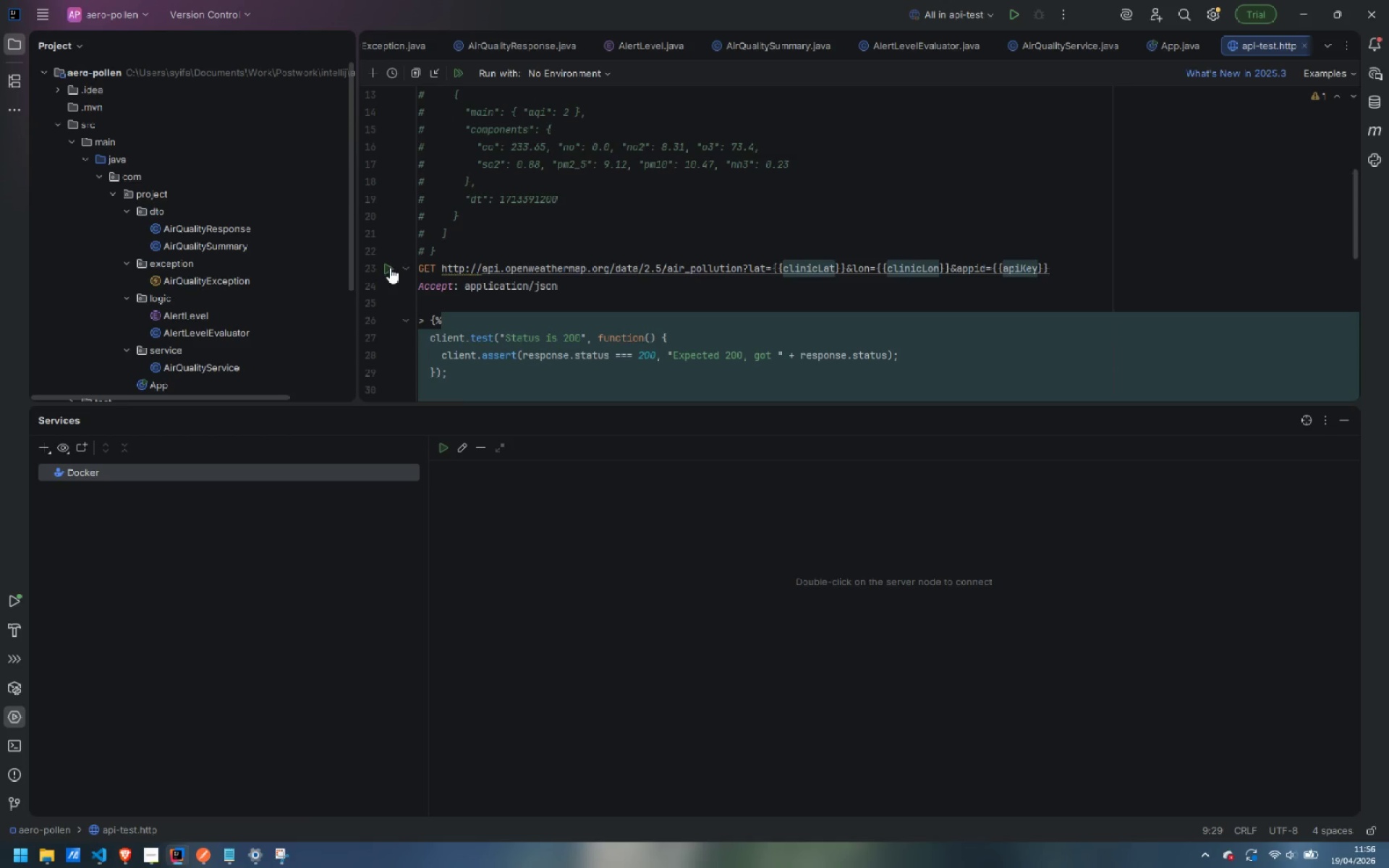 
left_click([390, 268])
 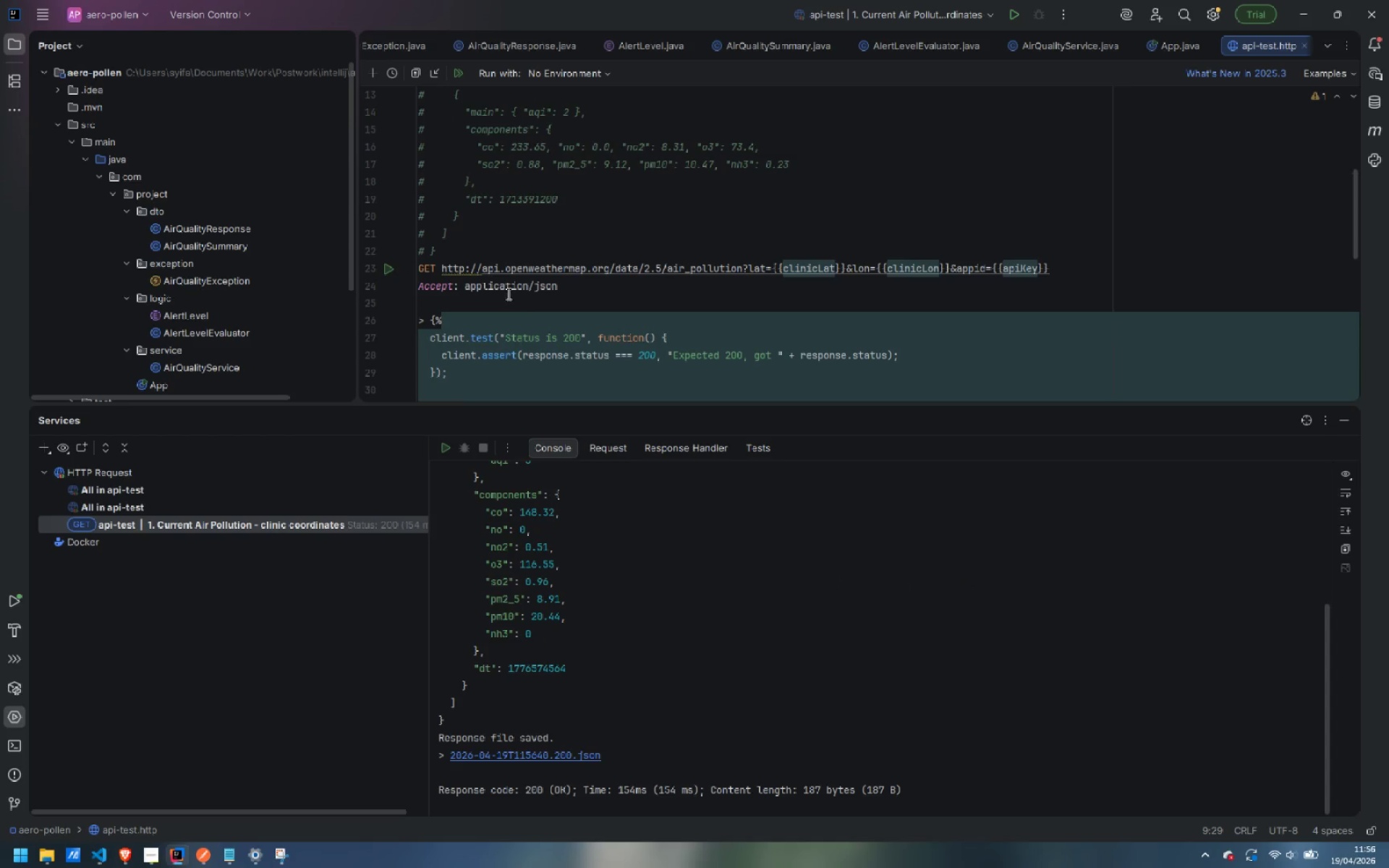 
scroll: coordinate [600, 578], scroll_direction: down, amount: 4.0
 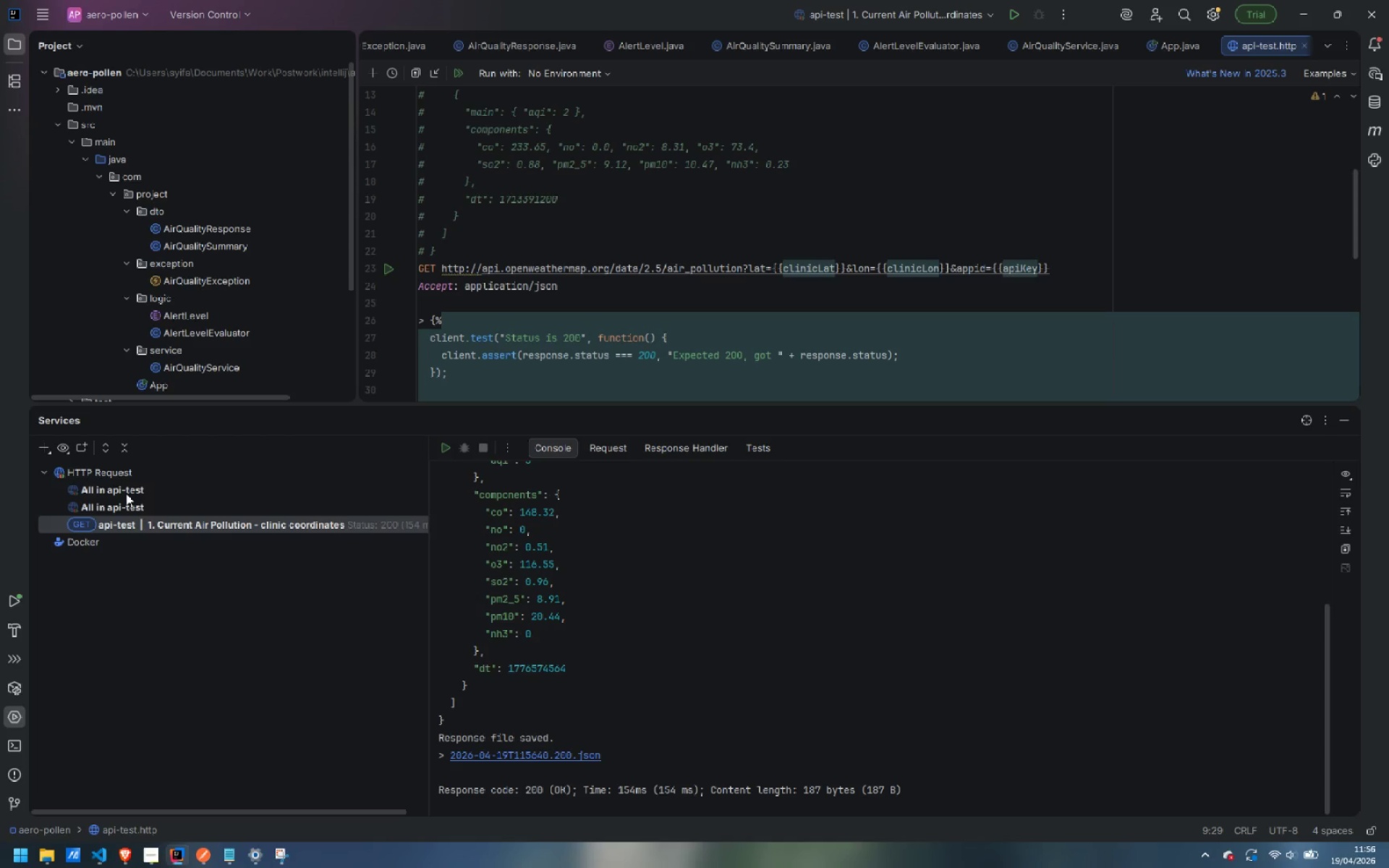 
left_click([126, 493])
 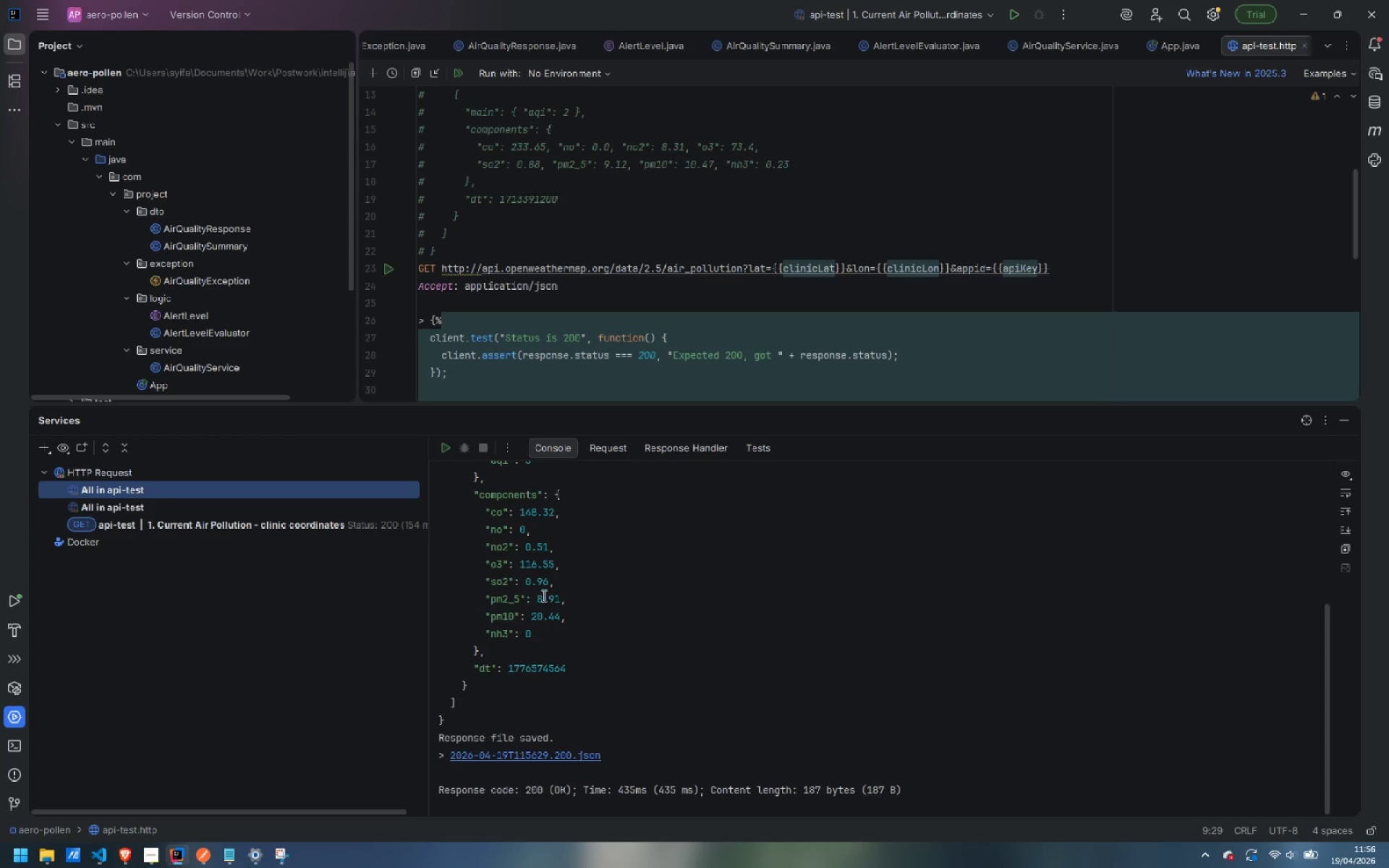 
scroll: coordinate [543, 596], scroll_direction: up, amount: 8.0
 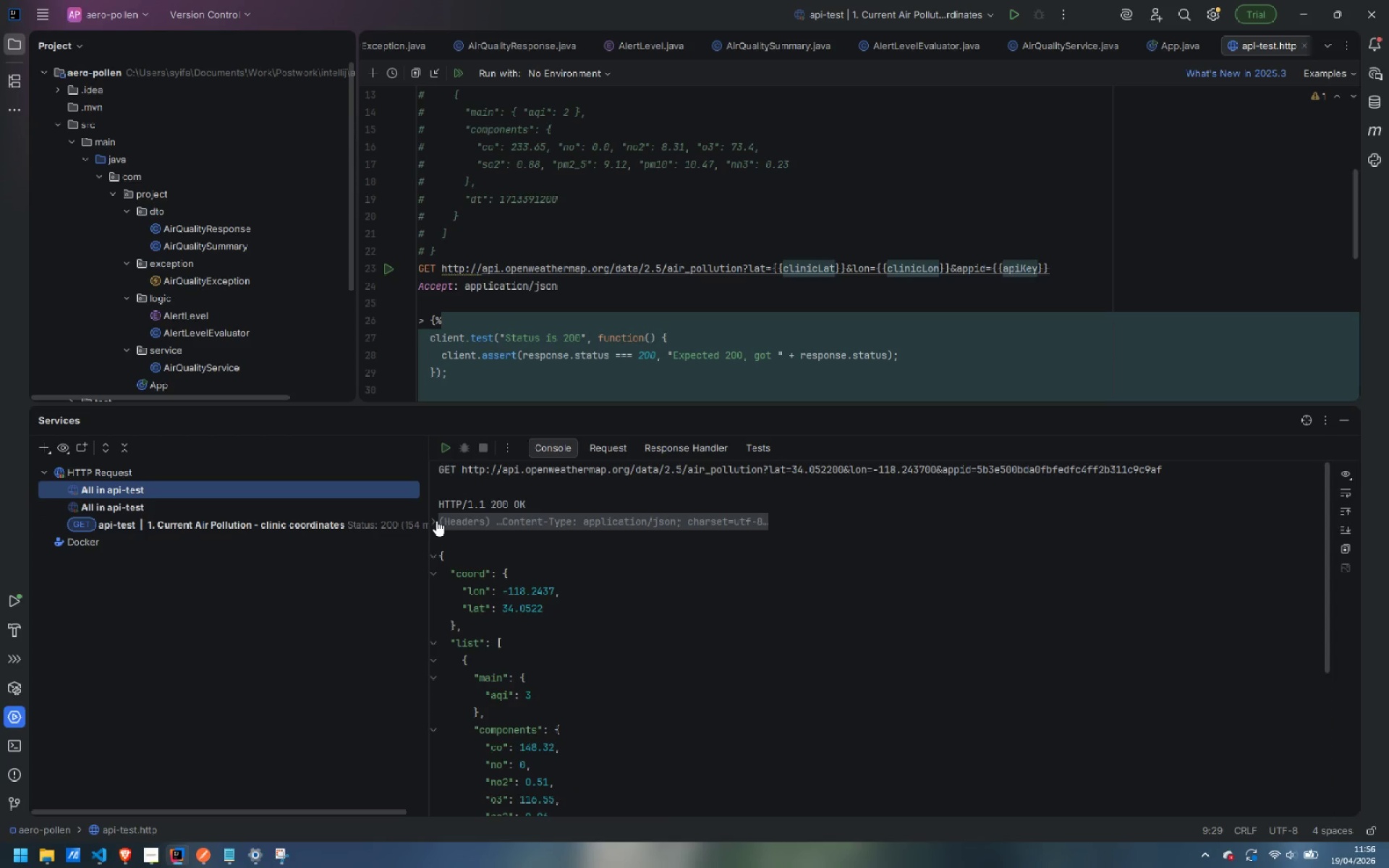 
left_click([436, 520])
 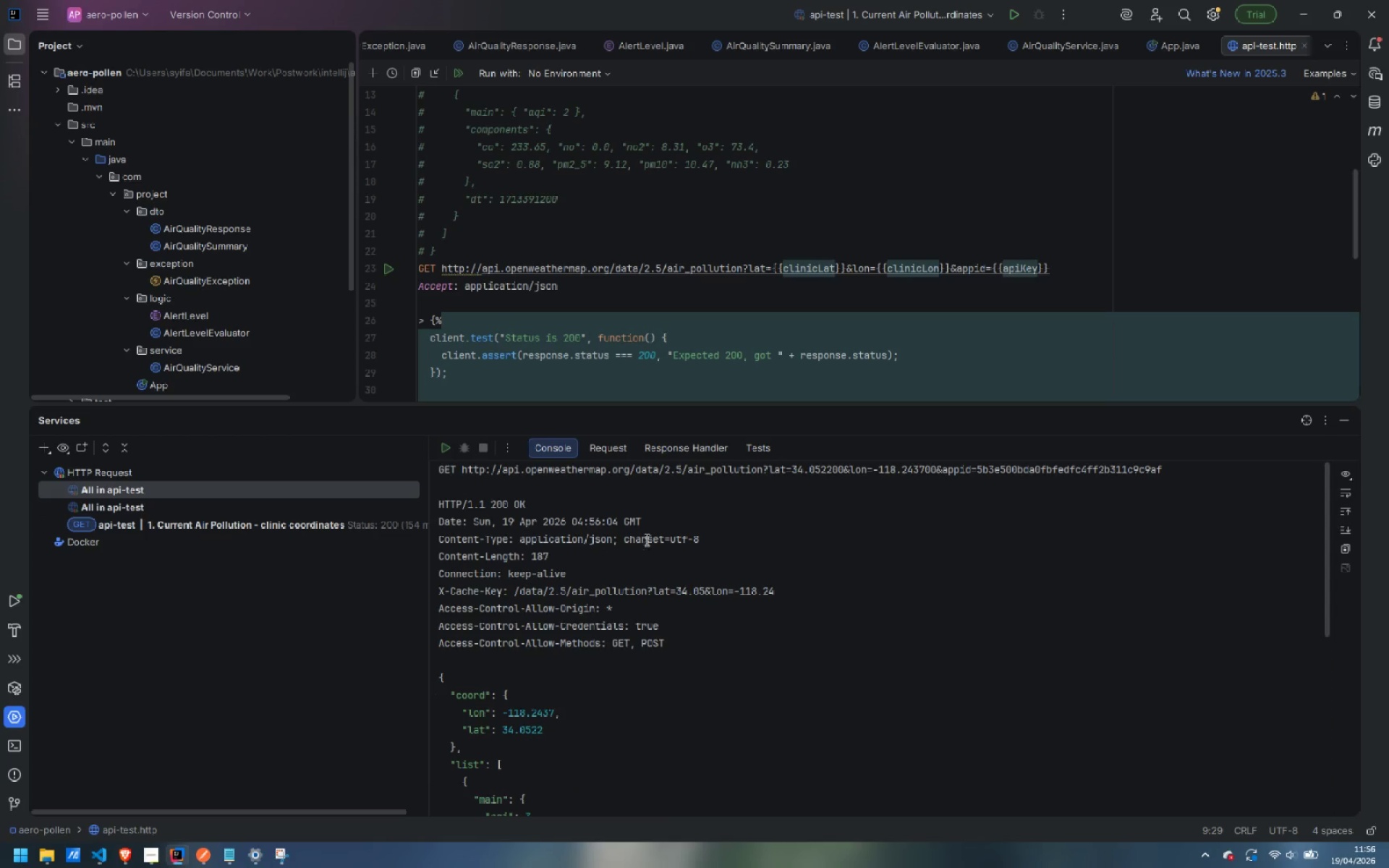 
scroll: coordinate [477, 260], scroll_direction: down, amount: 16.0
 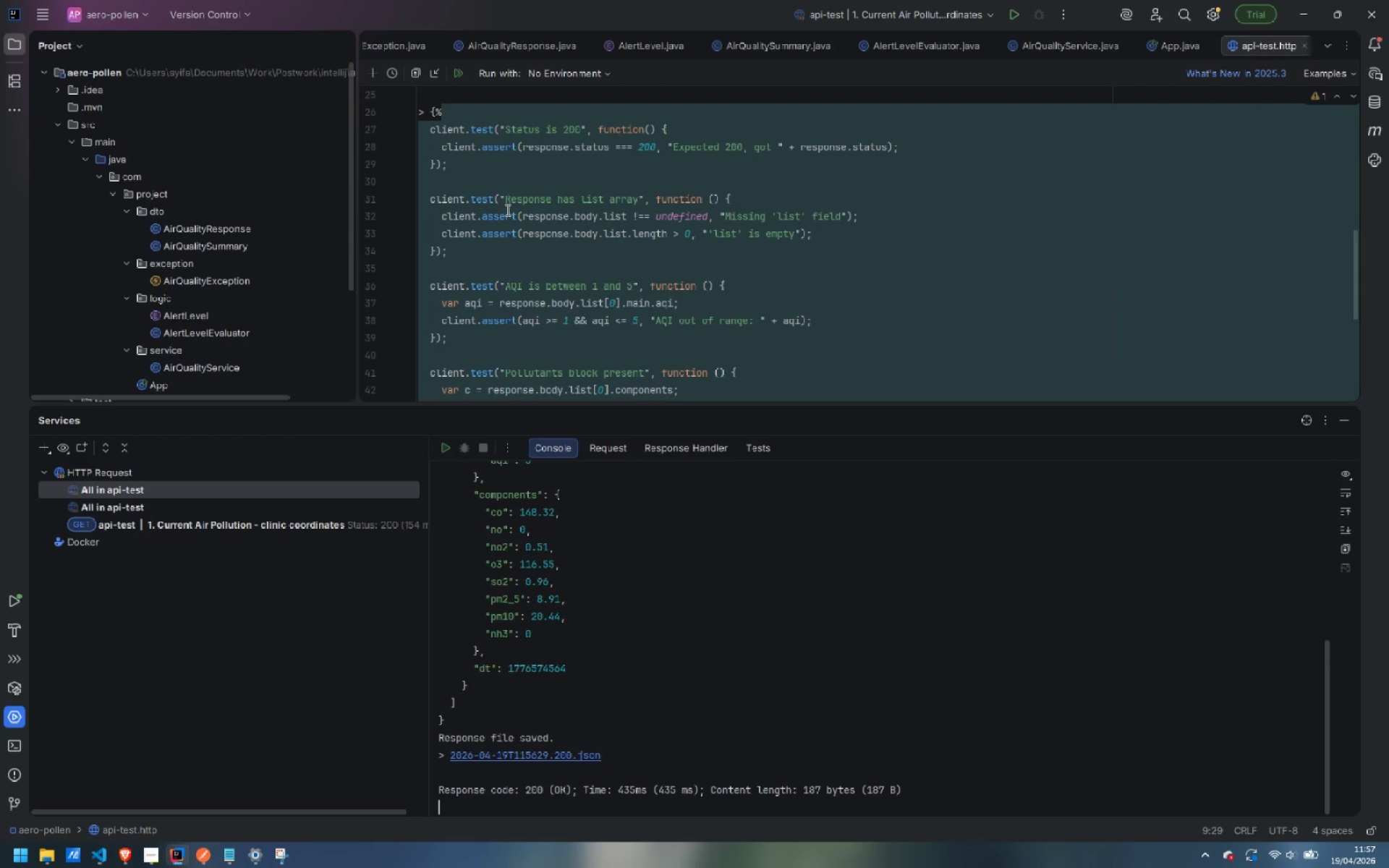 
left_click([514, 189])
 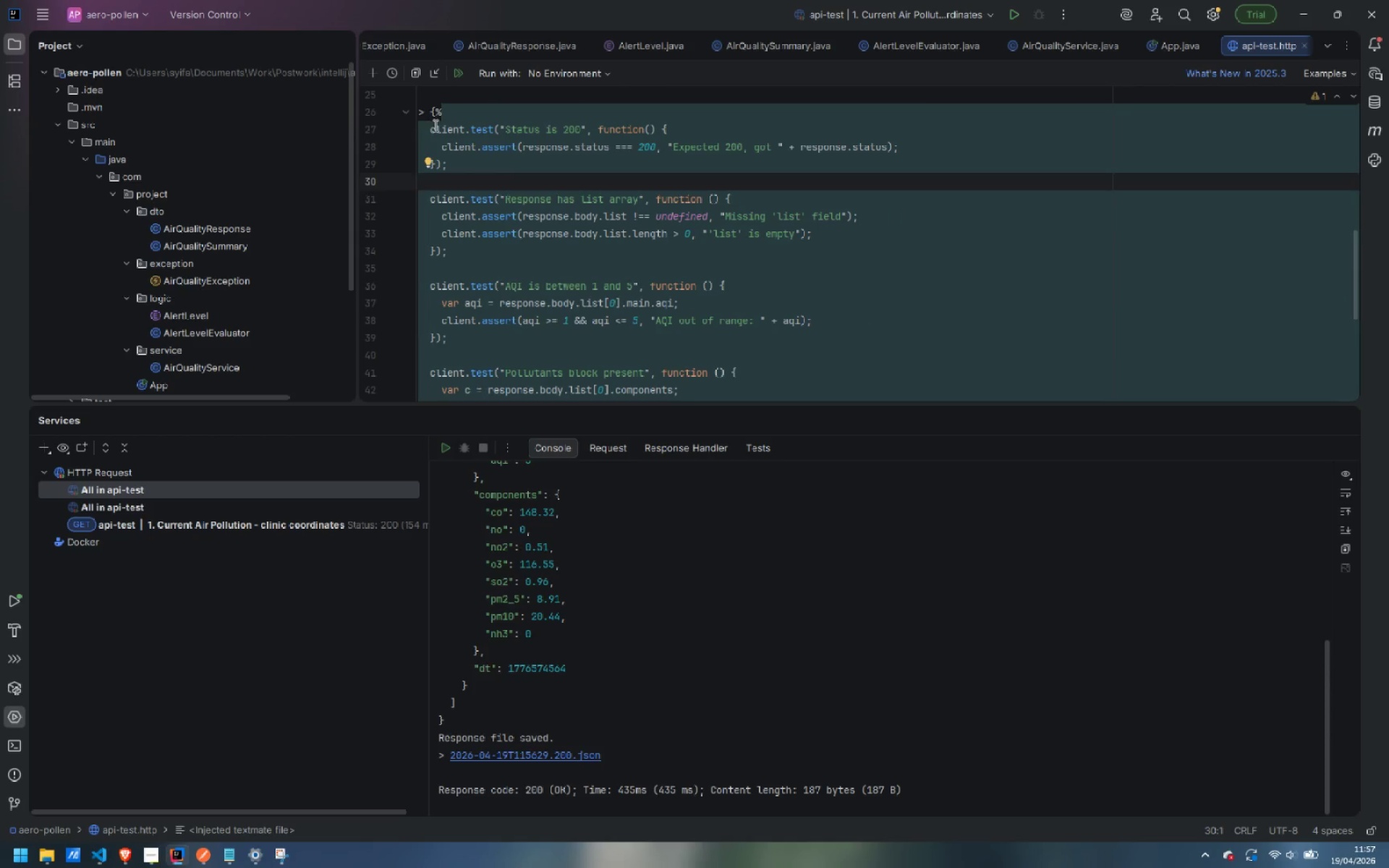 
scroll: coordinate [540, 726], scroll_direction: down, amount: 6.0
 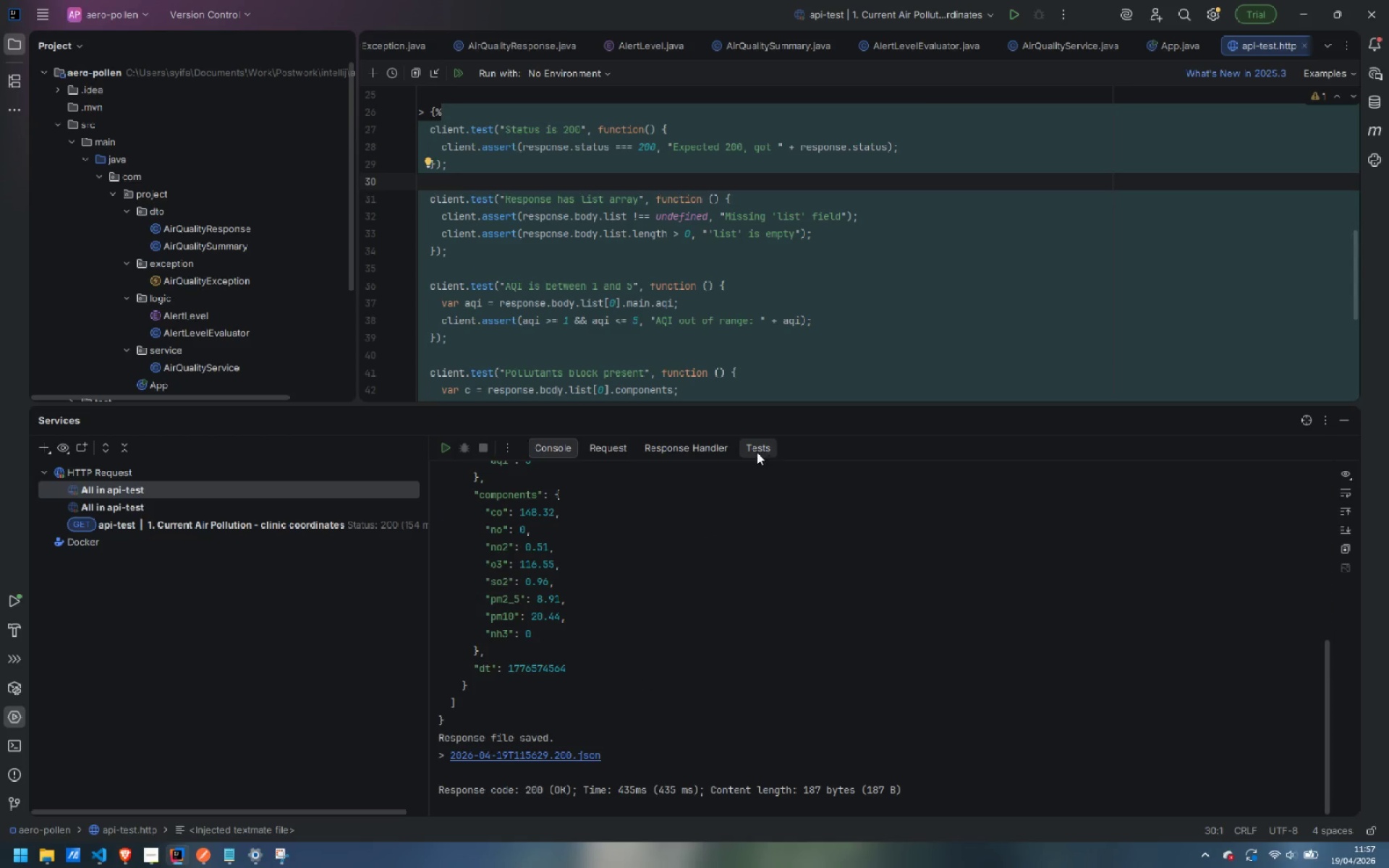 
left_click([755, 447])
 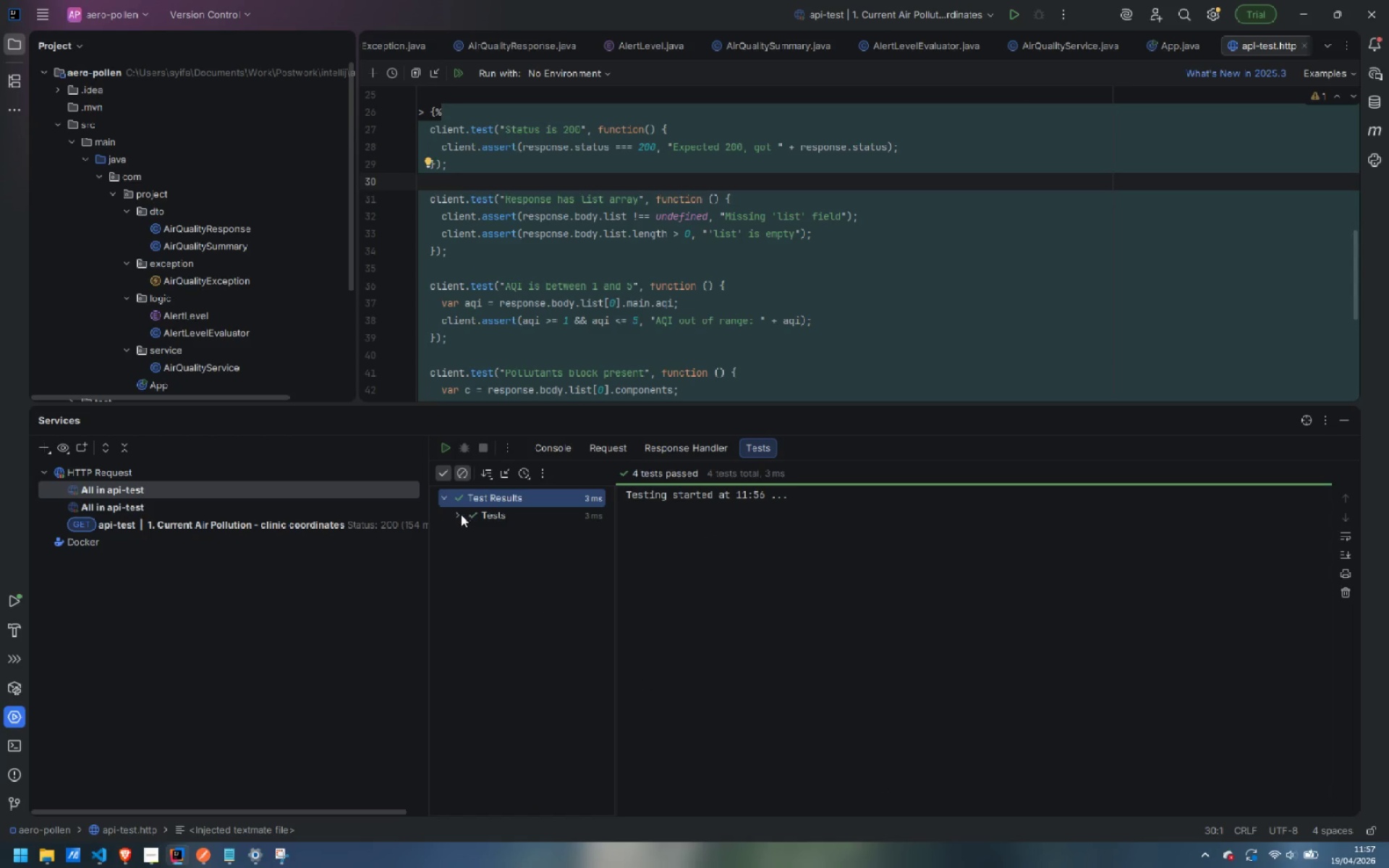 
left_click([458, 513])
 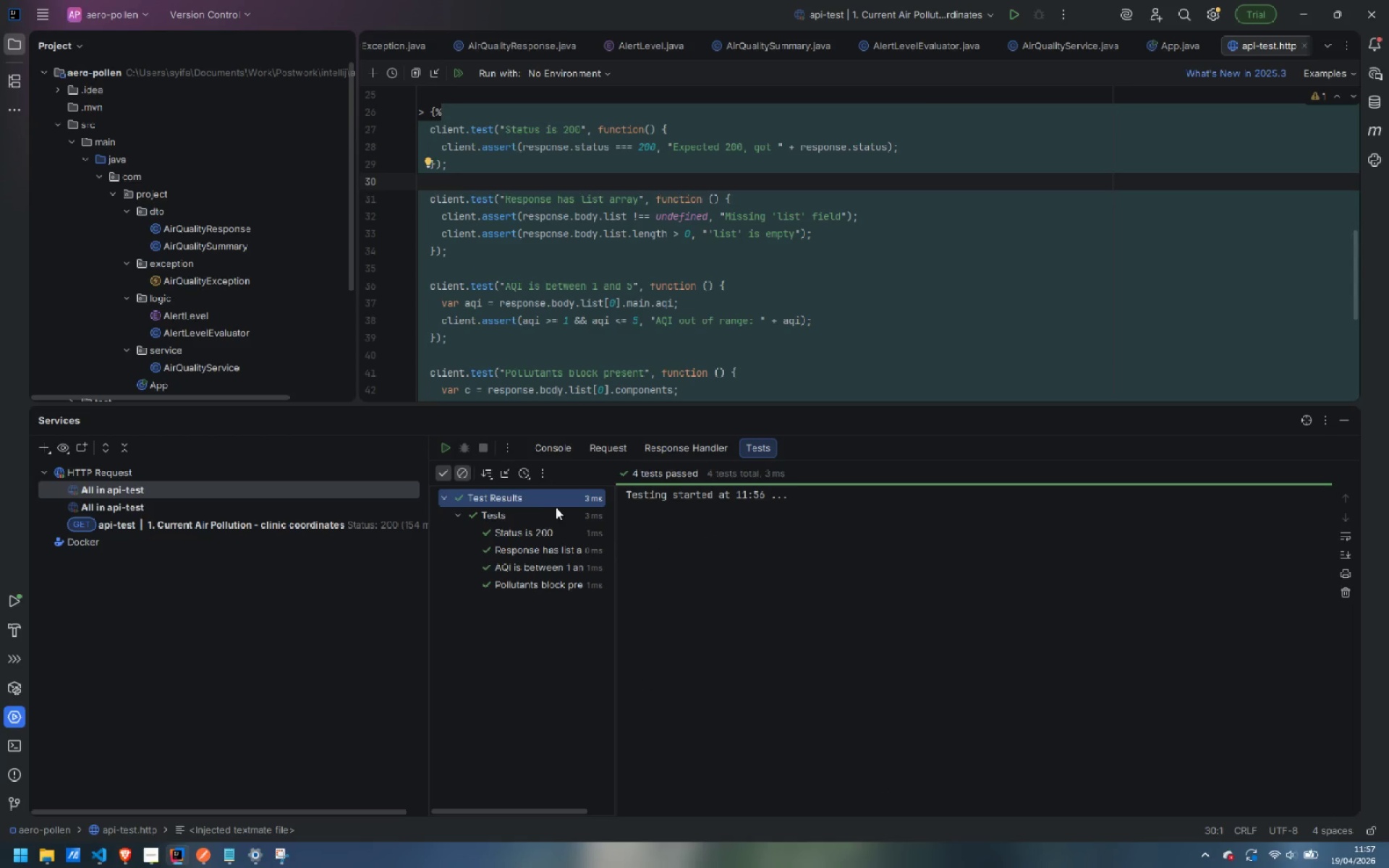 
left_click([671, 446])
 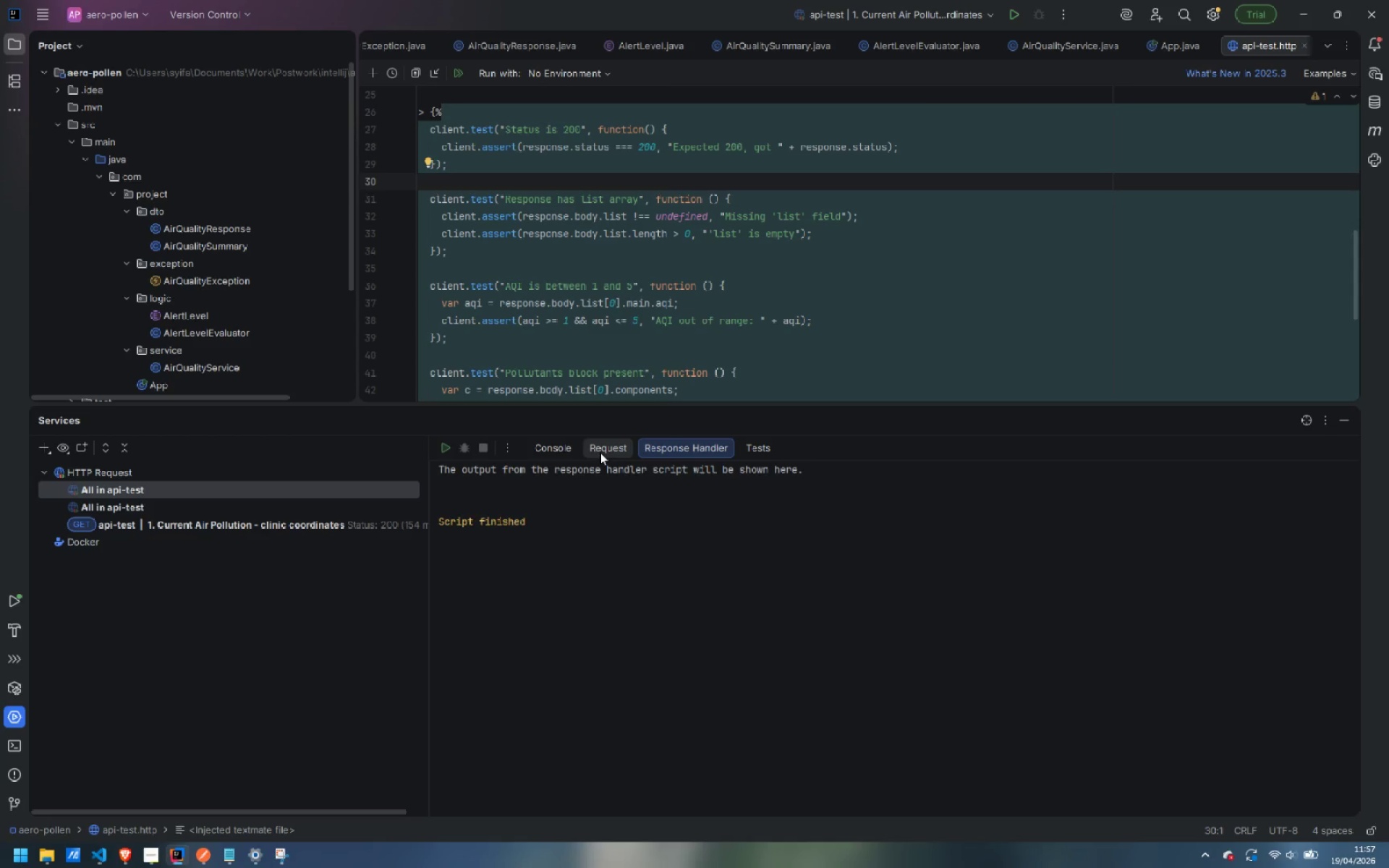 
left_click([593, 450])
 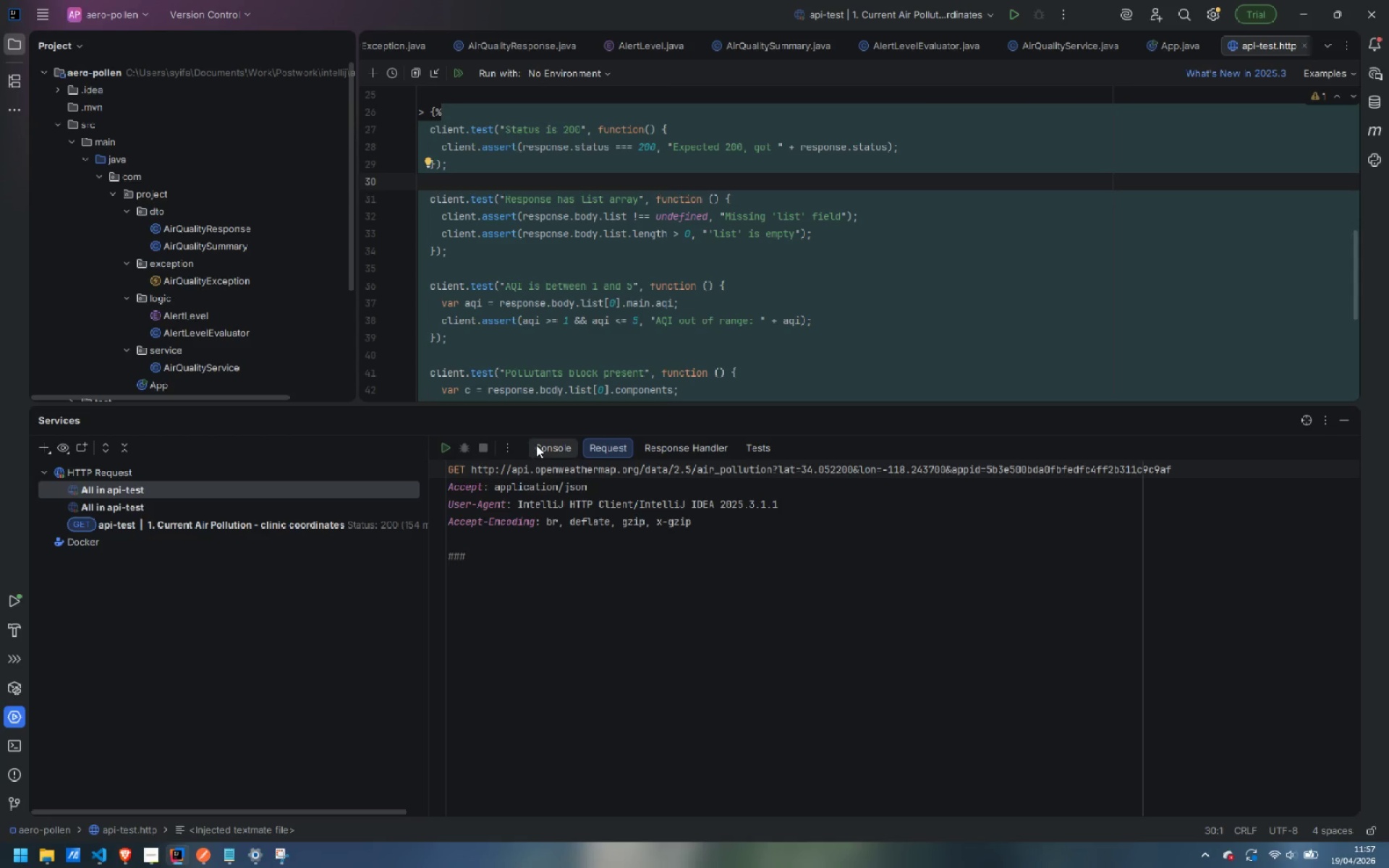 
left_click([536, 445])
 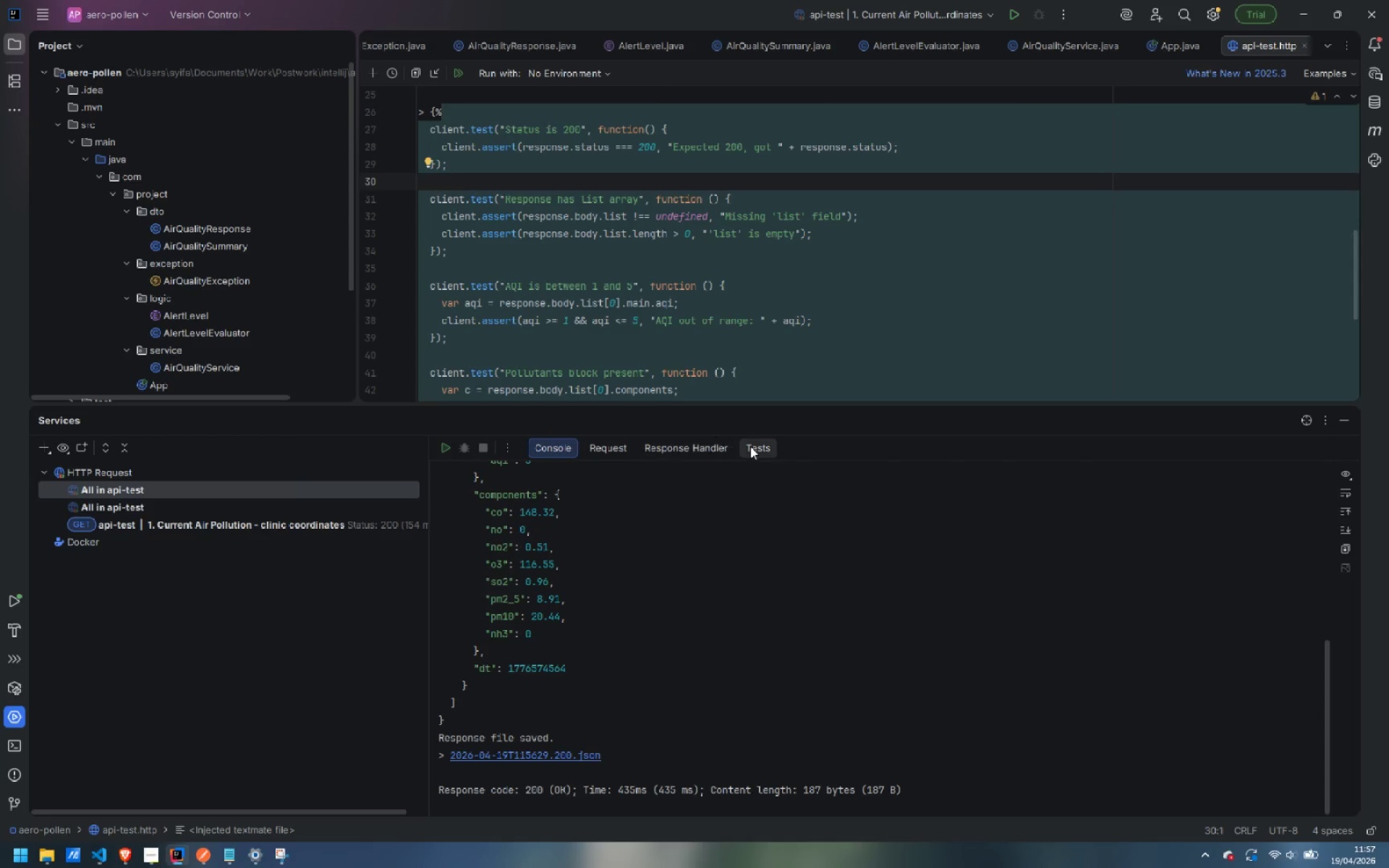 
left_click([760, 448])
 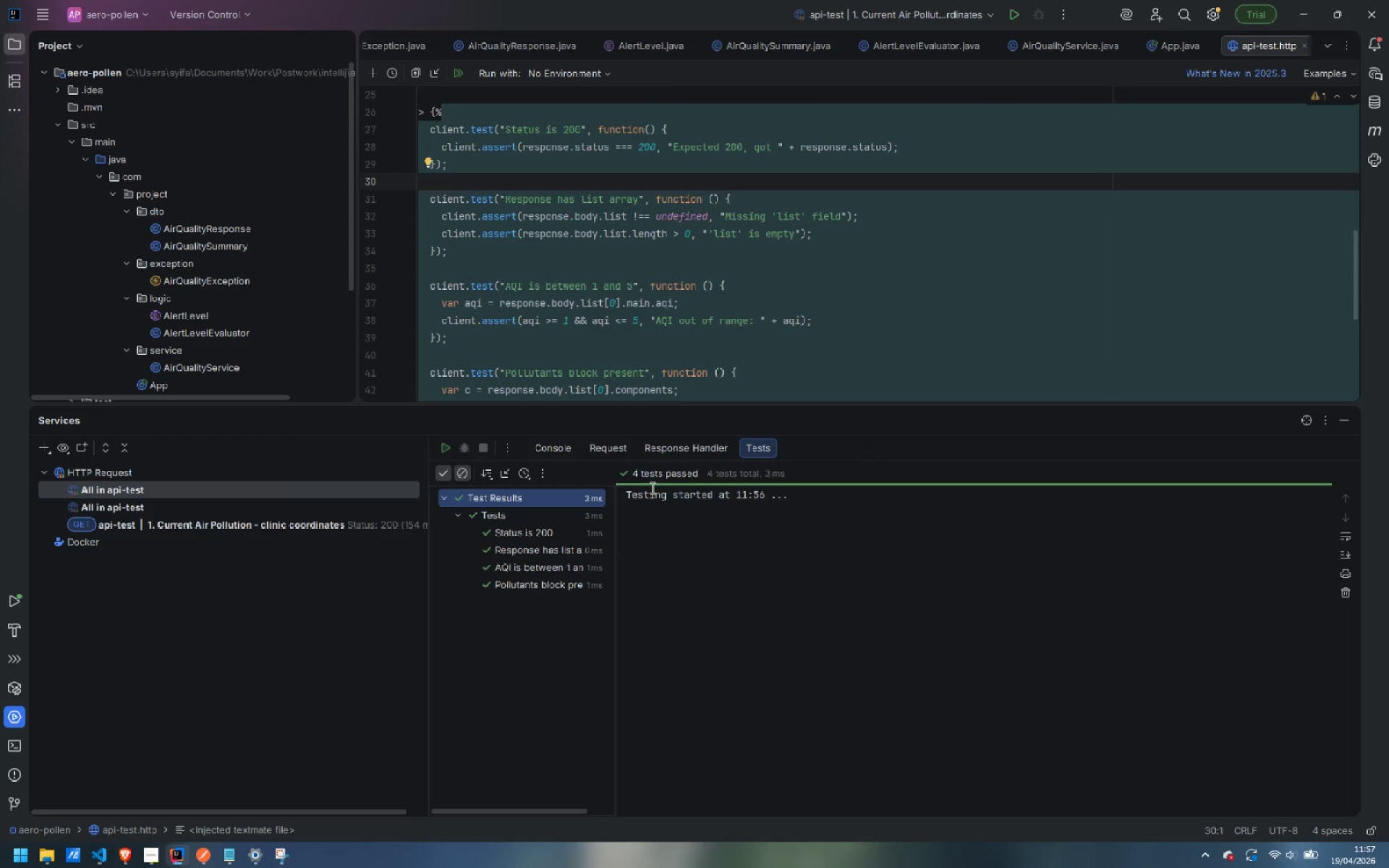 
wait(30.41)
 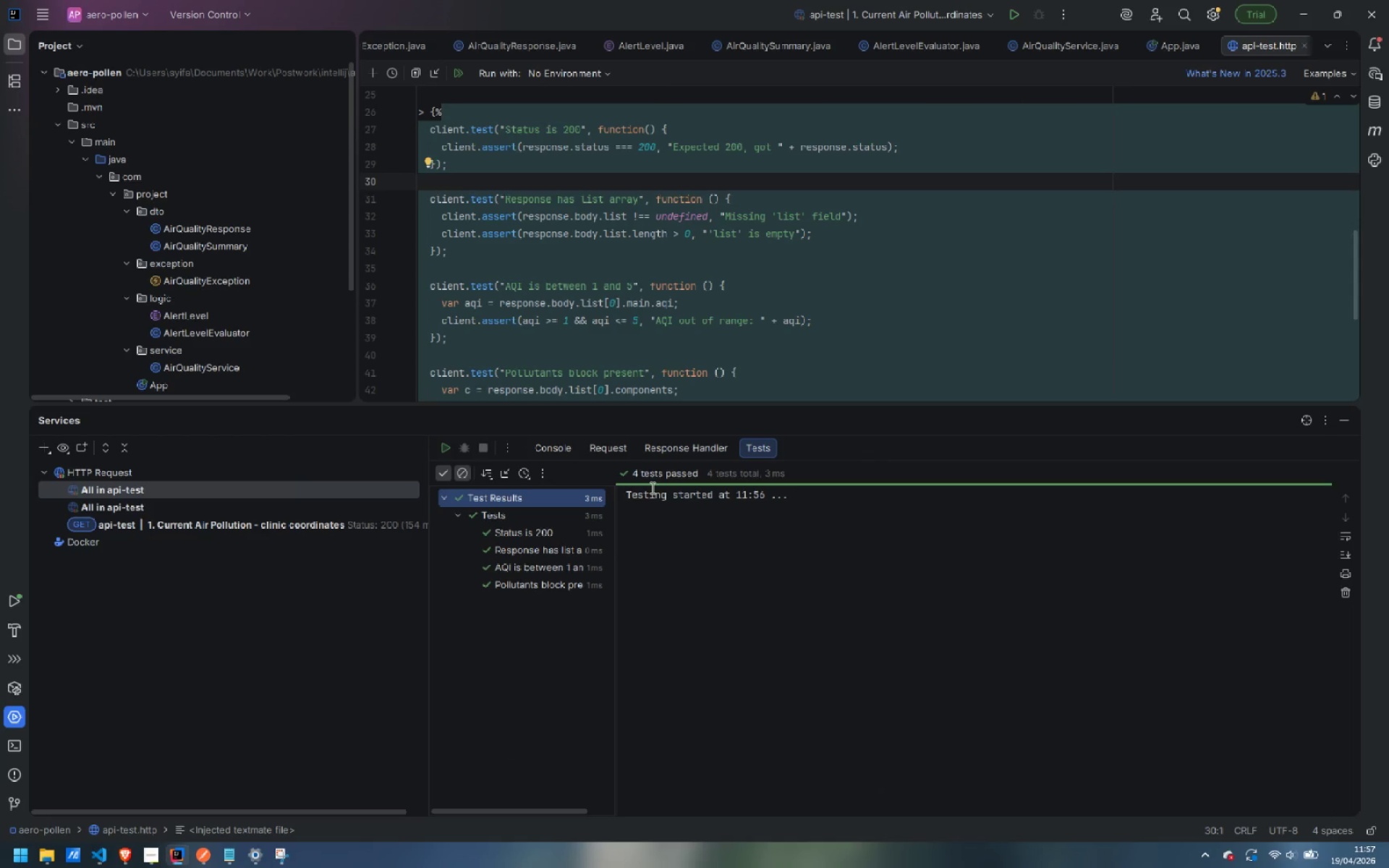 
scroll: coordinate [790, 294], scroll_direction: down, amount: 9.0
 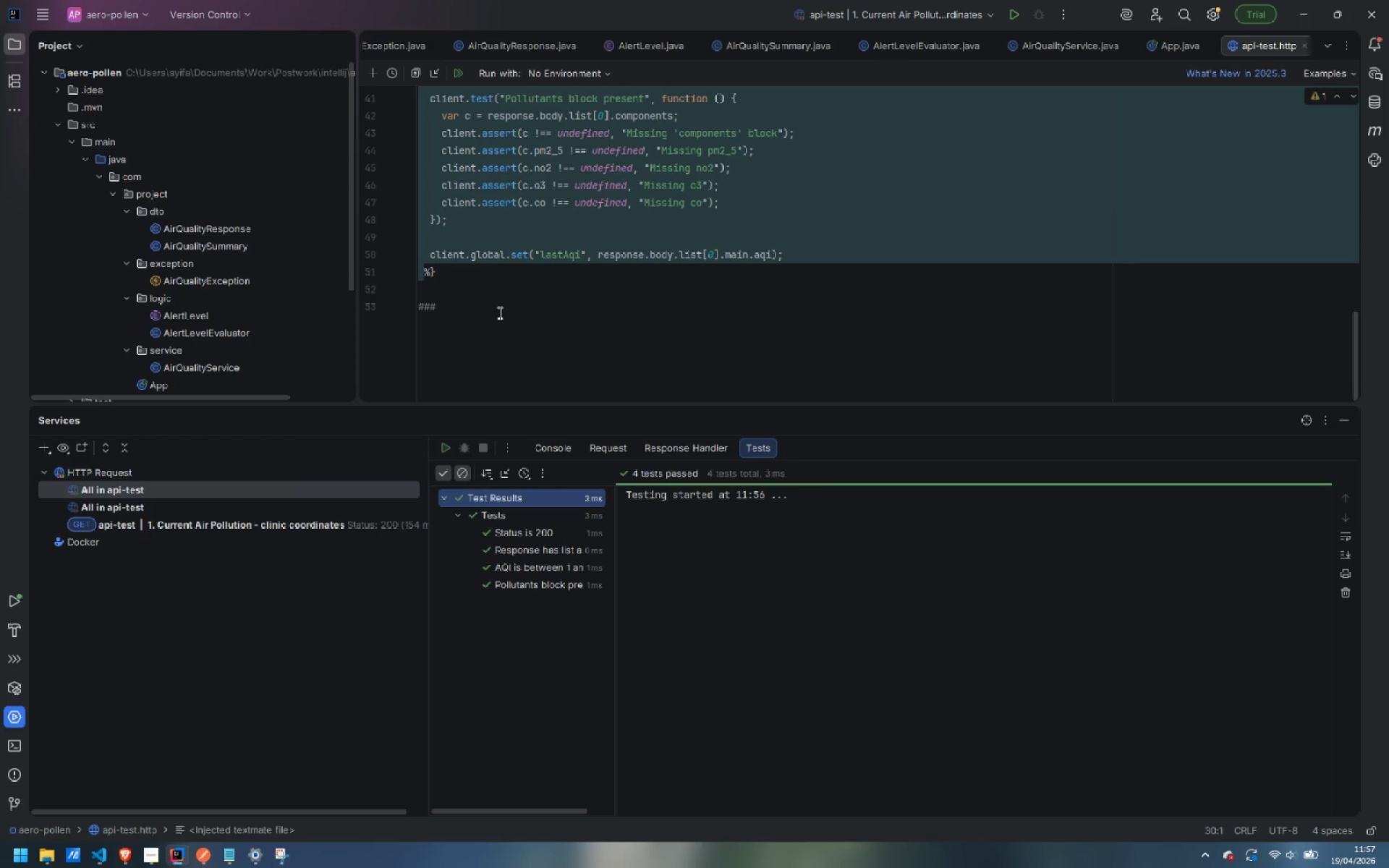 
left_click([498, 312])
 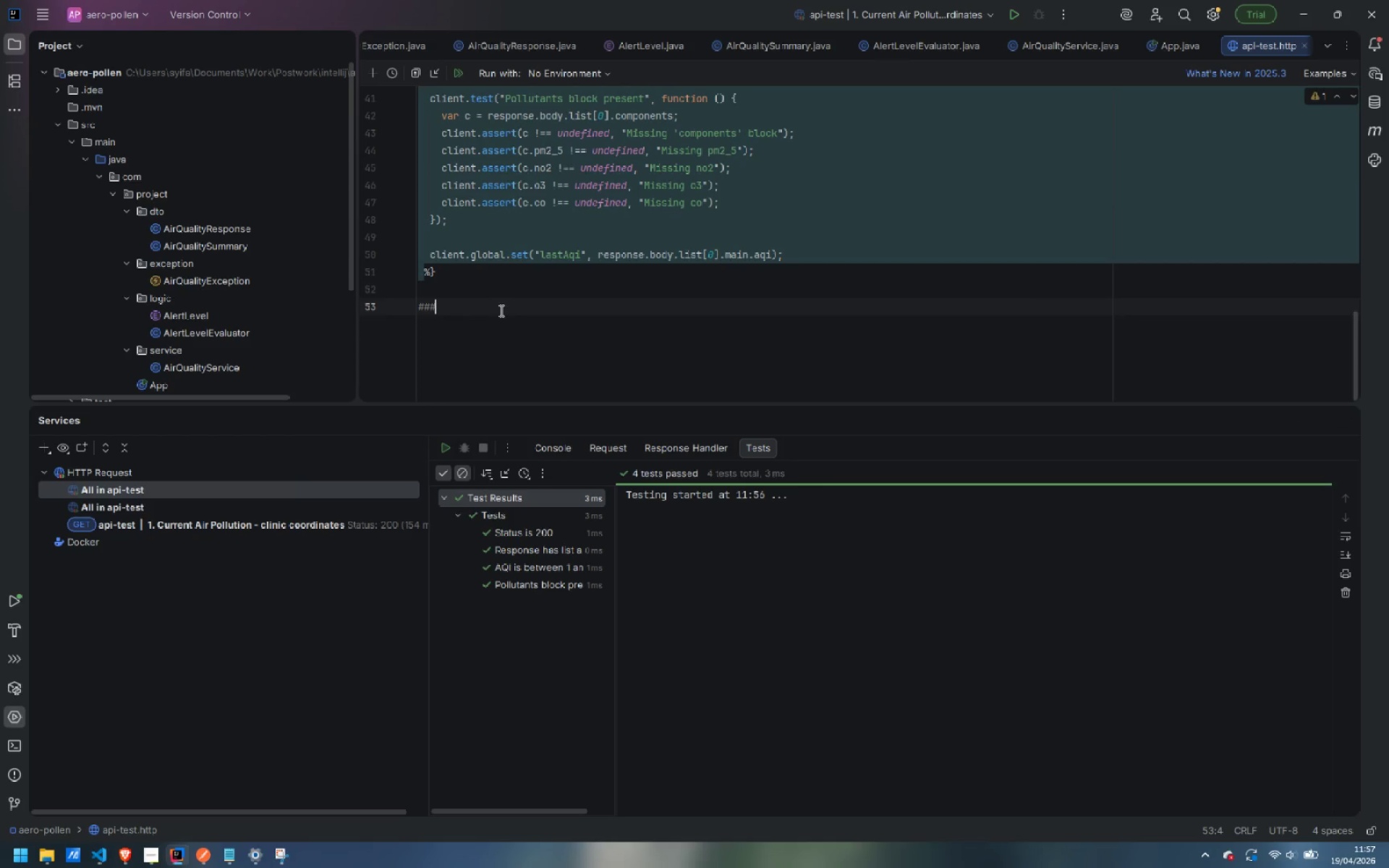 
key(Space)
 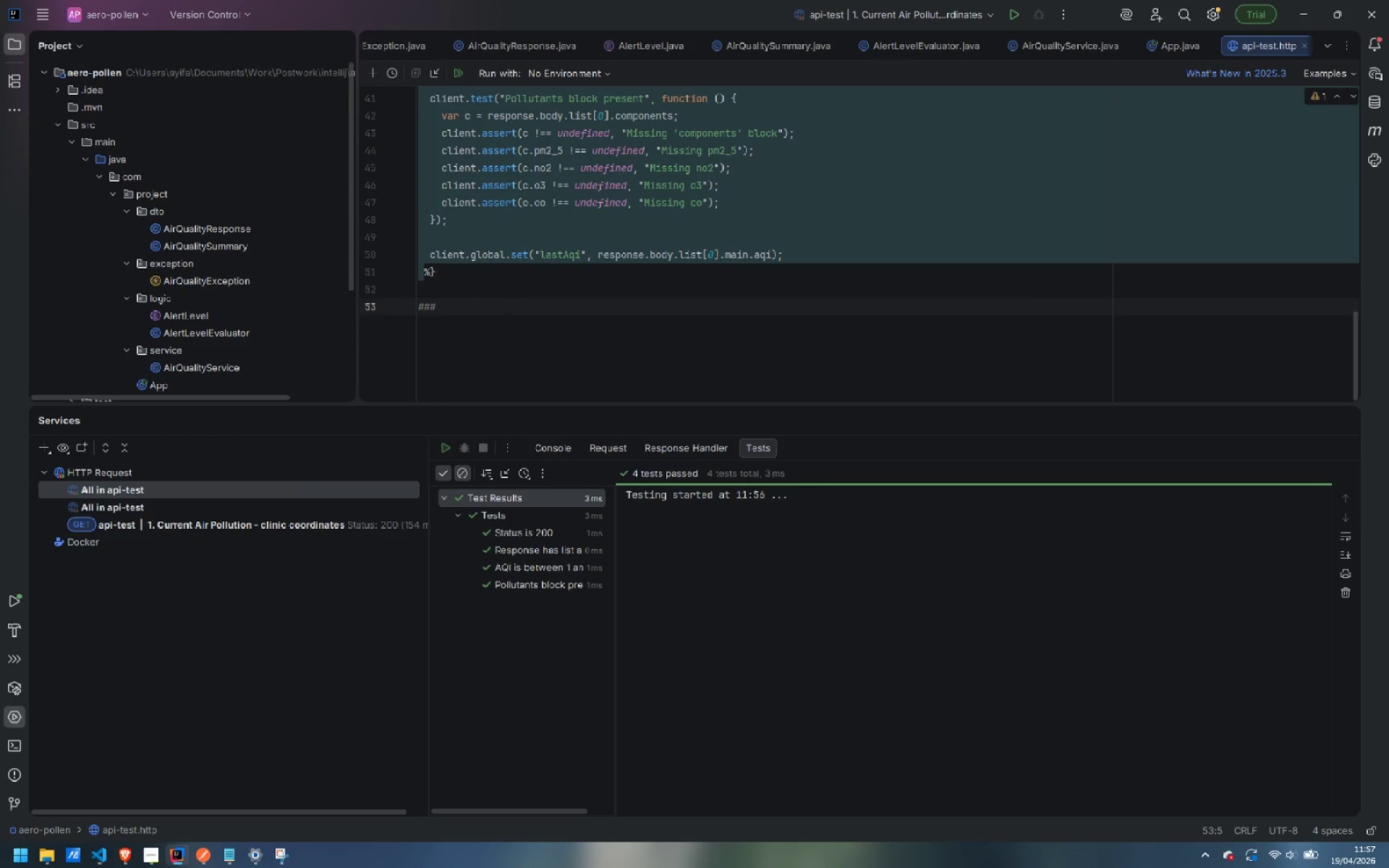 
wait(10.58)
 